 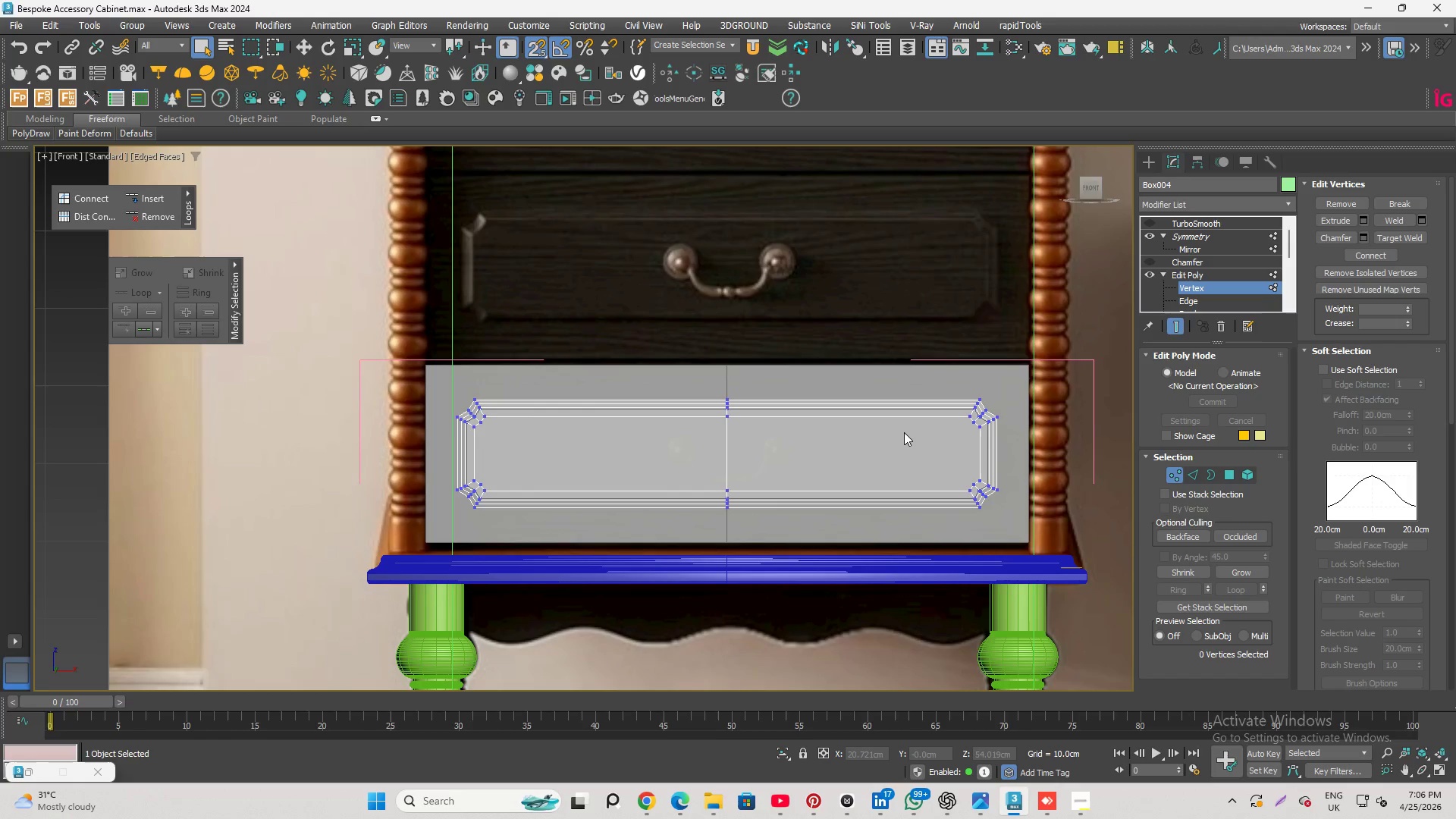 
scroll: coordinate [703, 535], scroll_direction: up, amount: 1.0
 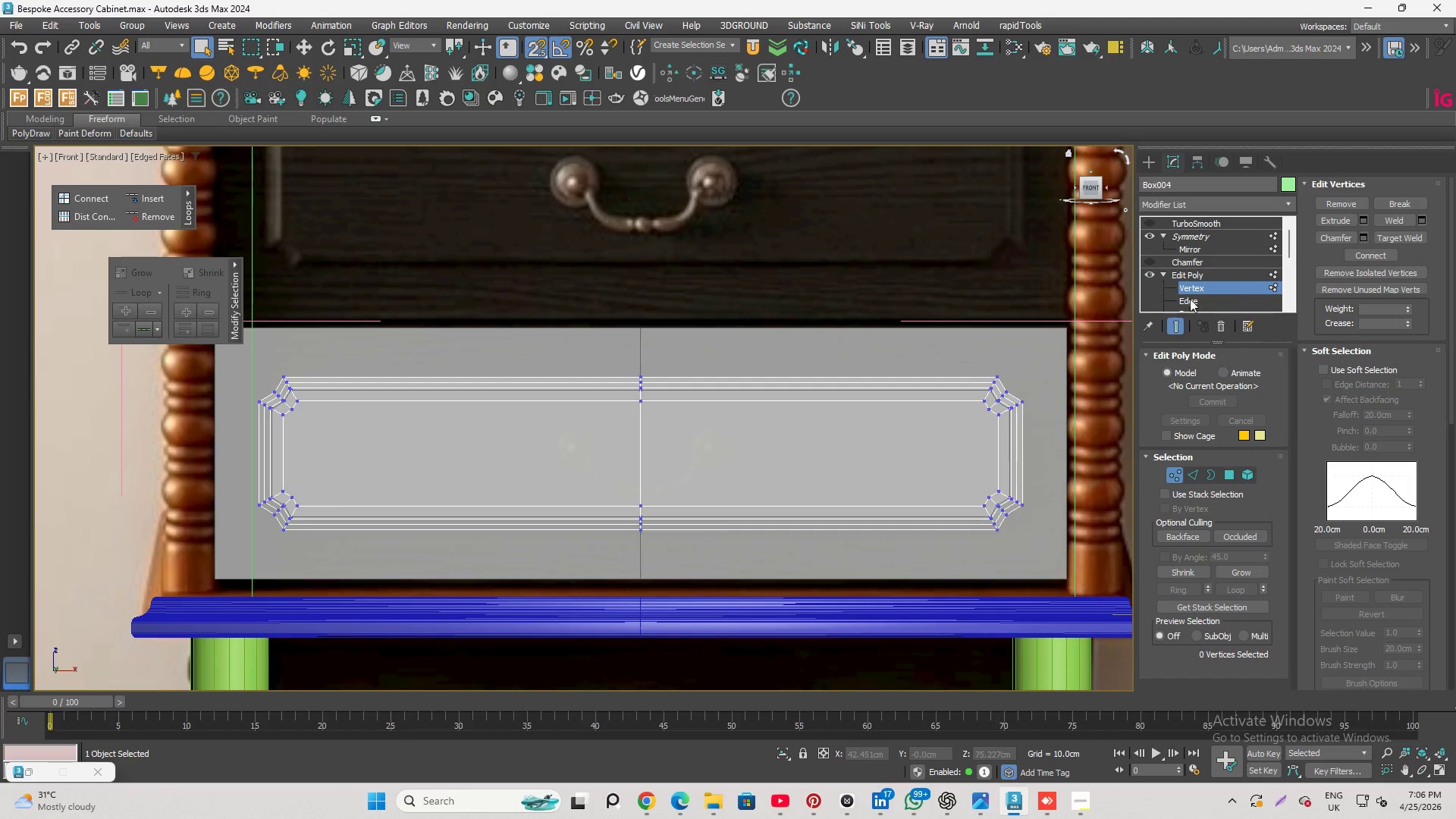 
left_click([1214, 304])
 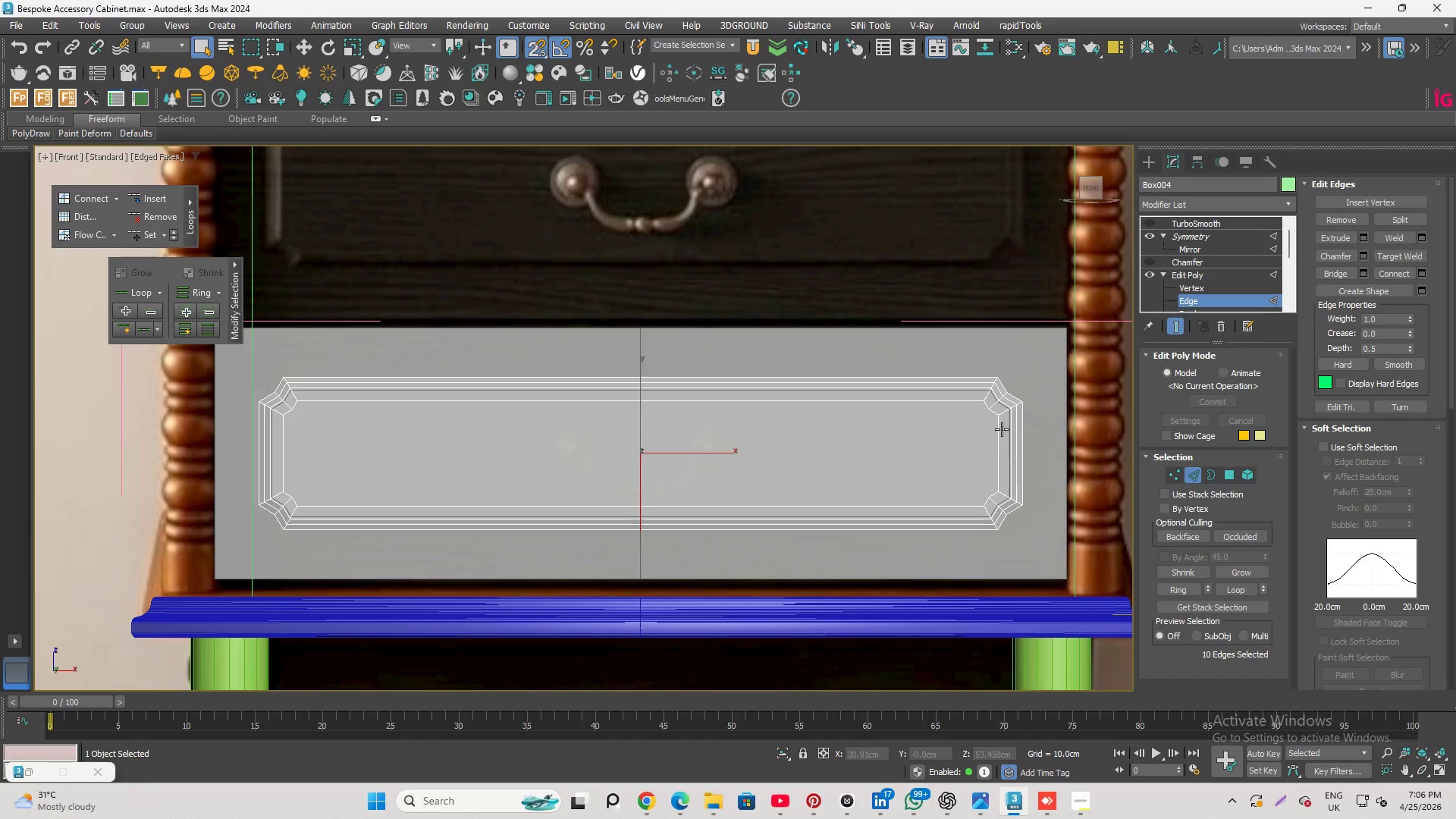 
left_click([995, 429])
 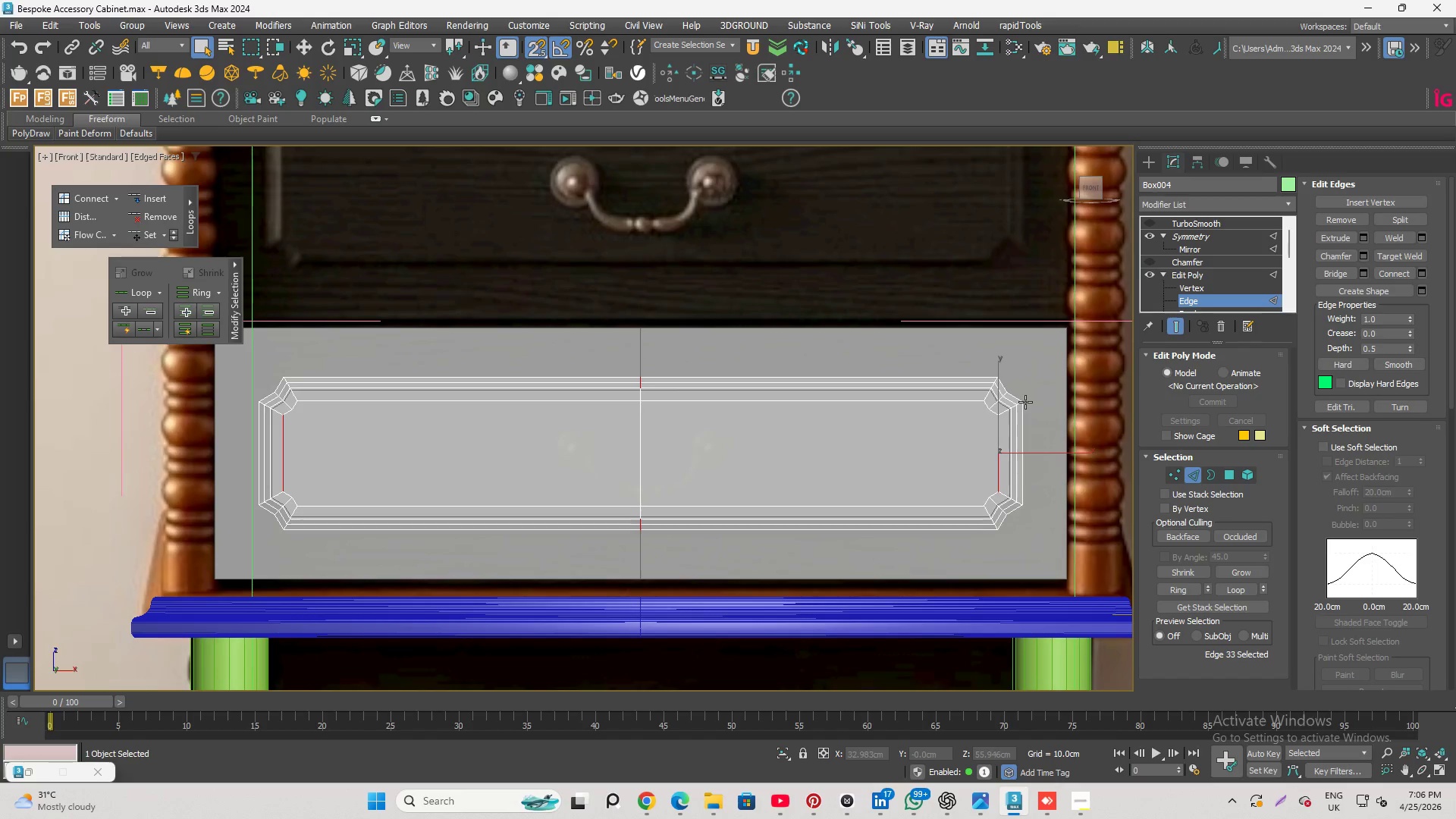 
hold_key(key=AltLeft, duration=0.59)
scroll: coordinate [997, 401], scroll_direction: up, amount: 2.0
 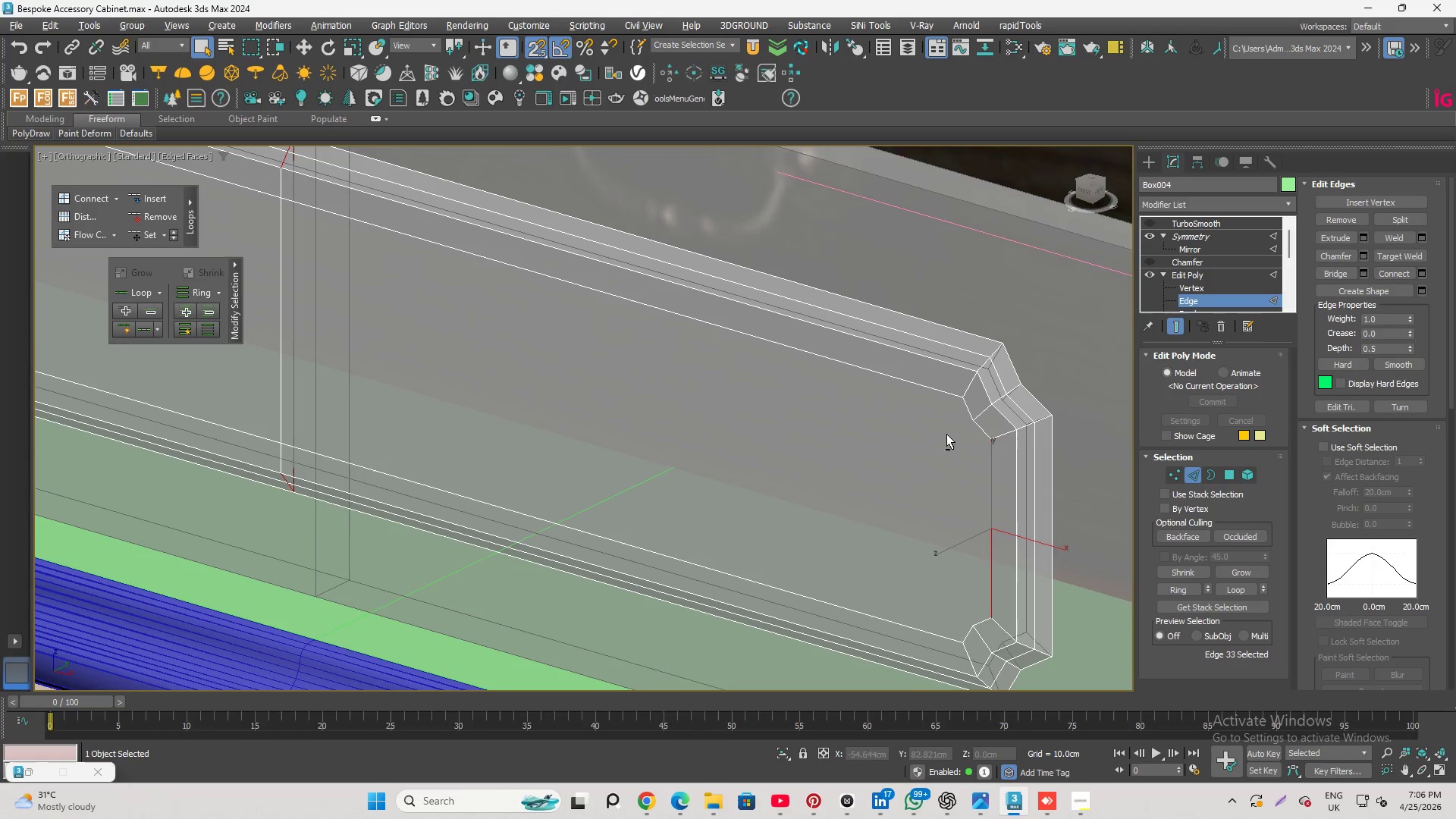 
double_click([1005, 419])
 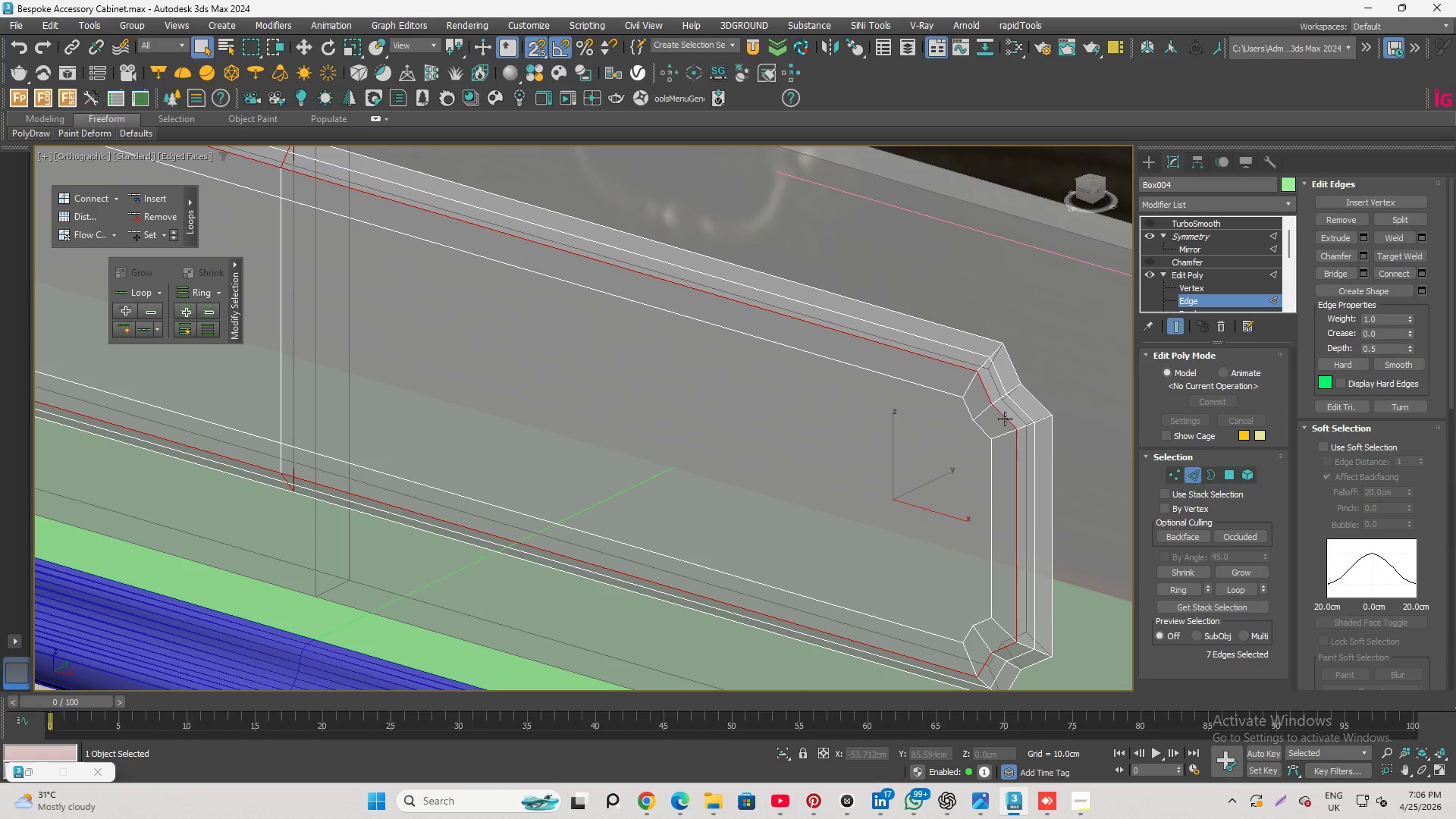 
hold_key(key=ControlLeft, duration=1.45)
double_click([1009, 361])
 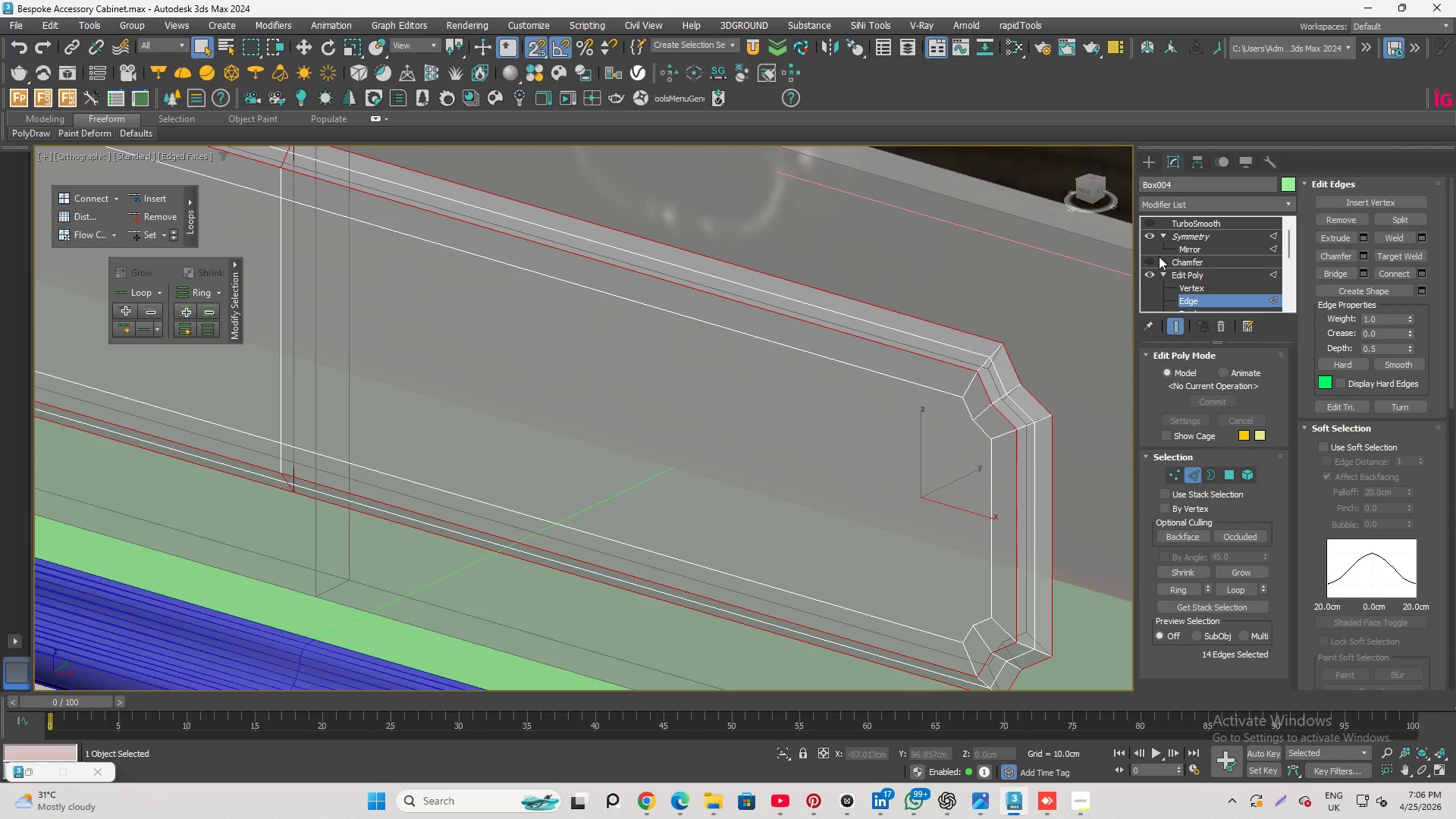 
left_click([1150, 259])
 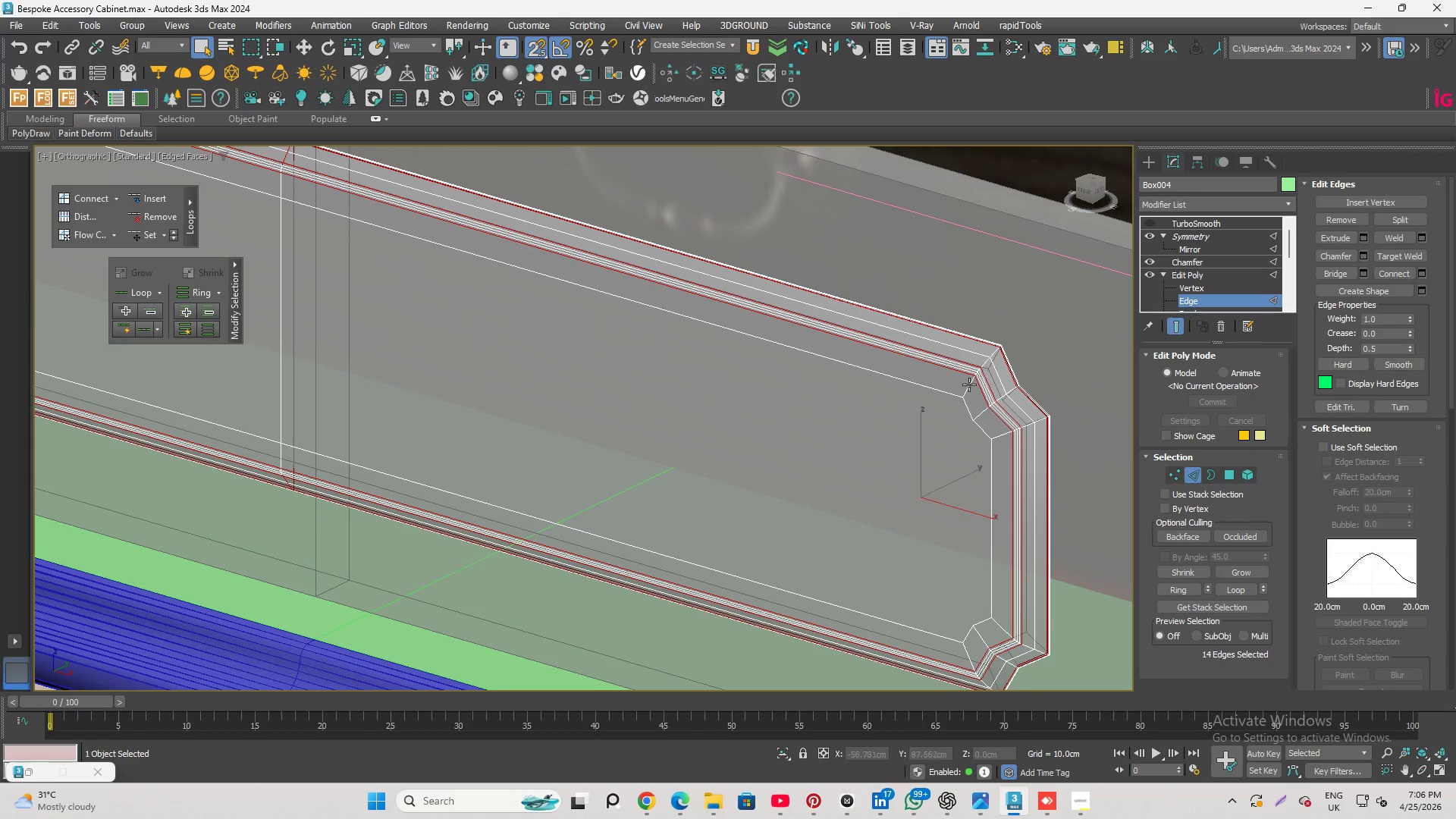 
hold_key(key=AltLeft, duration=0.95)
 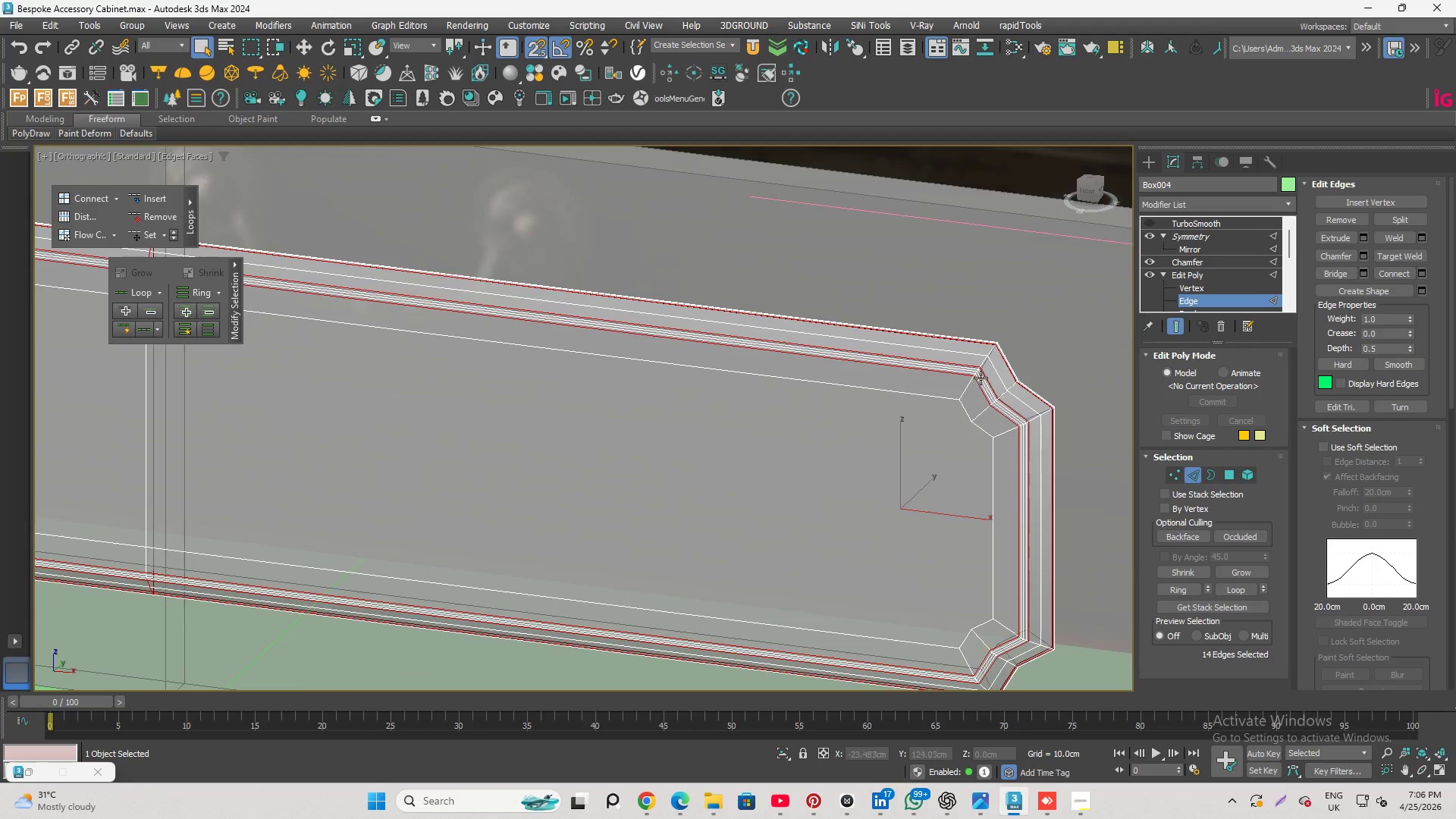 
hold_key(key=ControlLeft, duration=2.59)
 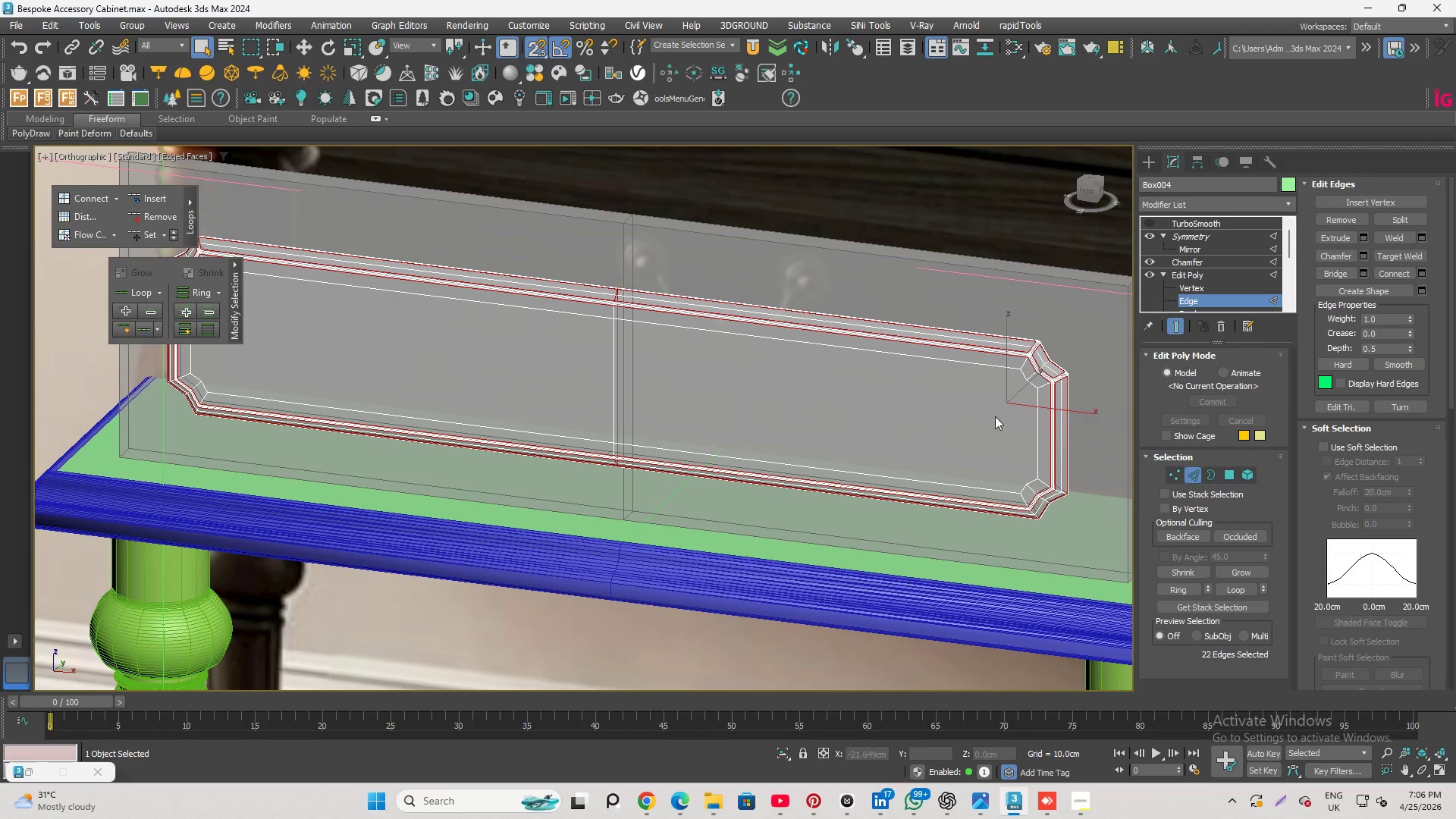 
scroll: coordinate [991, 366], scroll_direction: up, amount: 3.0
 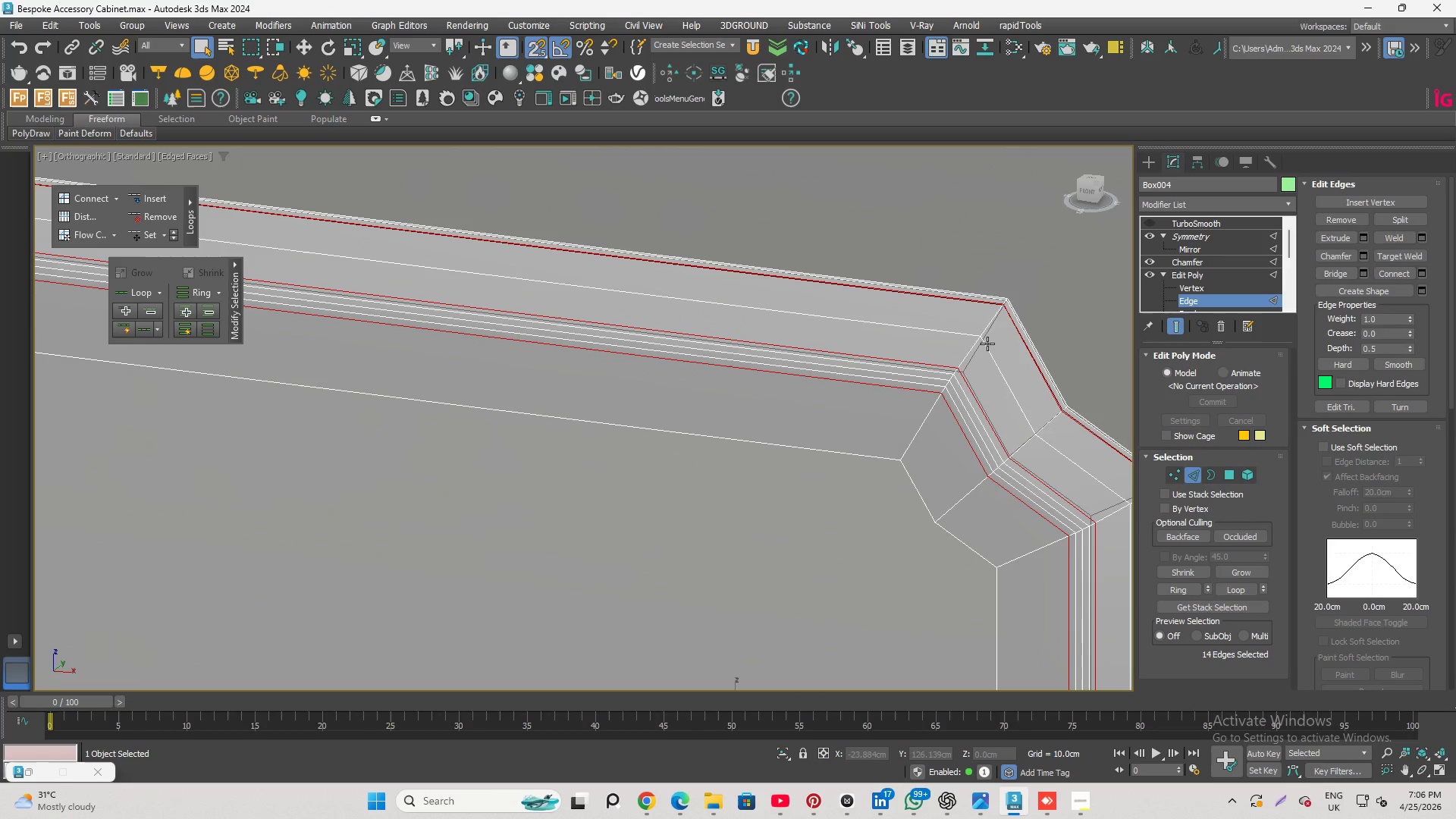 
double_click([985, 327])
 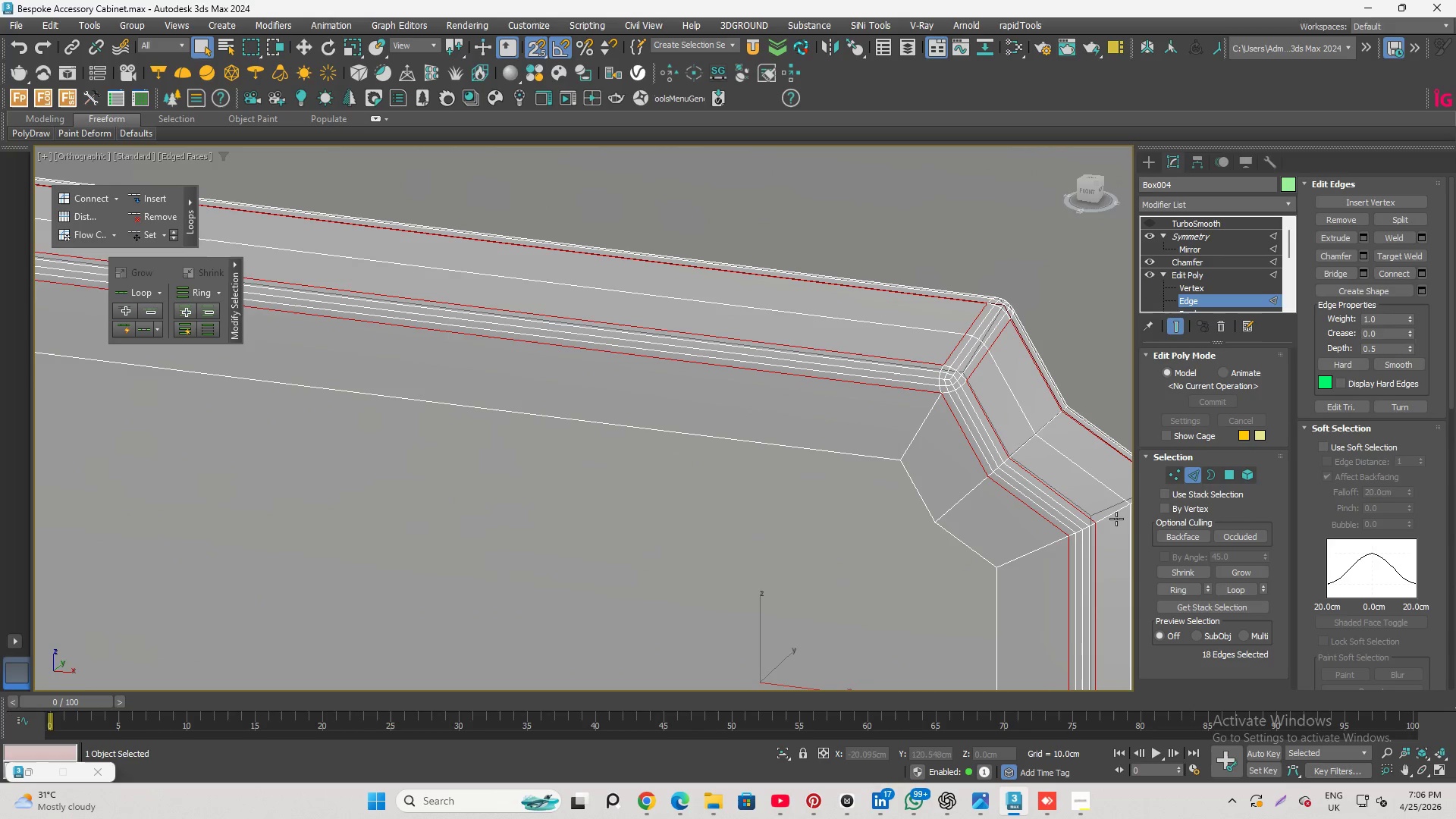 
double_click([1116, 518])
 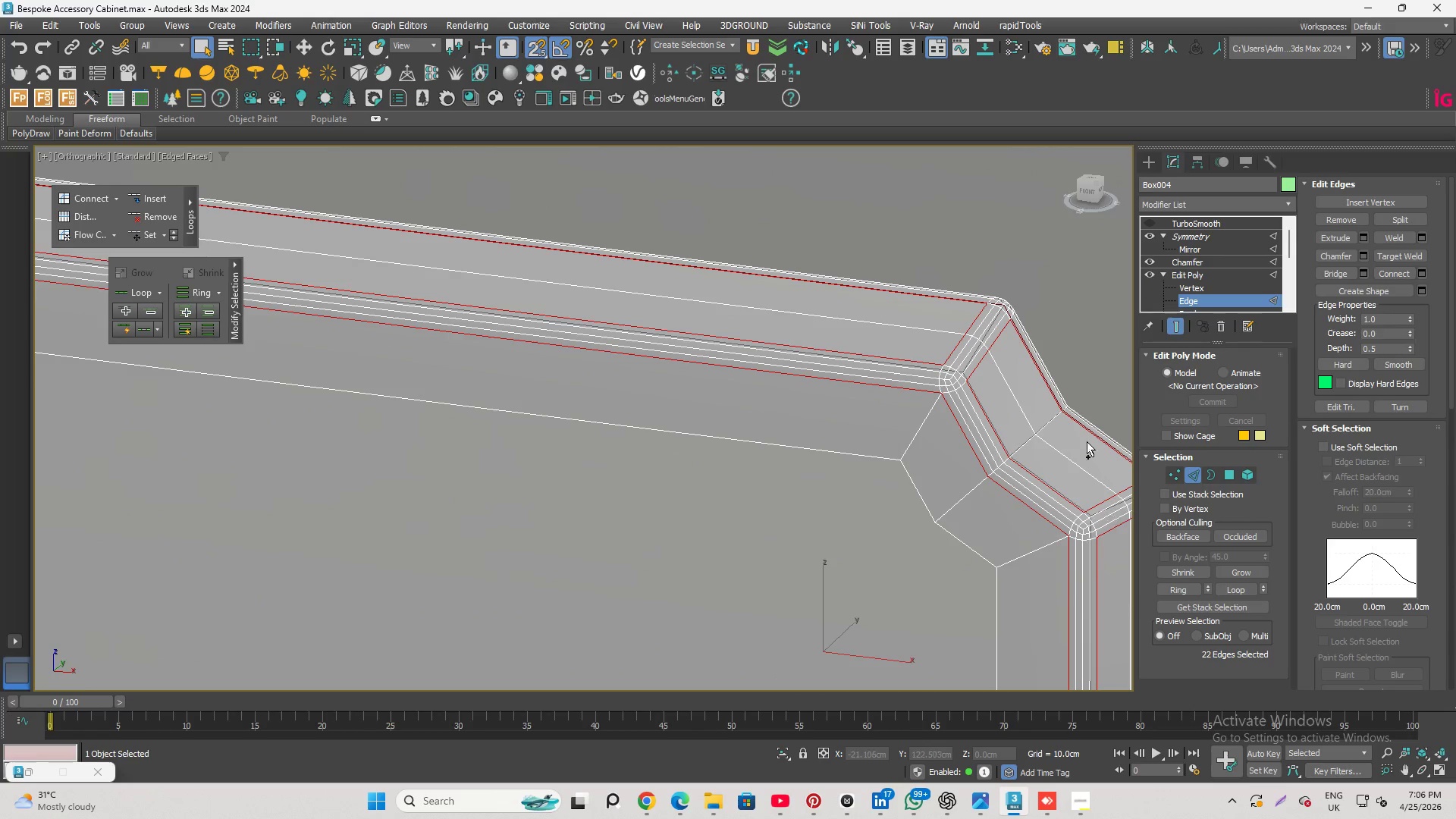 
scroll: coordinate [1045, 343], scroll_direction: down, amount: 5.0
 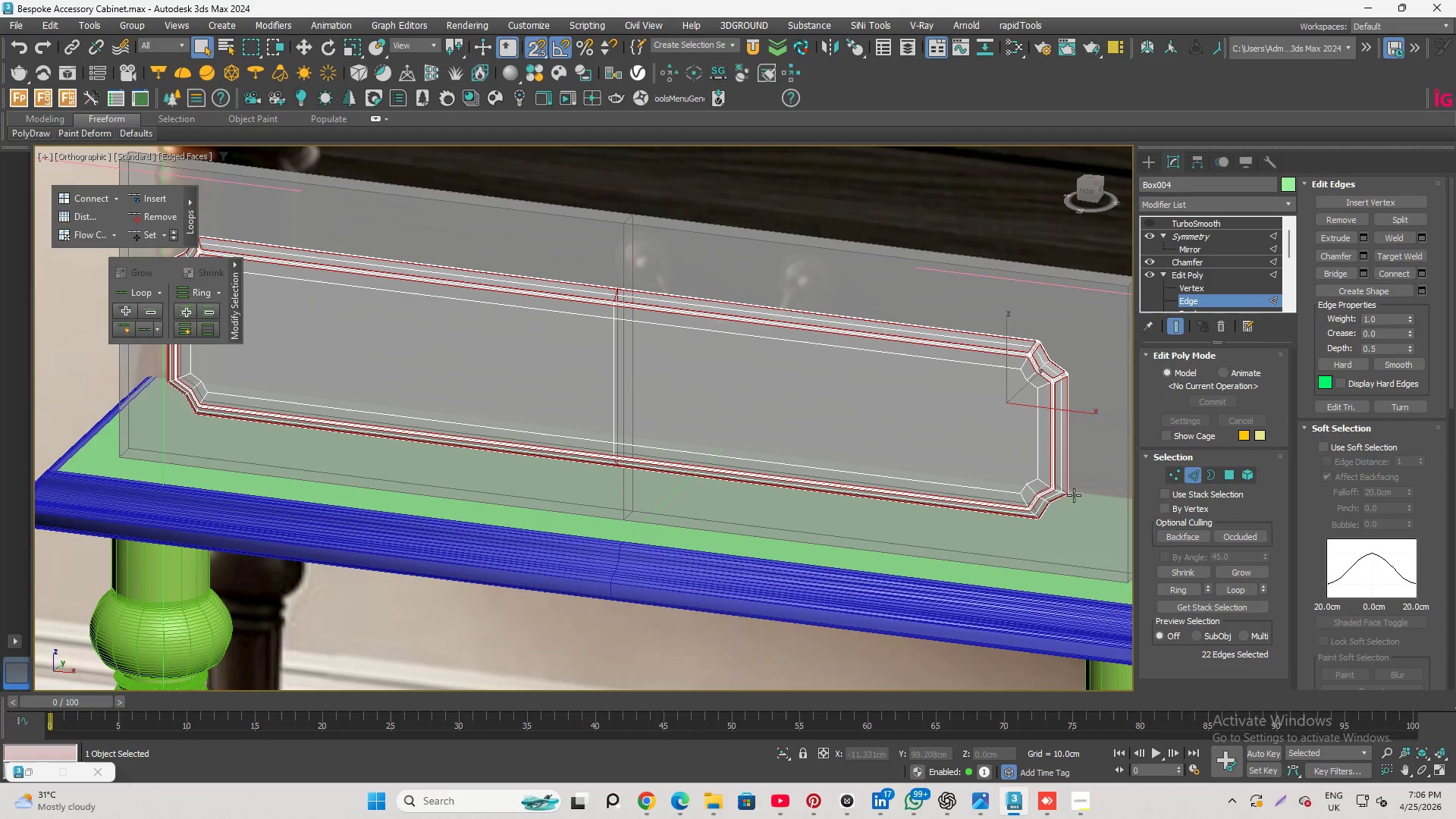 
hold_key(key=ControlLeft, duration=1.94)
 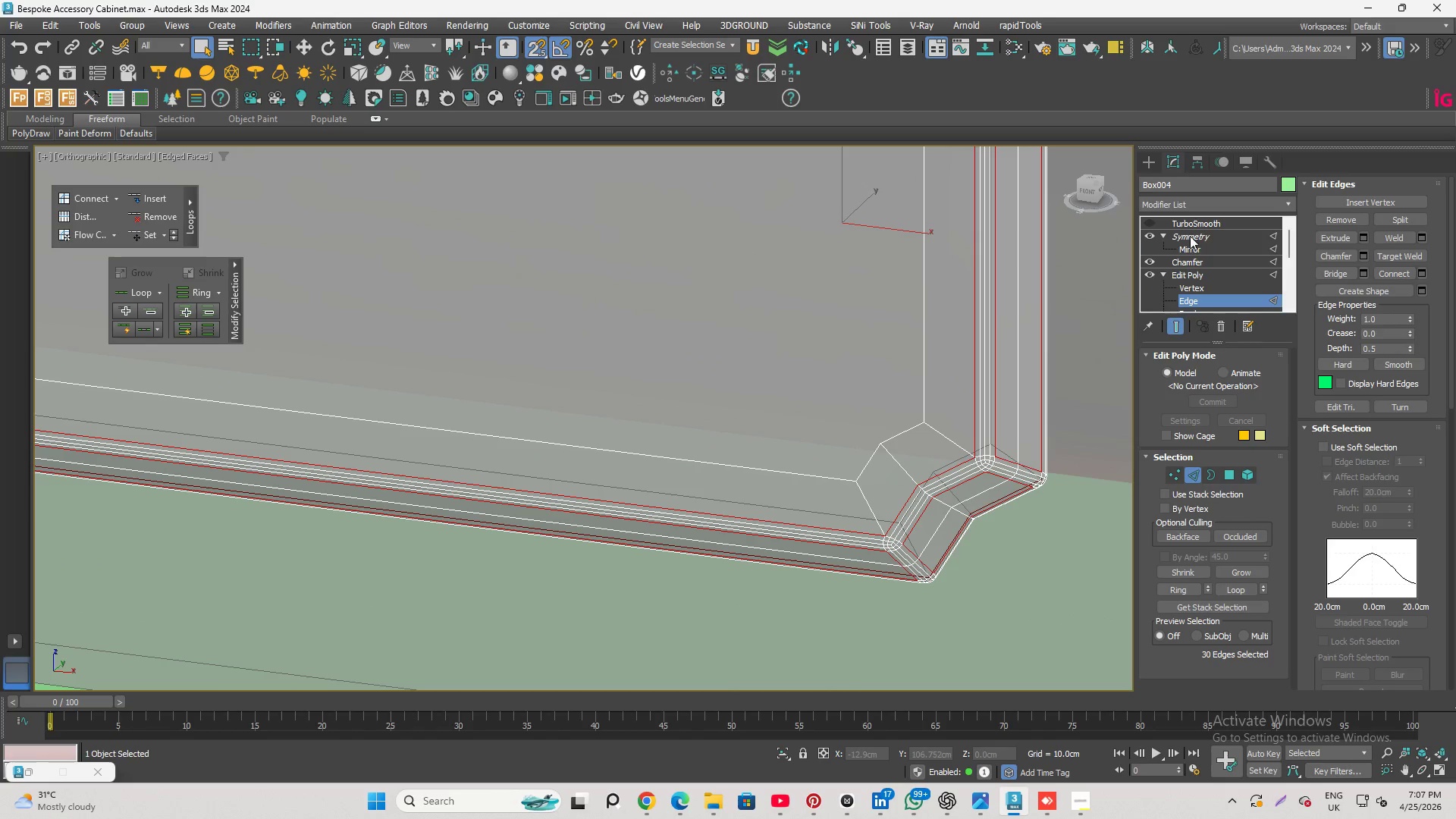 
scroll: coordinate [1062, 494], scroll_direction: up, amount: 4.0
 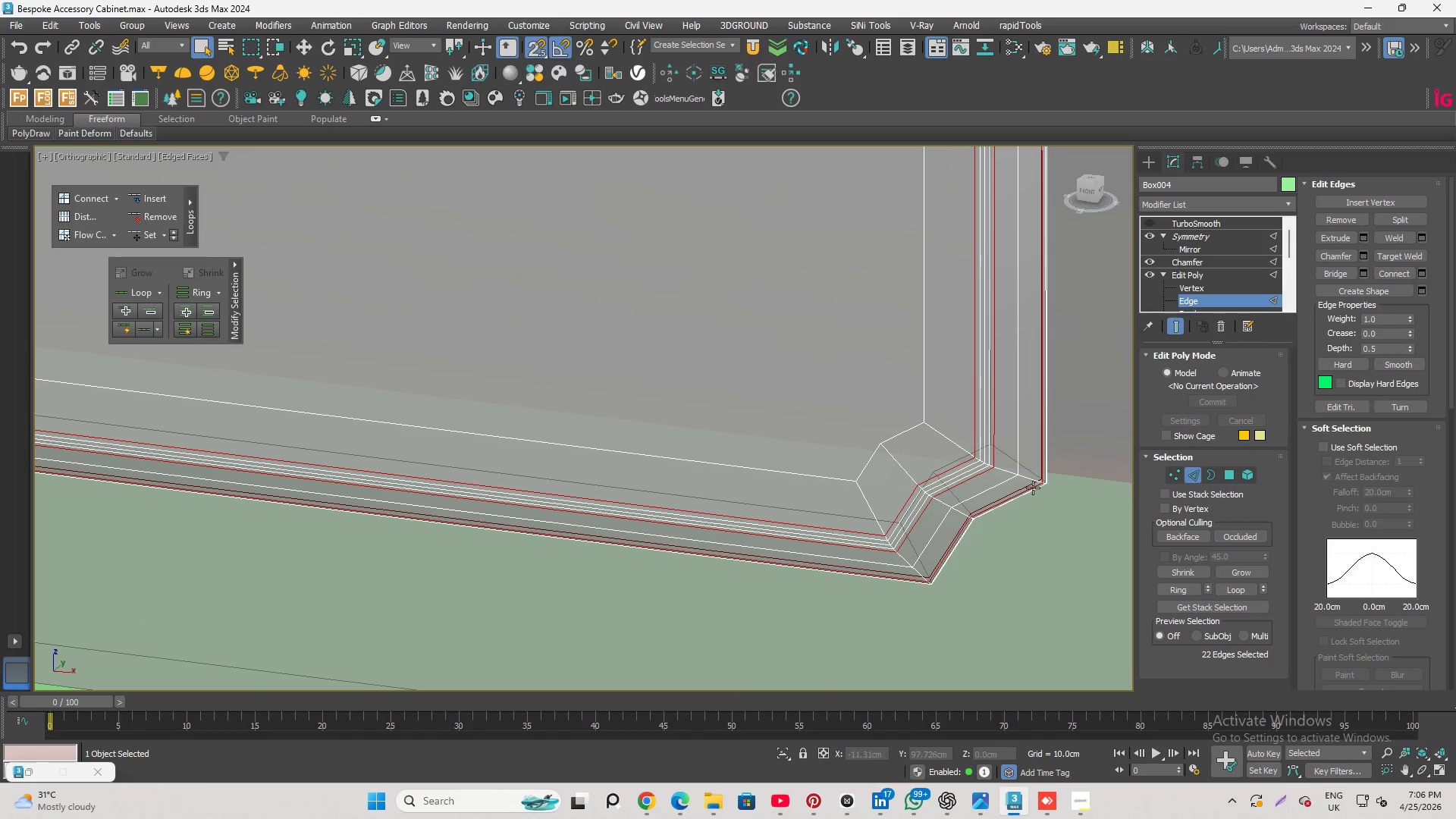 
double_click([1029, 475])
 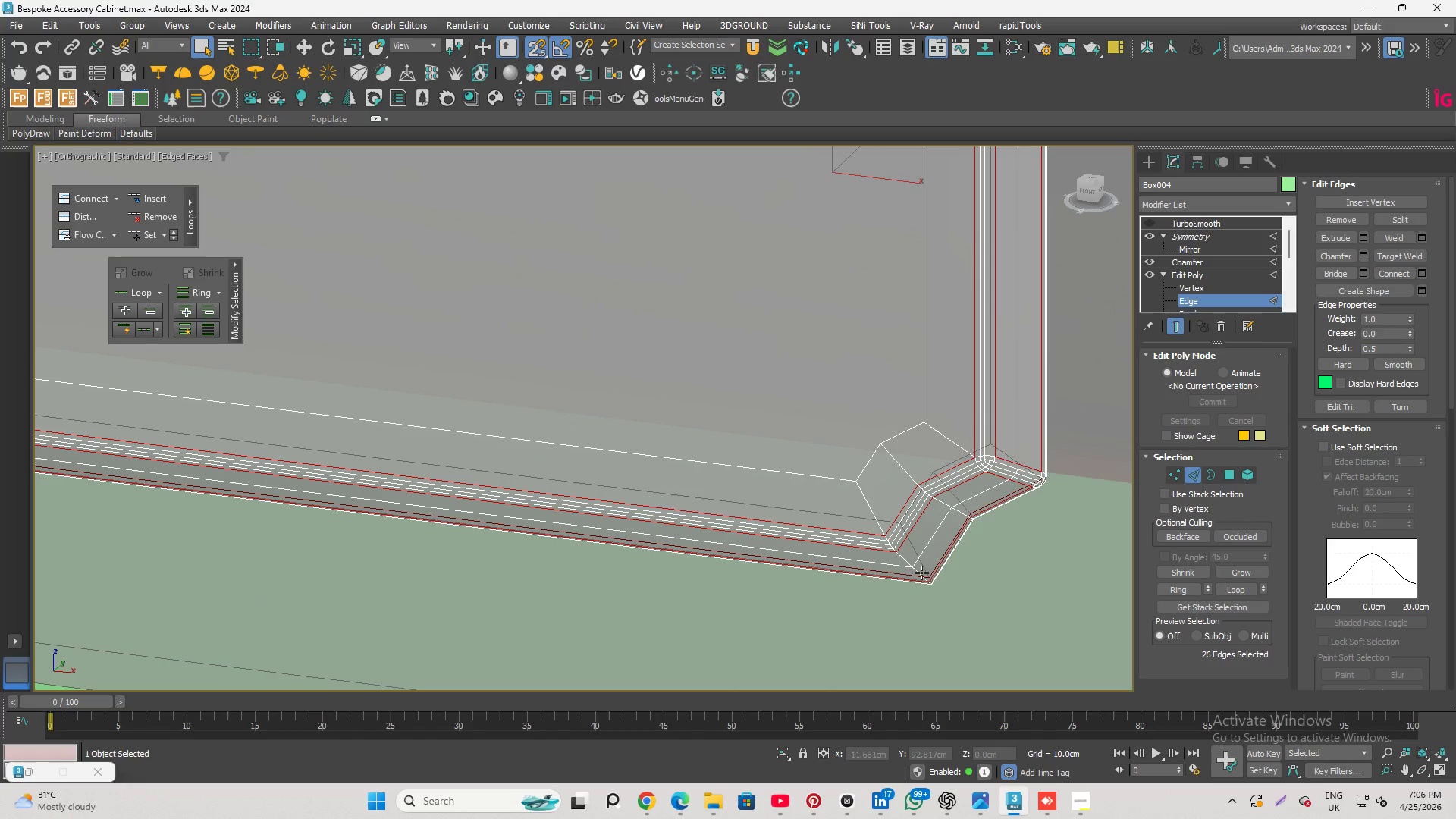 
double_click([921, 573])
 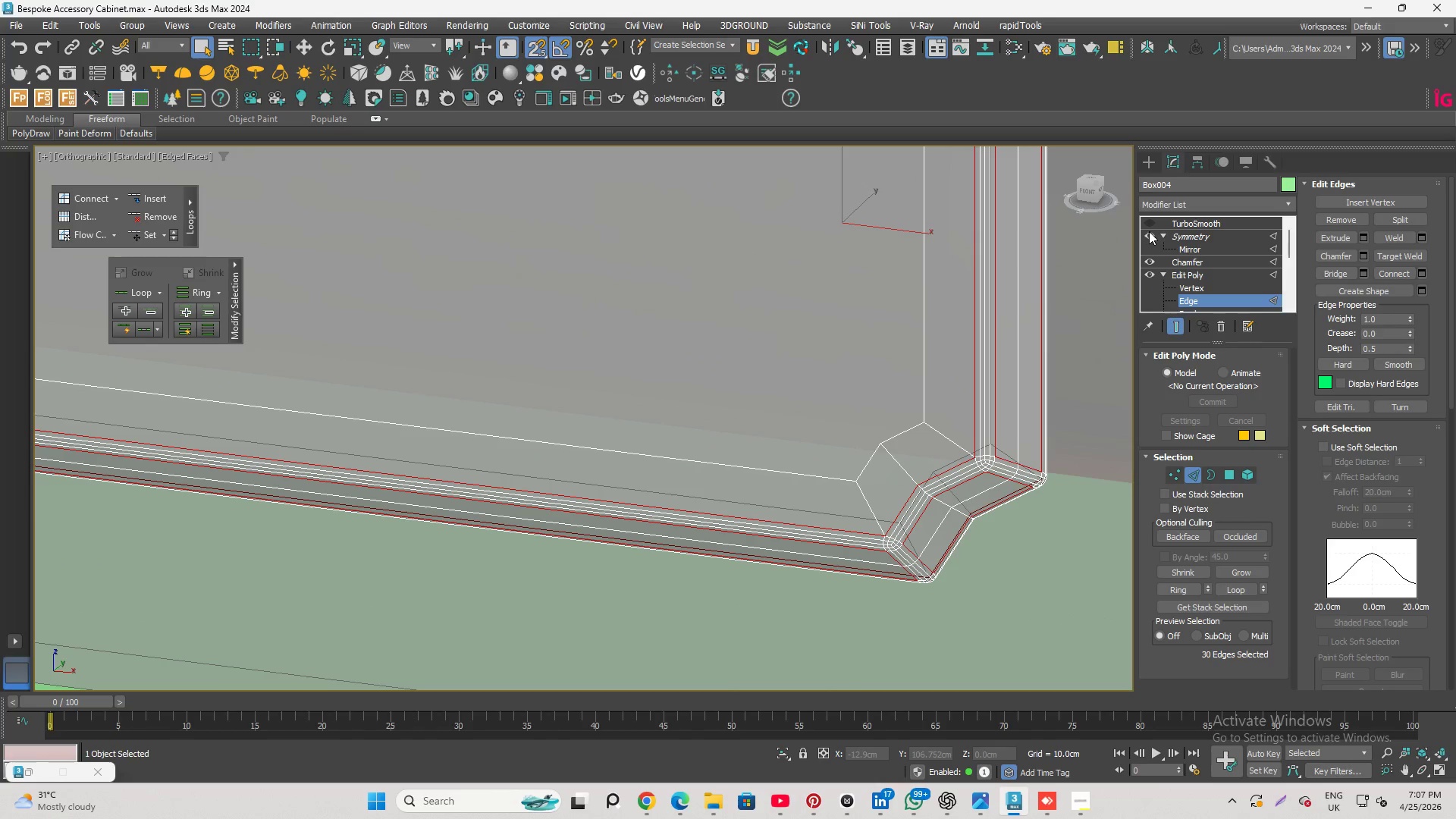 
left_click([1150, 224])
 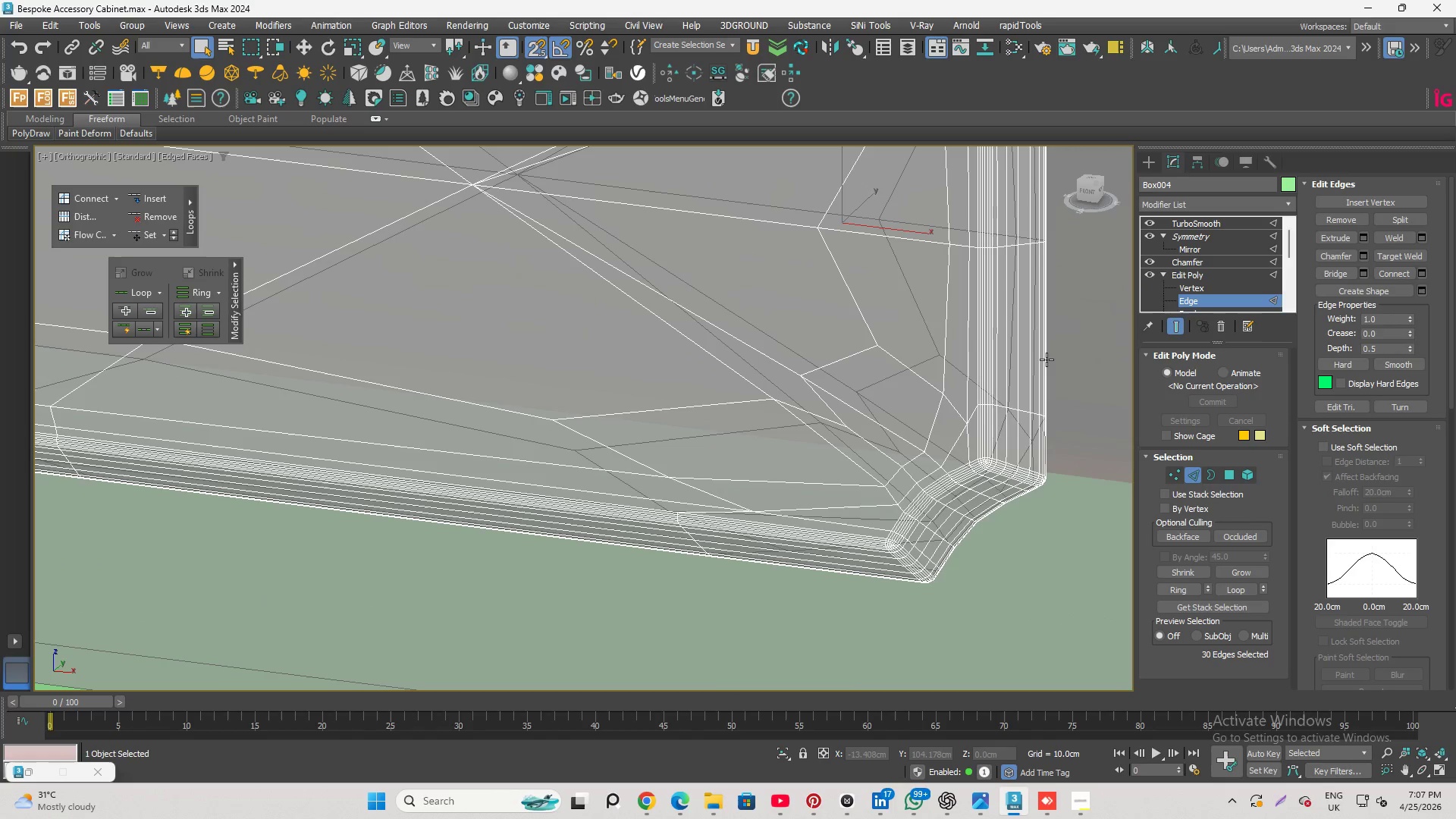 
key(Alt+X)
 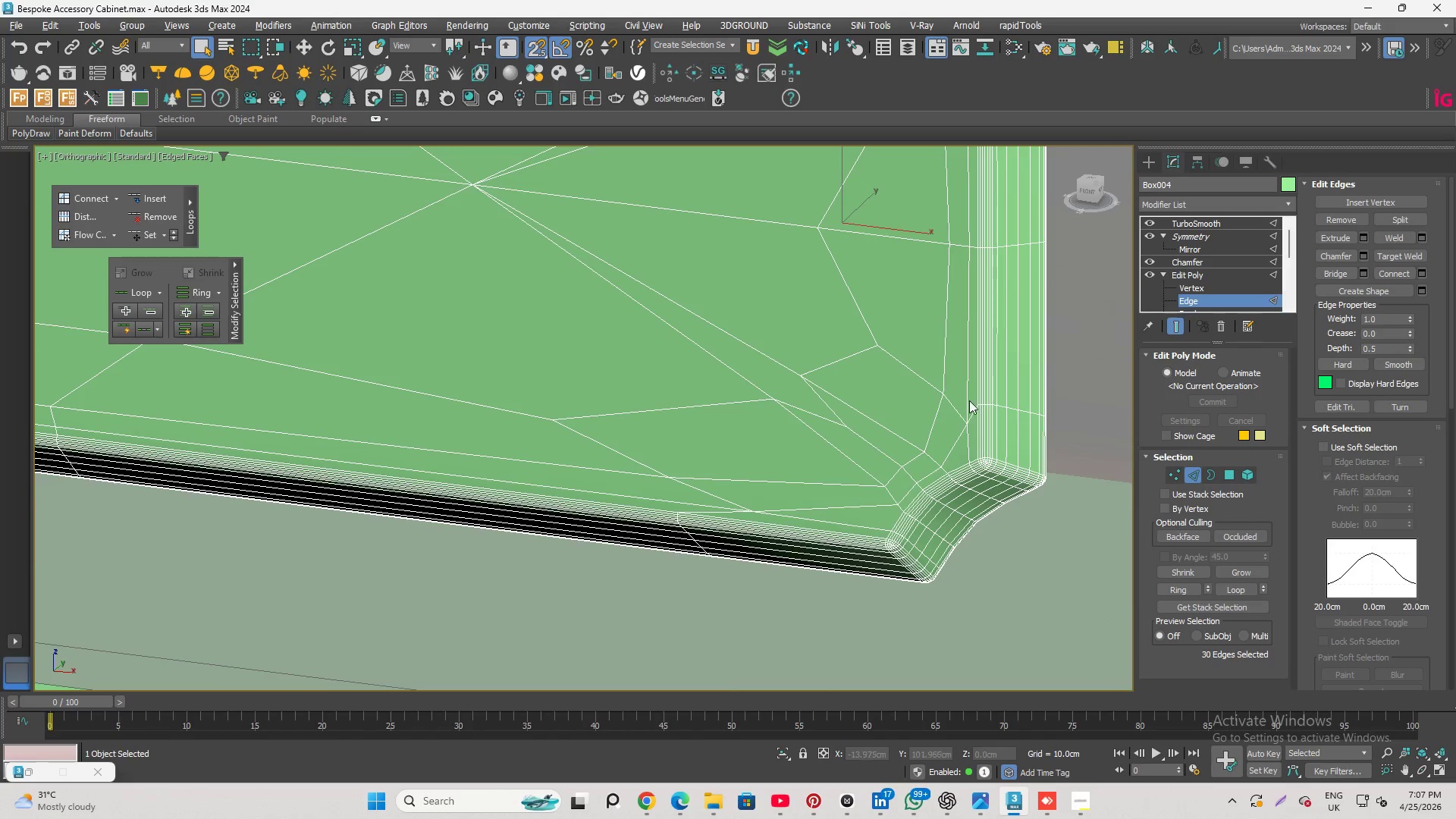 
hold_key(key=AltLeft, duration=1.28)
 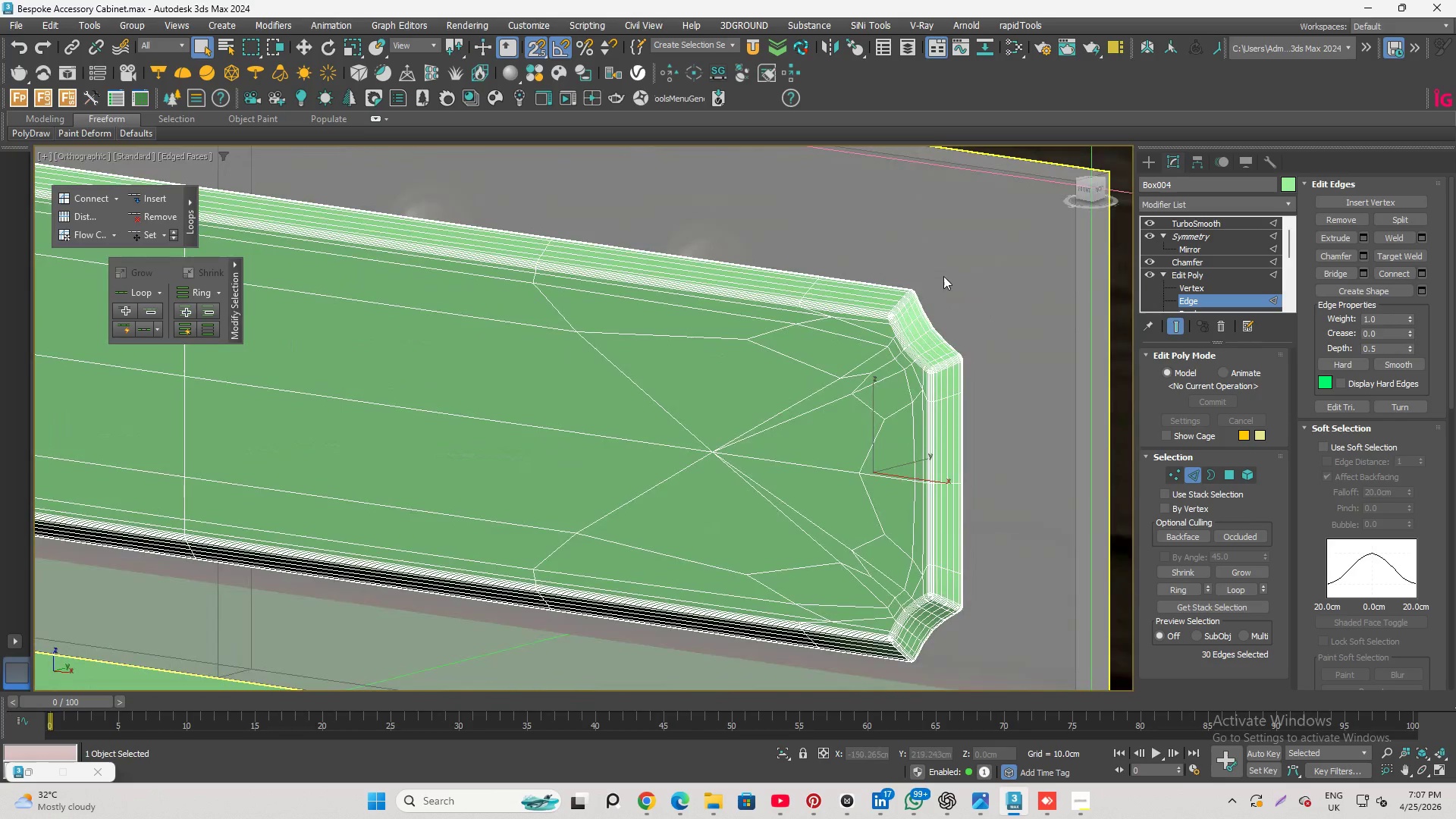 
scroll: coordinate [973, 303], scroll_direction: down, amount: 2.0
 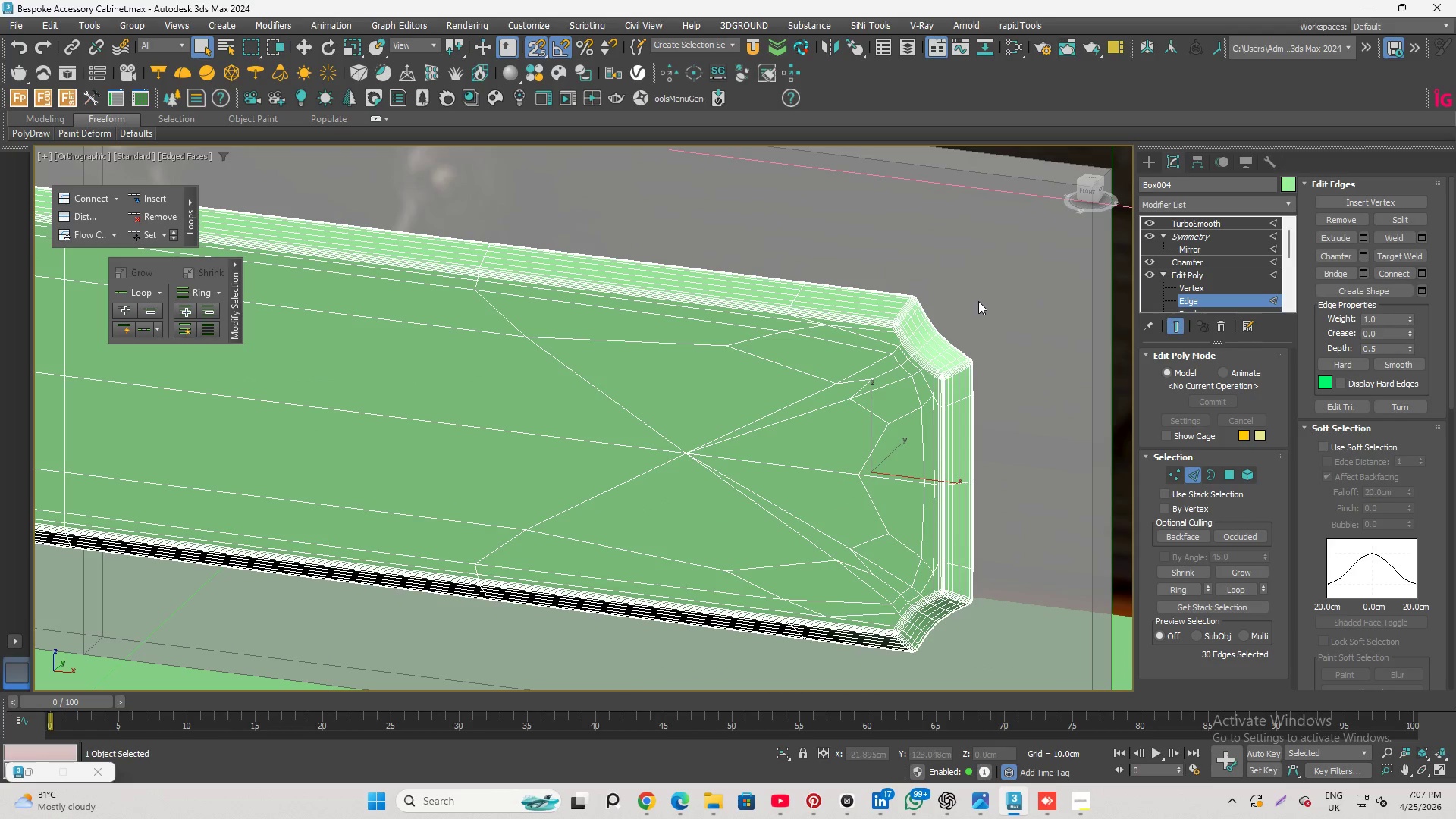 
hold_key(key=AltLeft, duration=1.25)
 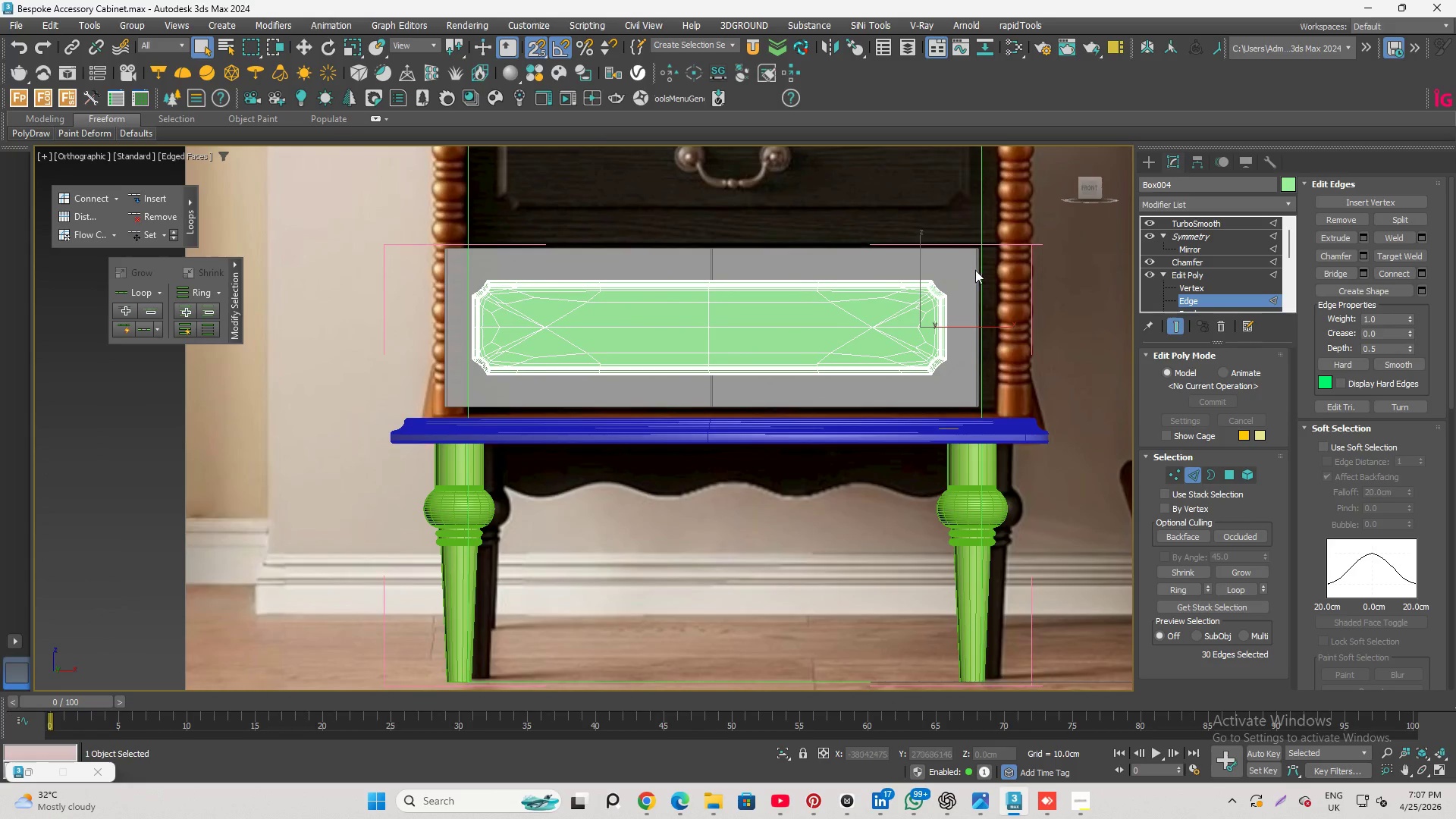 
scroll: coordinate [919, 284], scroll_direction: down, amount: 4.0
 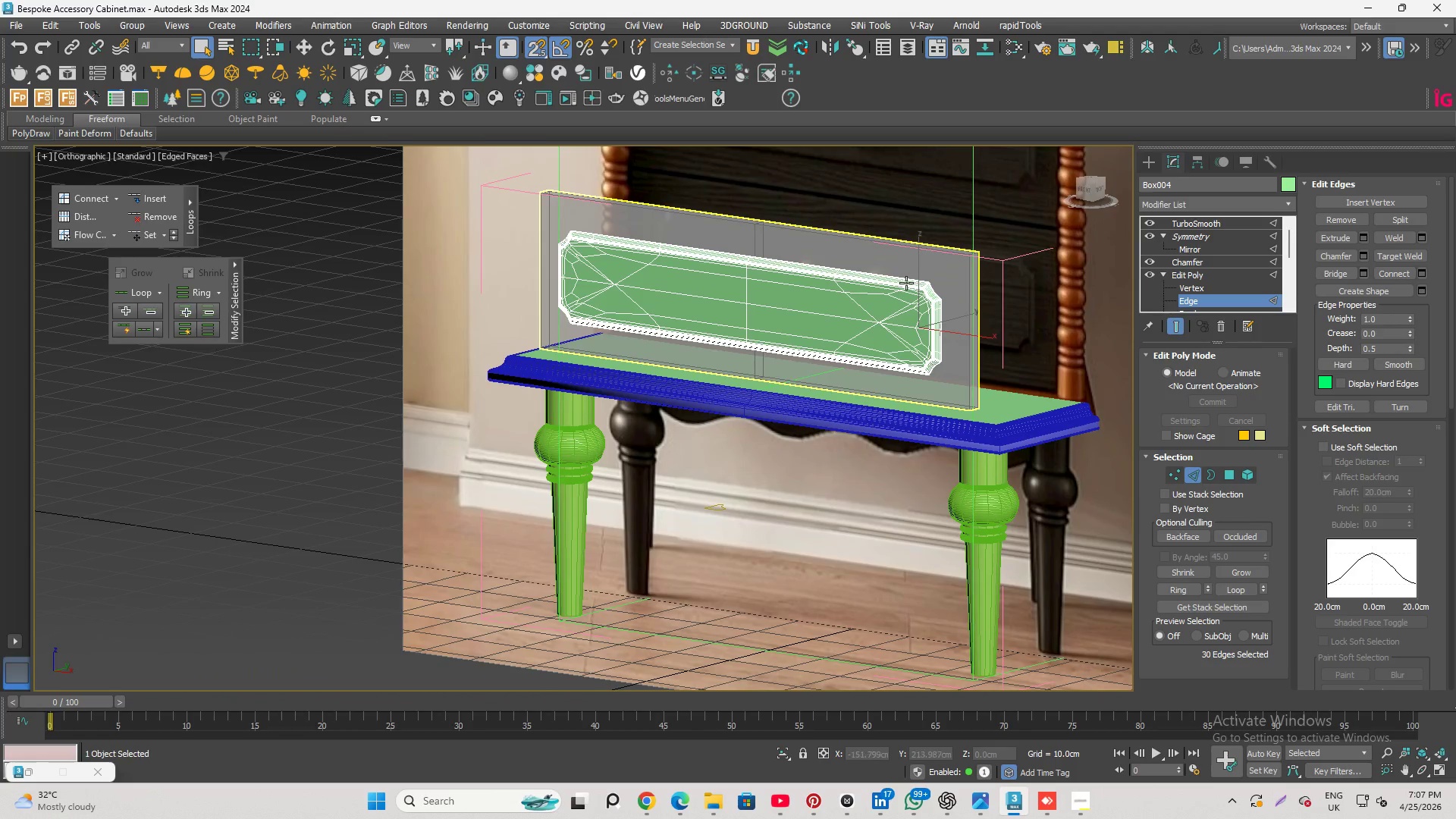 
scroll: coordinate [944, 313], scroll_direction: up, amount: 4.0
 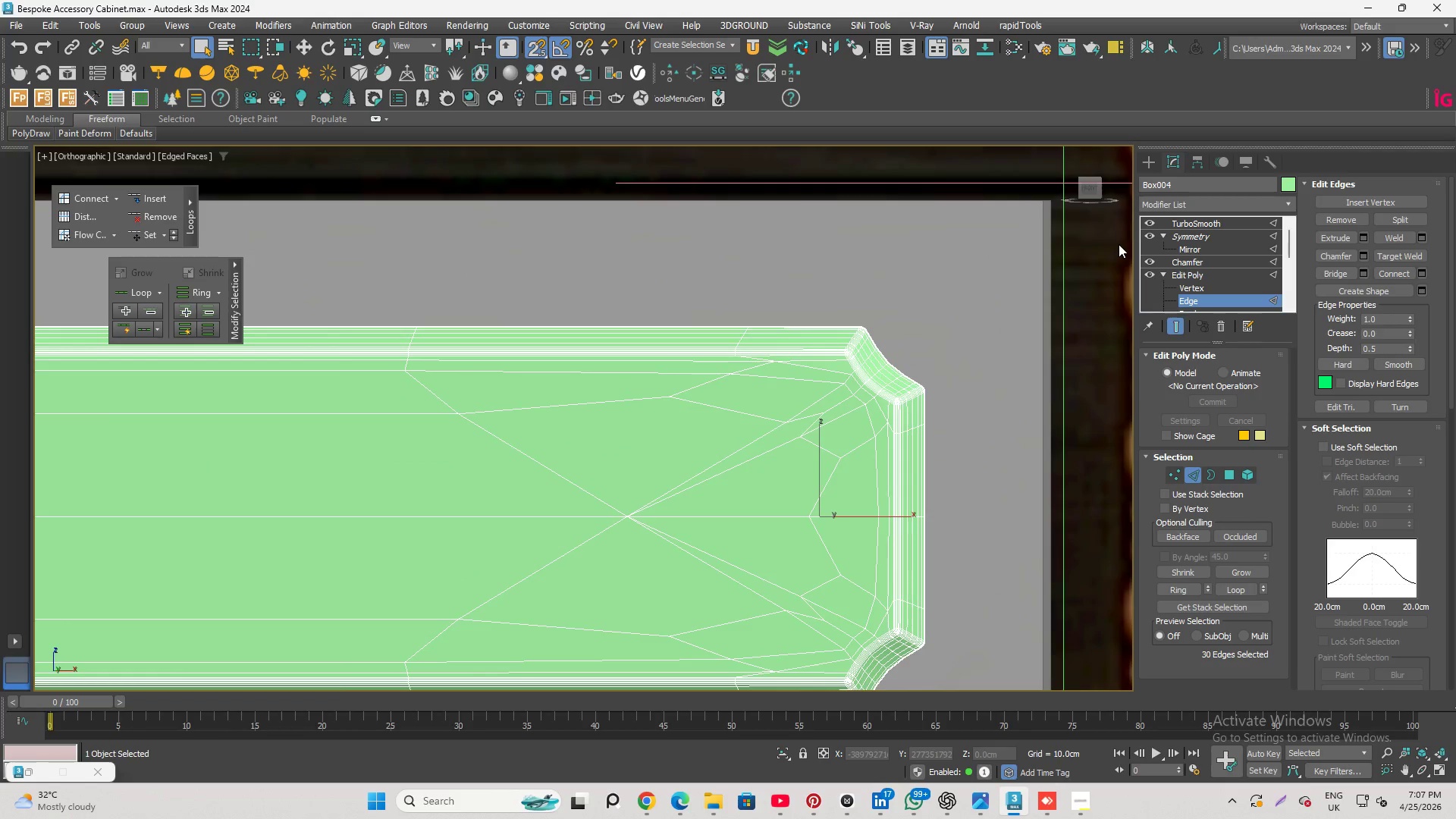 
left_click([1150, 224])
 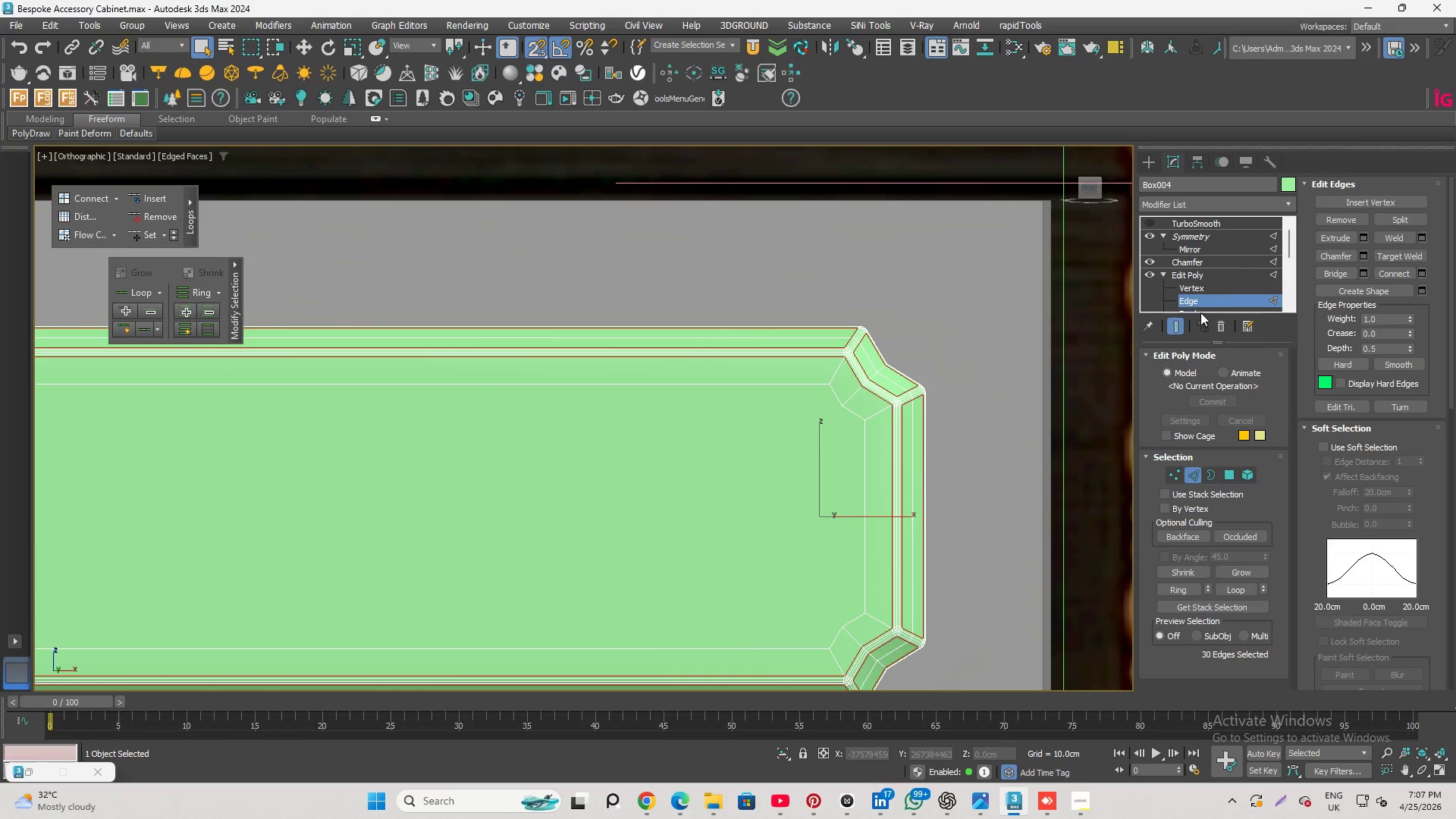 
left_click([1207, 287])
 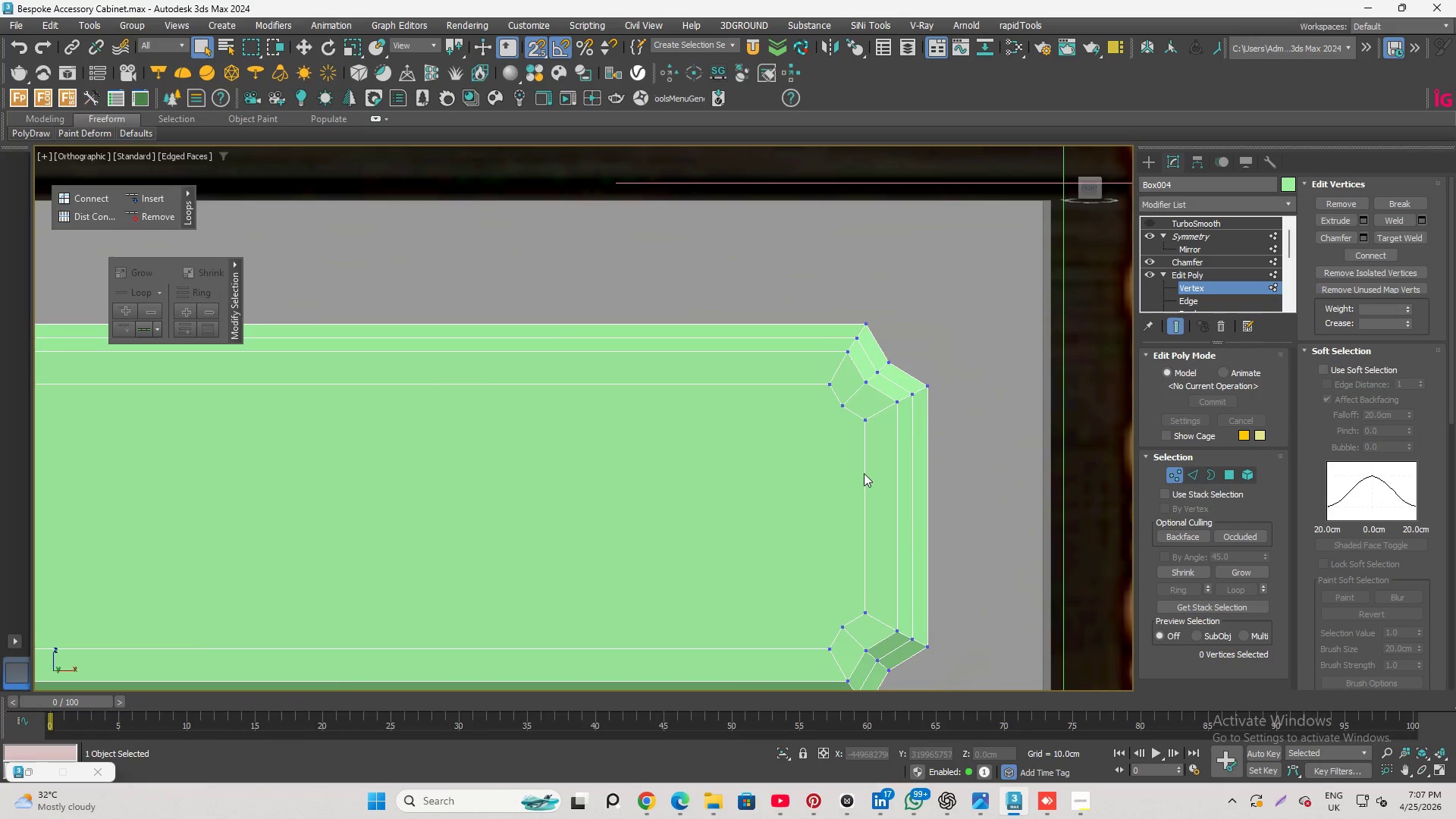 
key(Alt+C)
 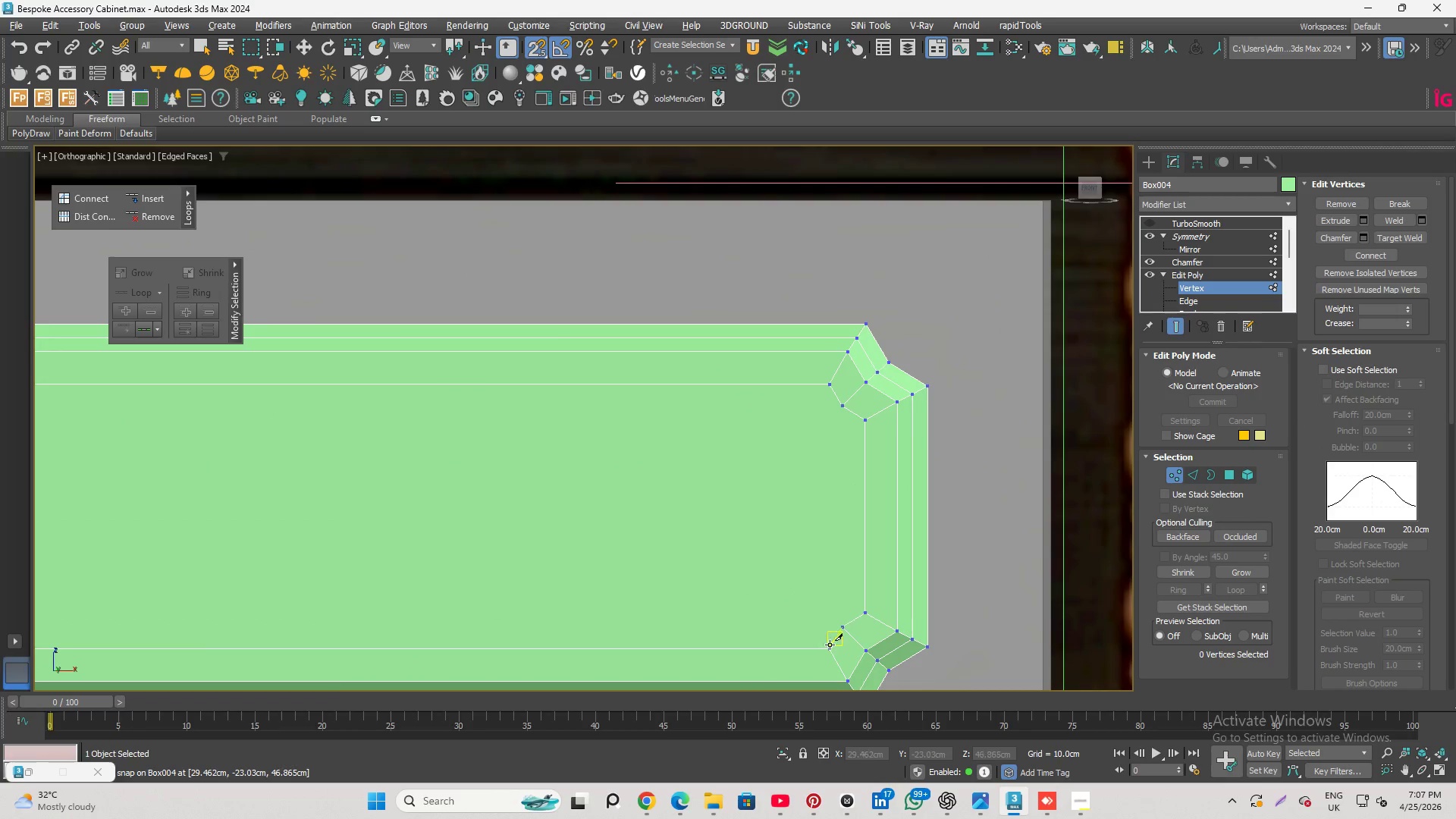 
left_click_drag(start_coordinate=[827, 648], to_coordinate=[827, 642])
 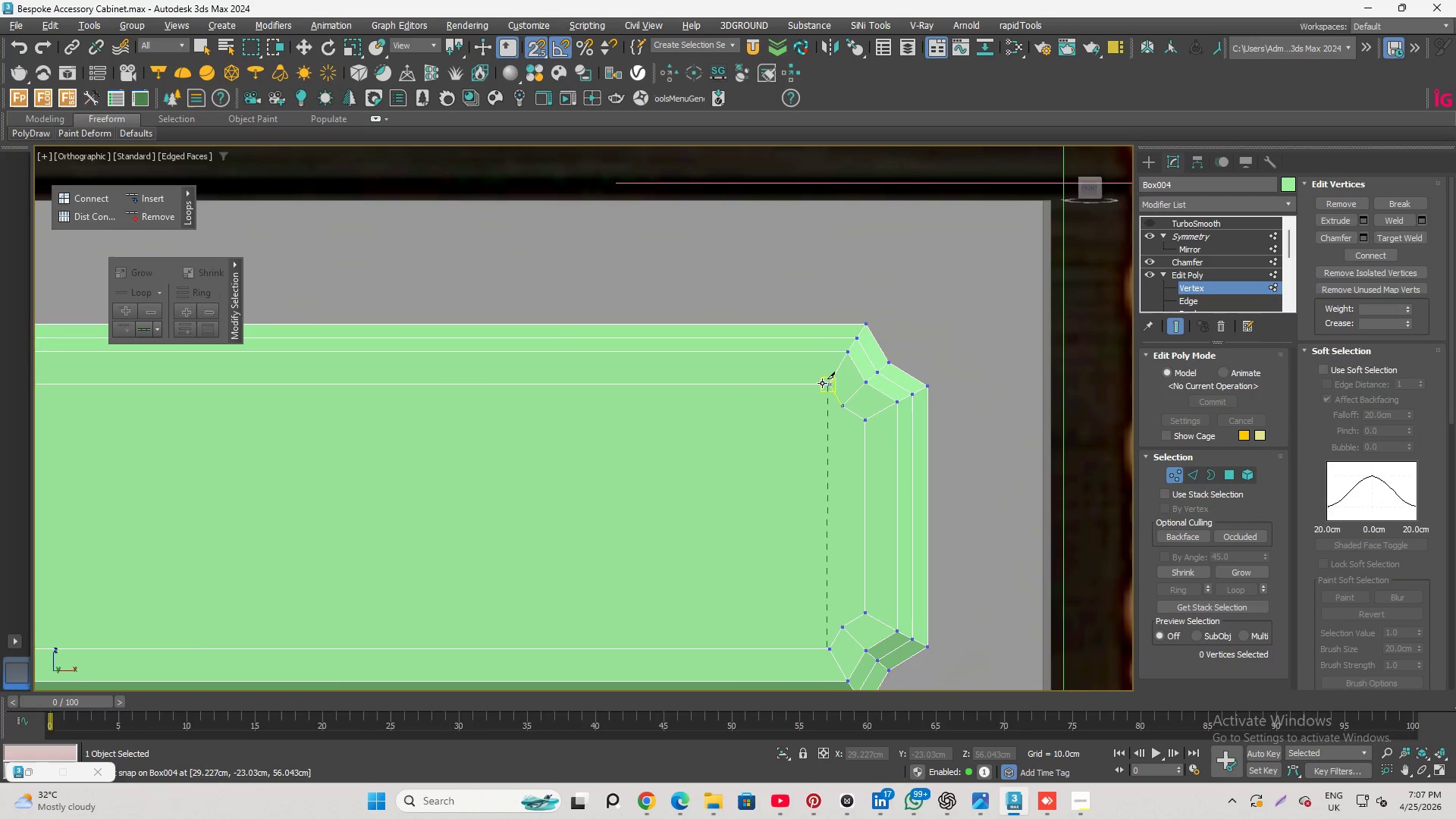 
left_click([824, 384])
 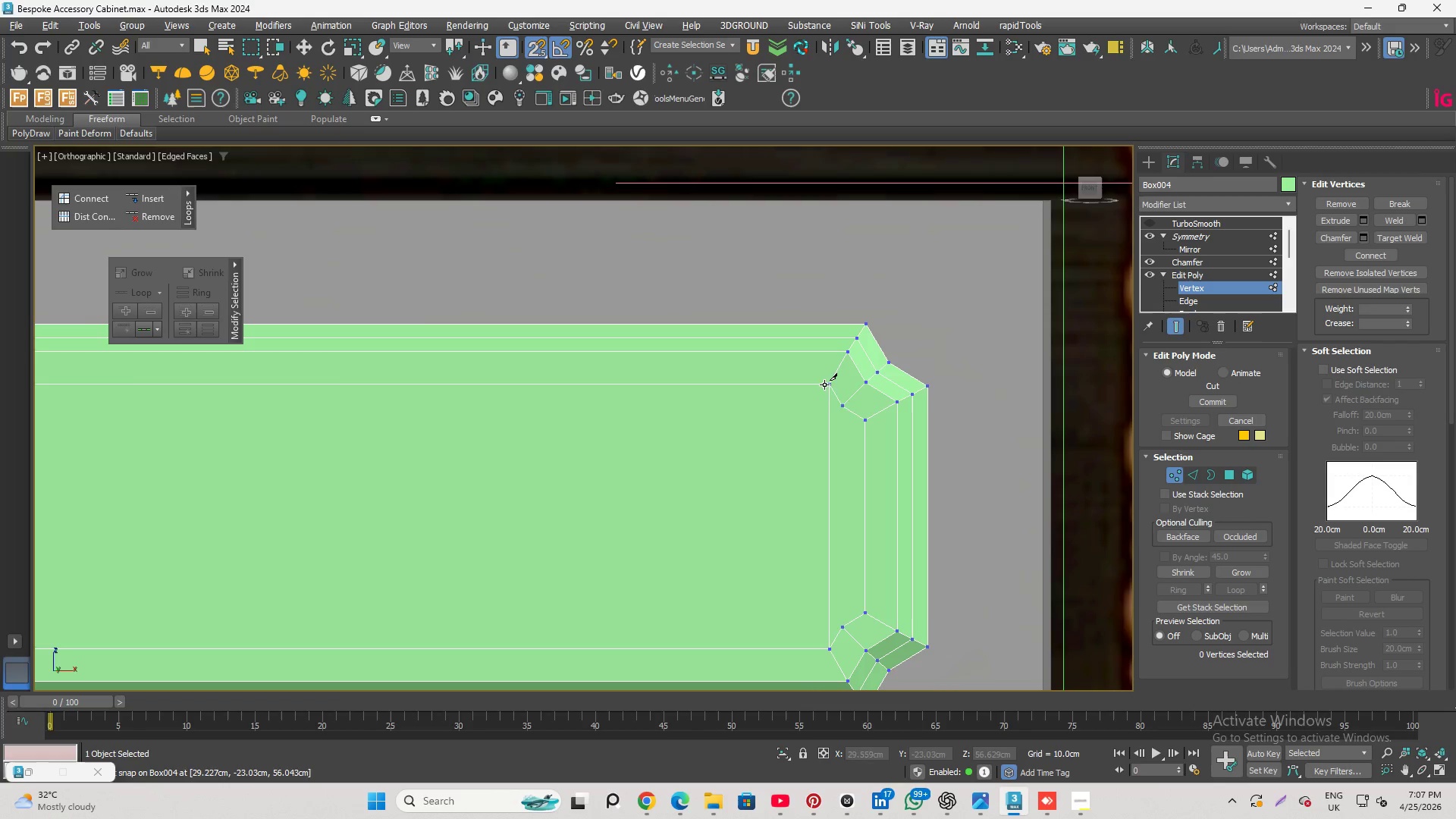 
scroll: coordinate [1203, 447], scroll_direction: down, amount: 1.0
 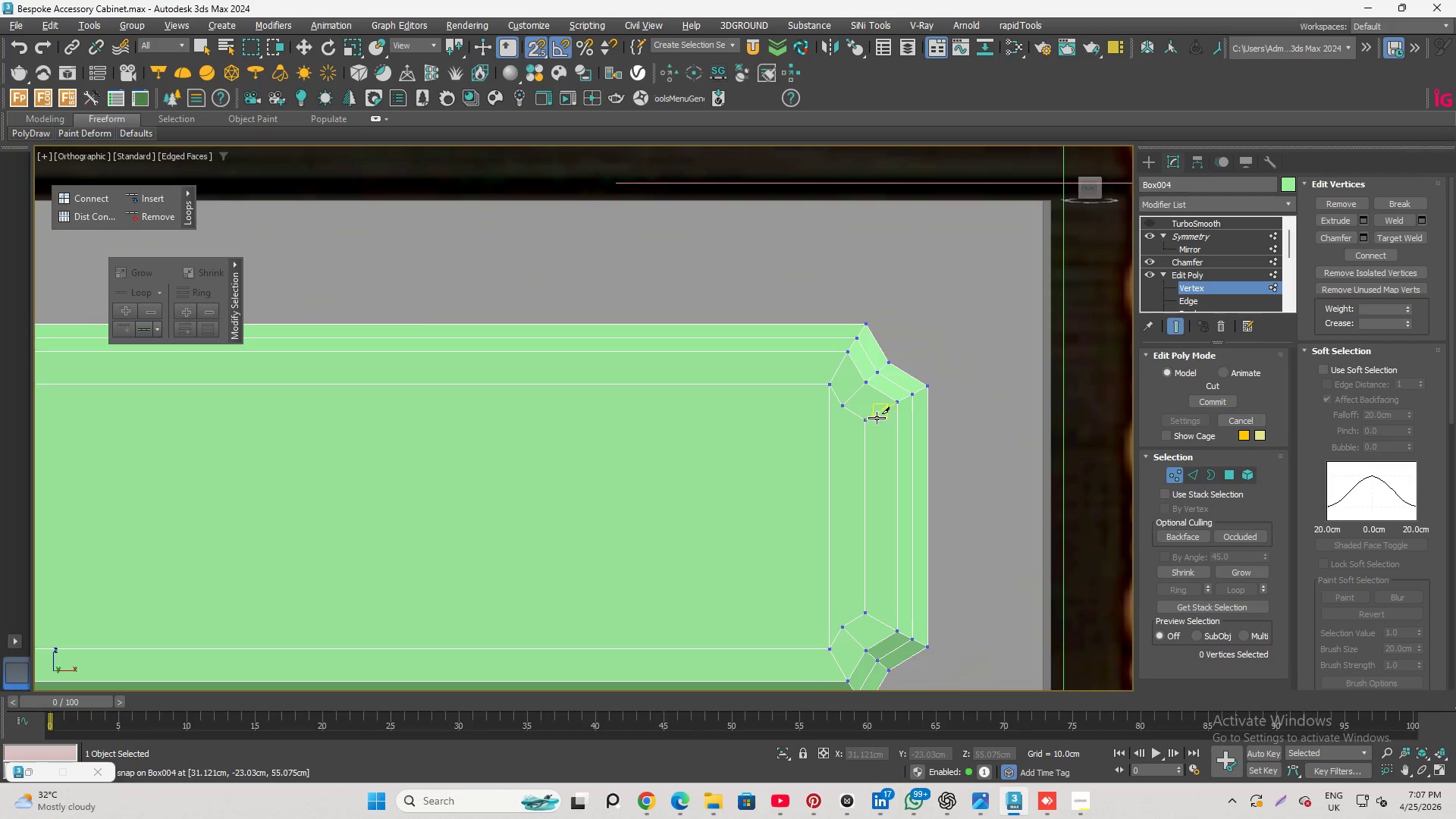 
left_click([865, 421])
 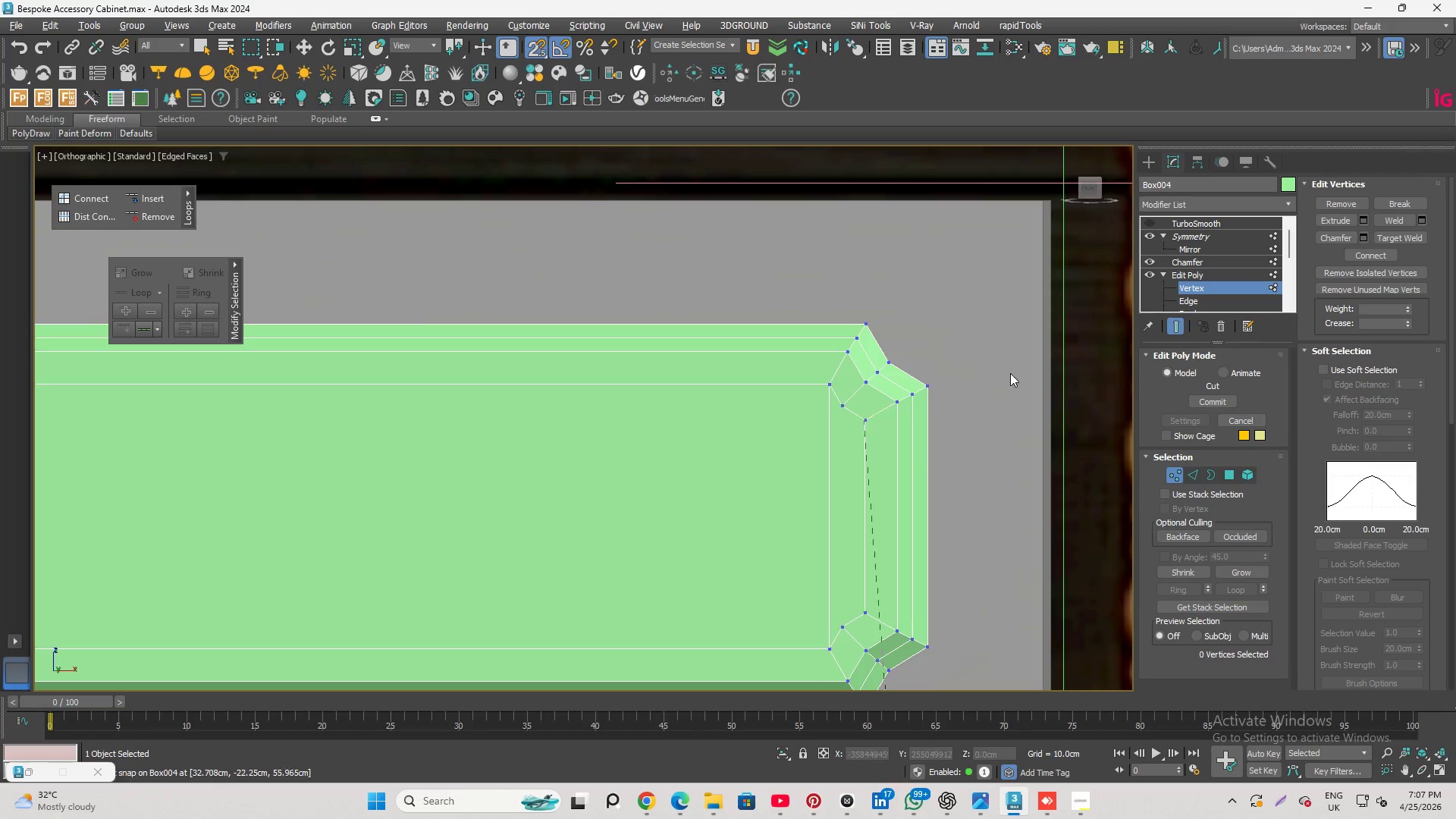 
scroll: coordinate [1045, 358], scroll_direction: down, amount: 2.0
 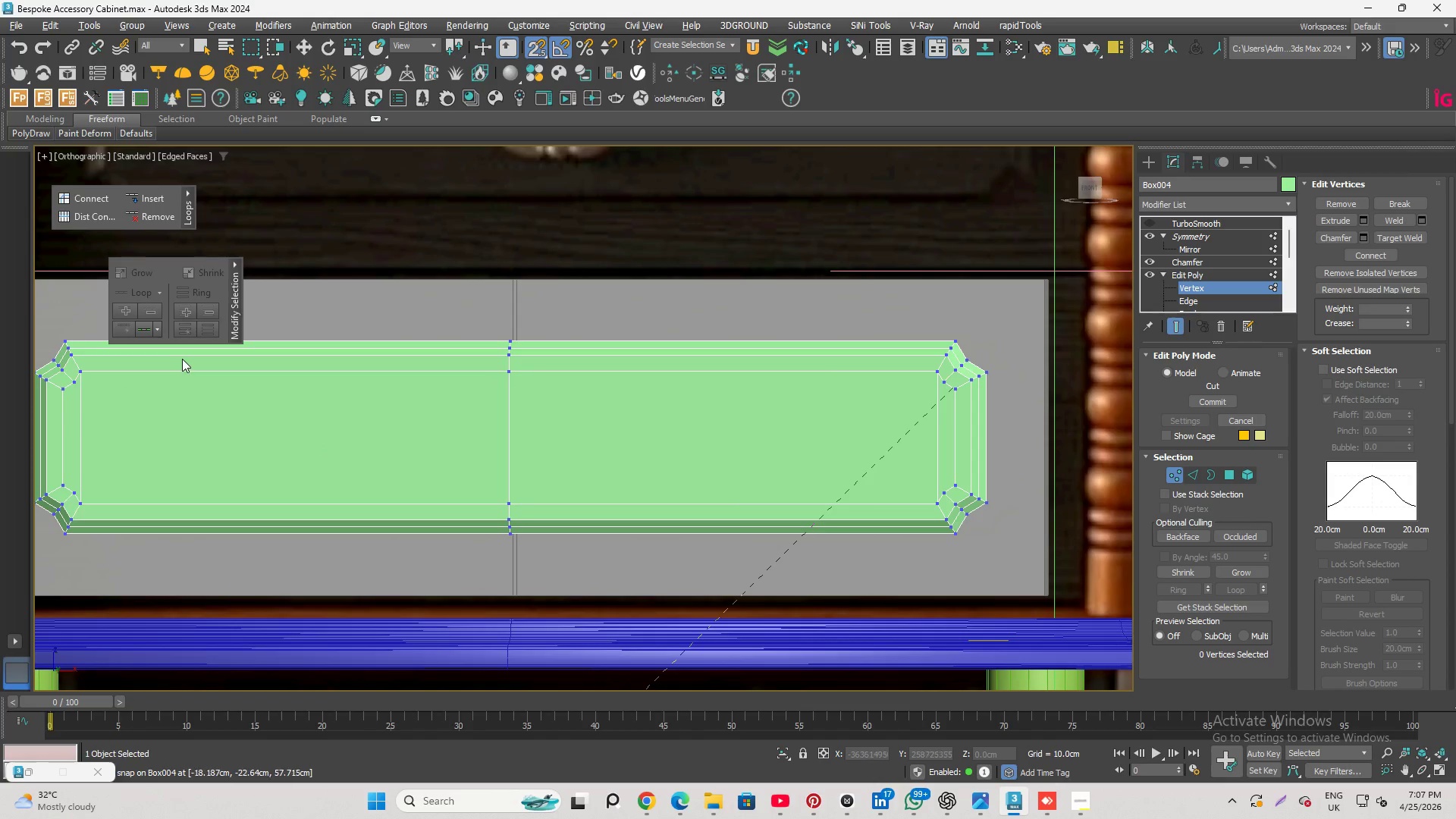 
mouse_move([148, 344])
 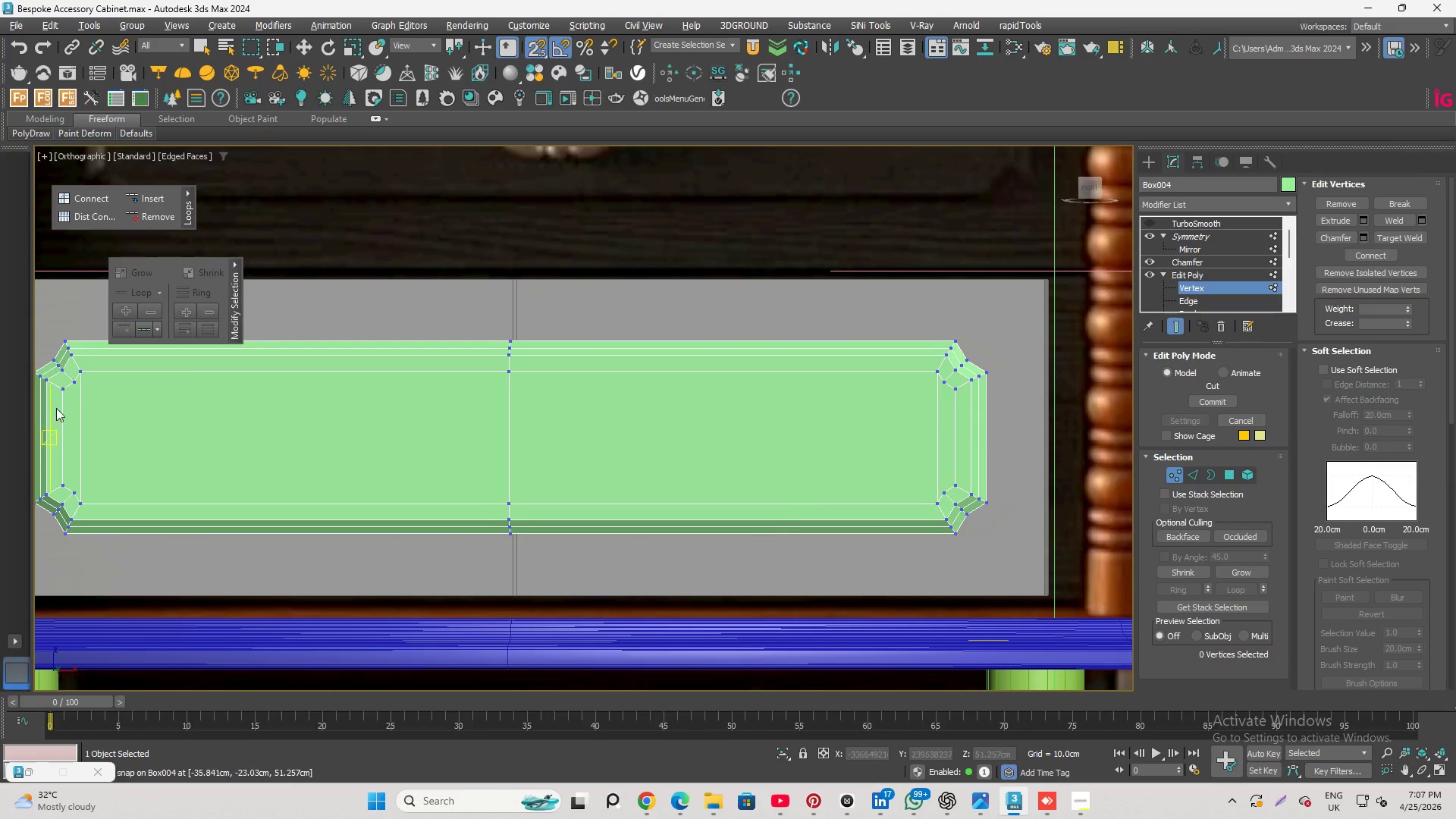 
wait(6.03)
 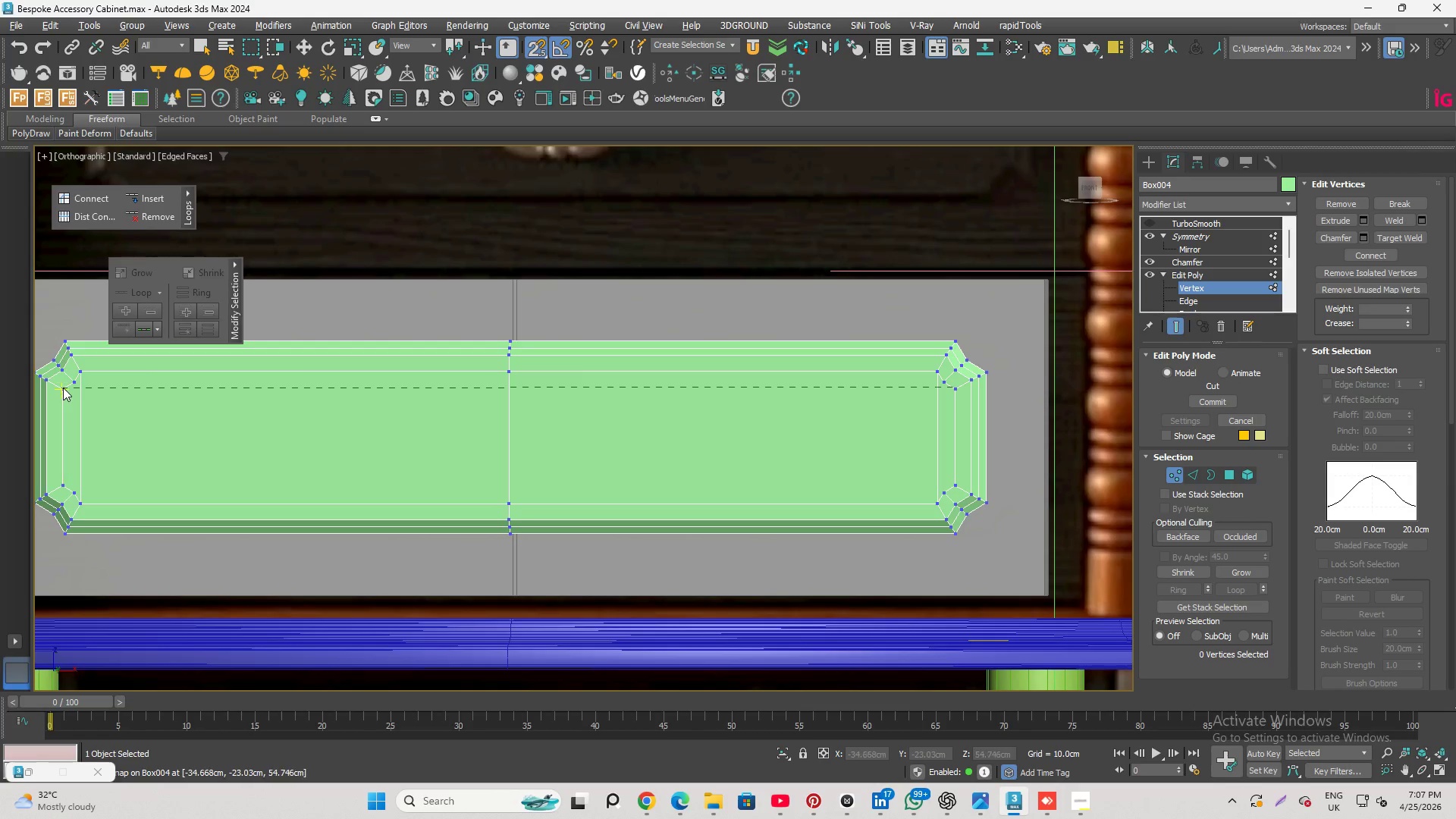 
left_click([63, 389])
 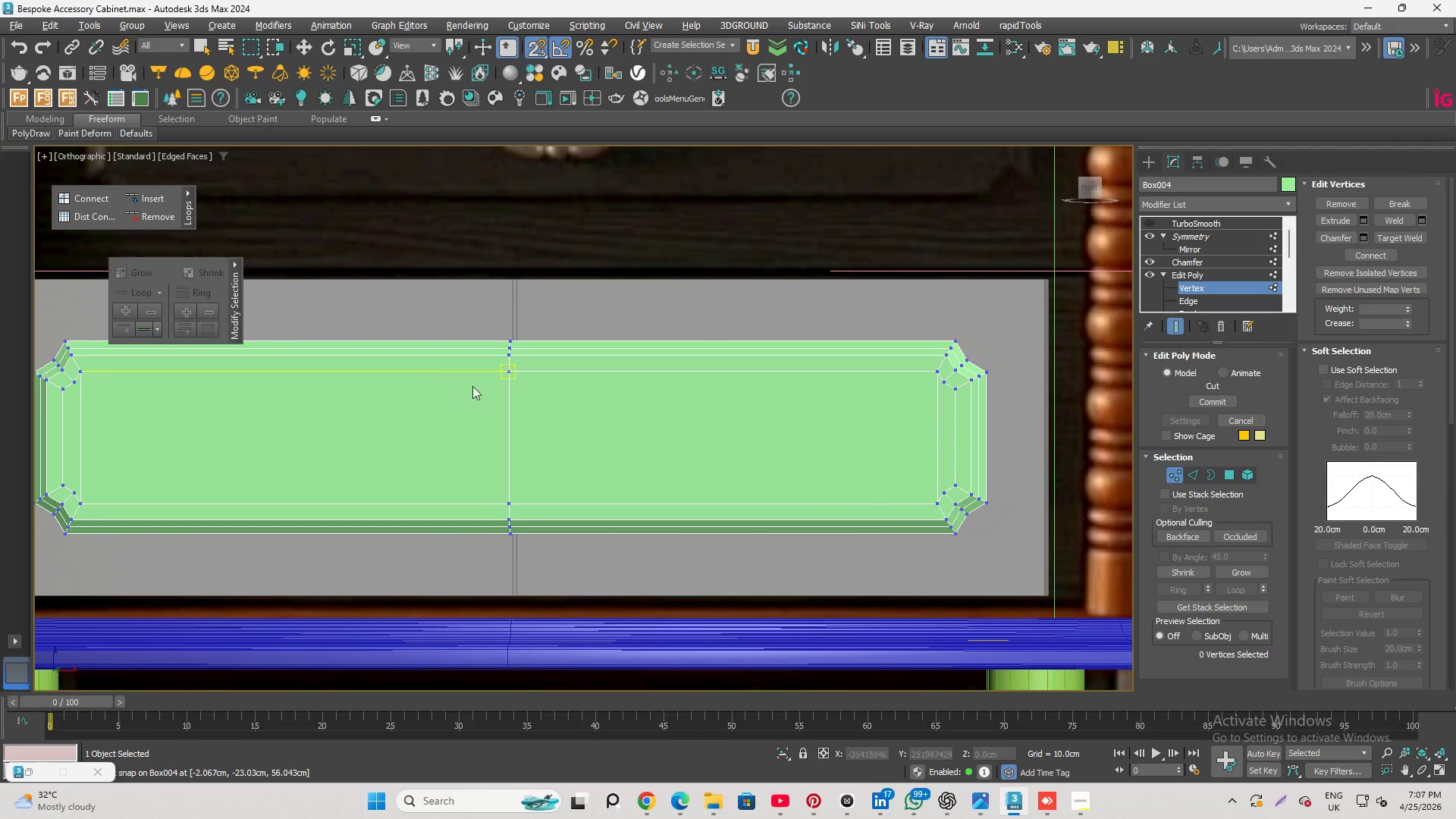 
right_click([565, 434])
 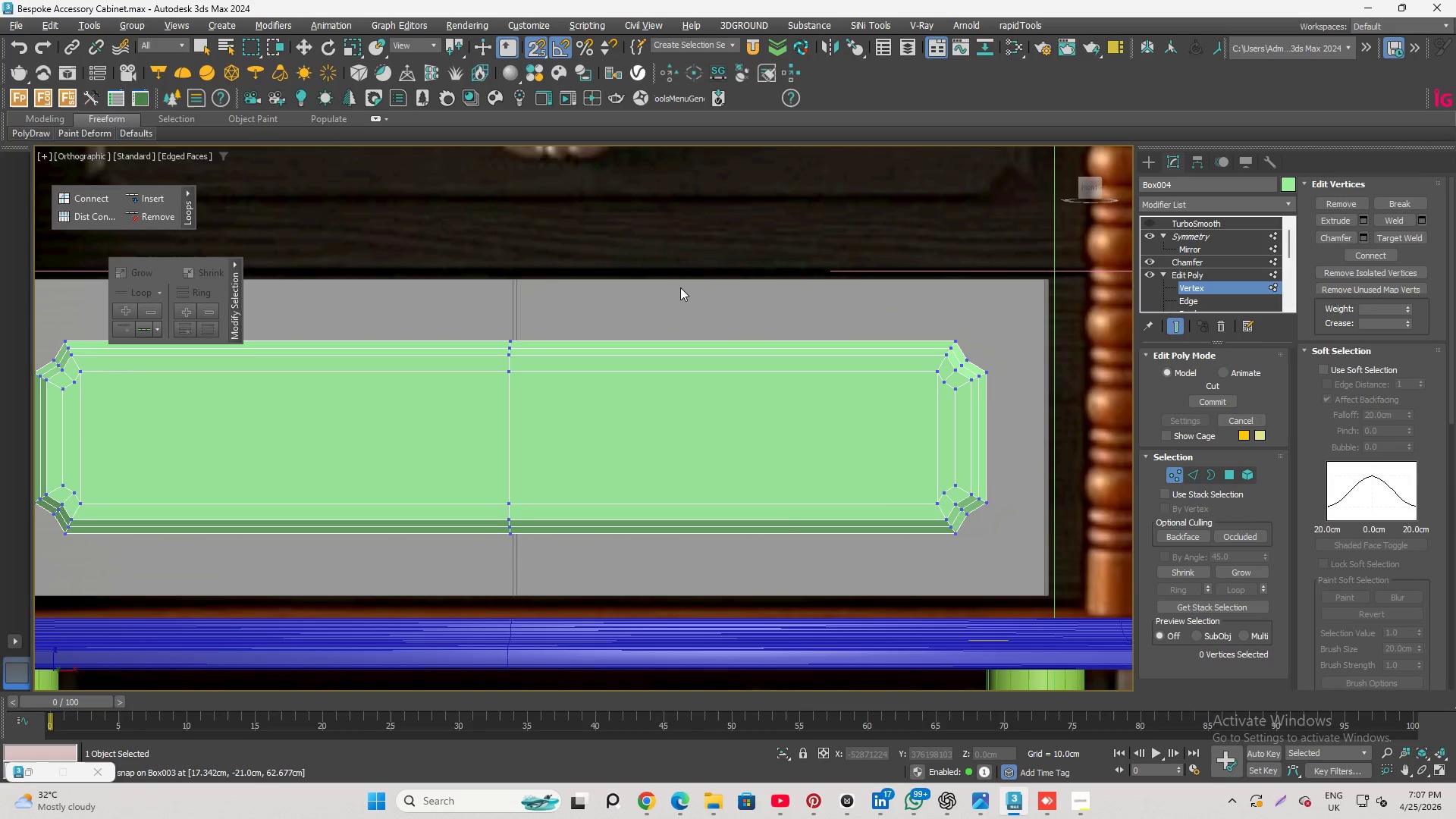 
key(Alt+C)
 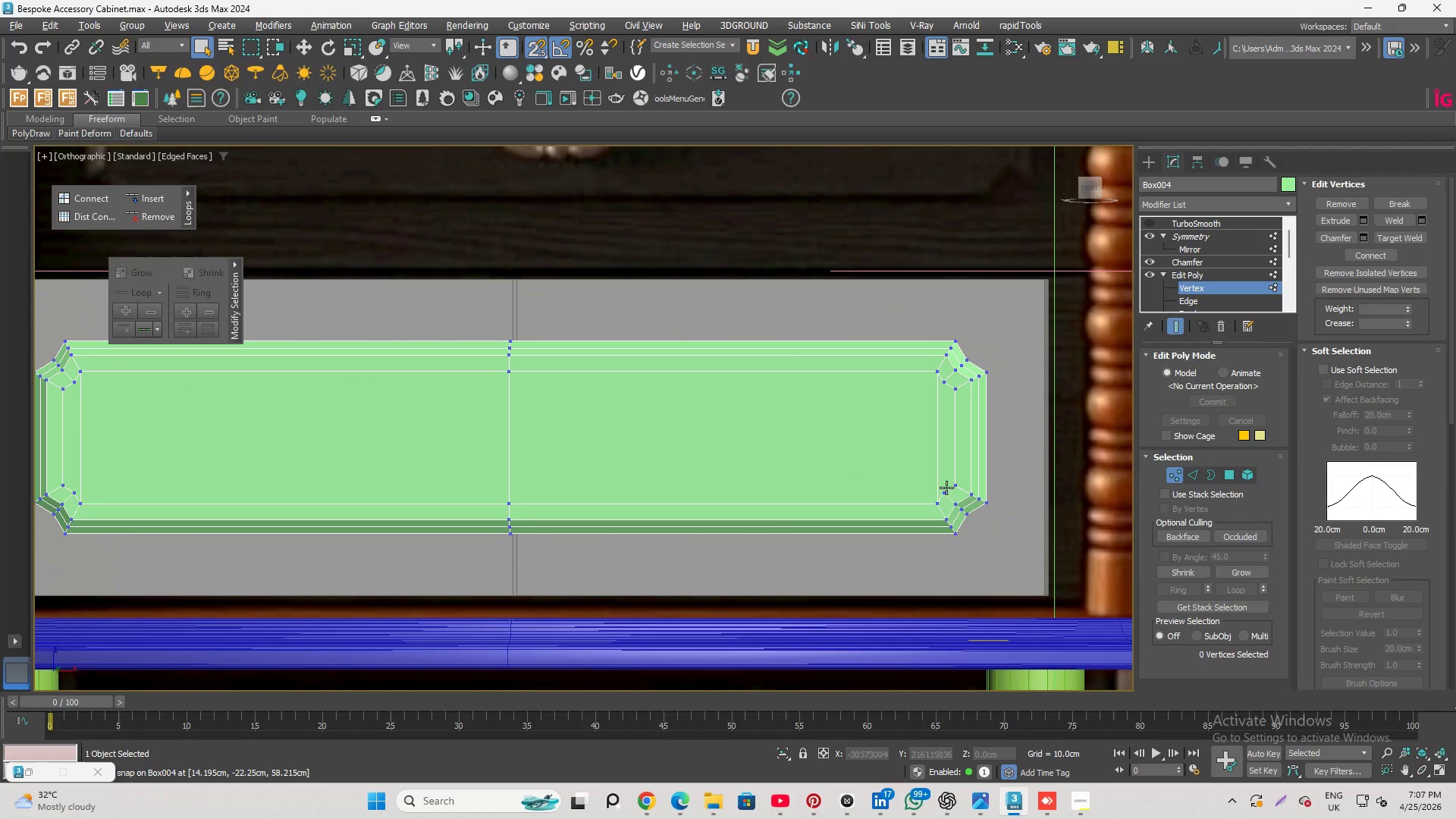 
key(Alt+C)
 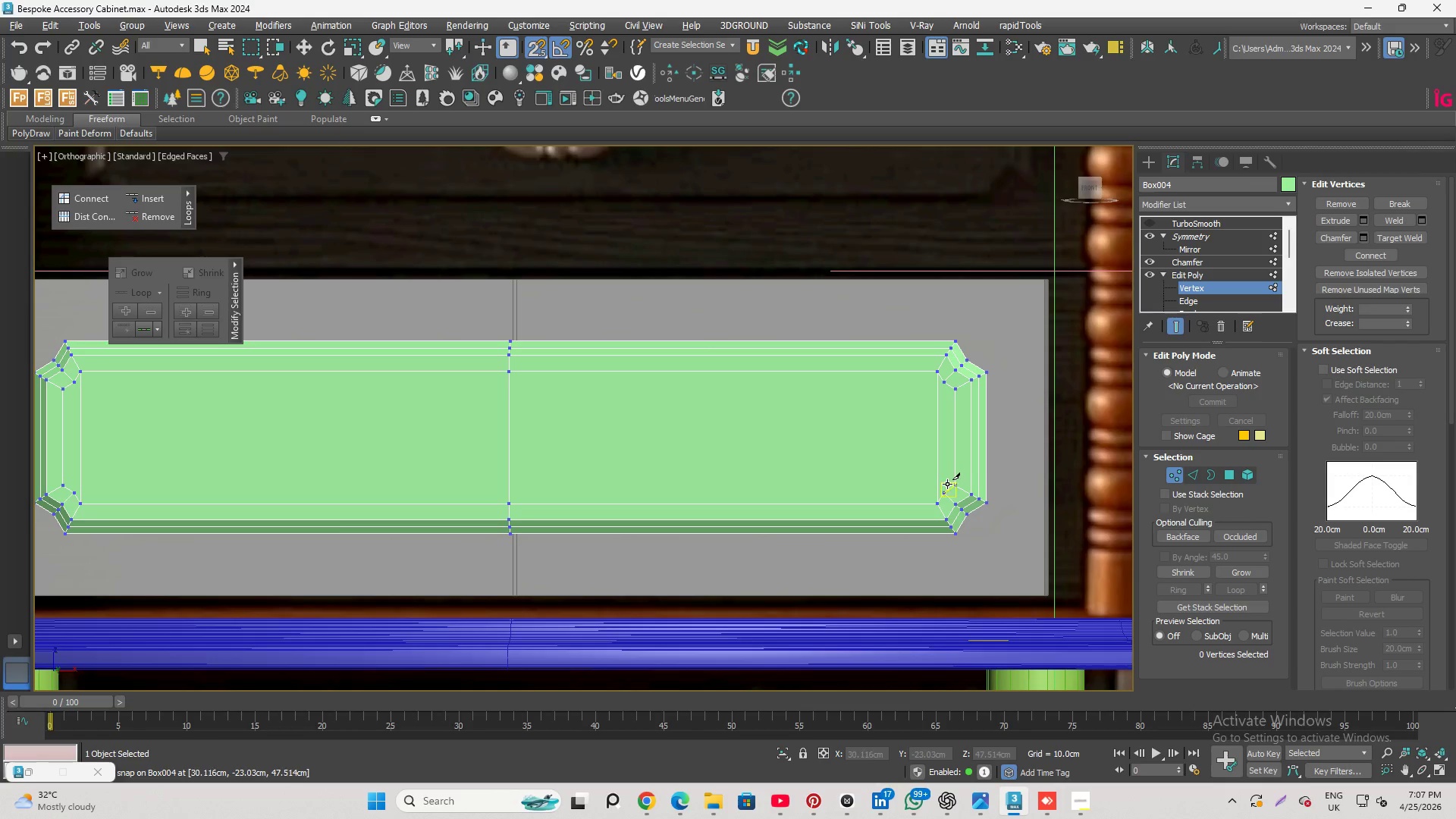 
key(S)
 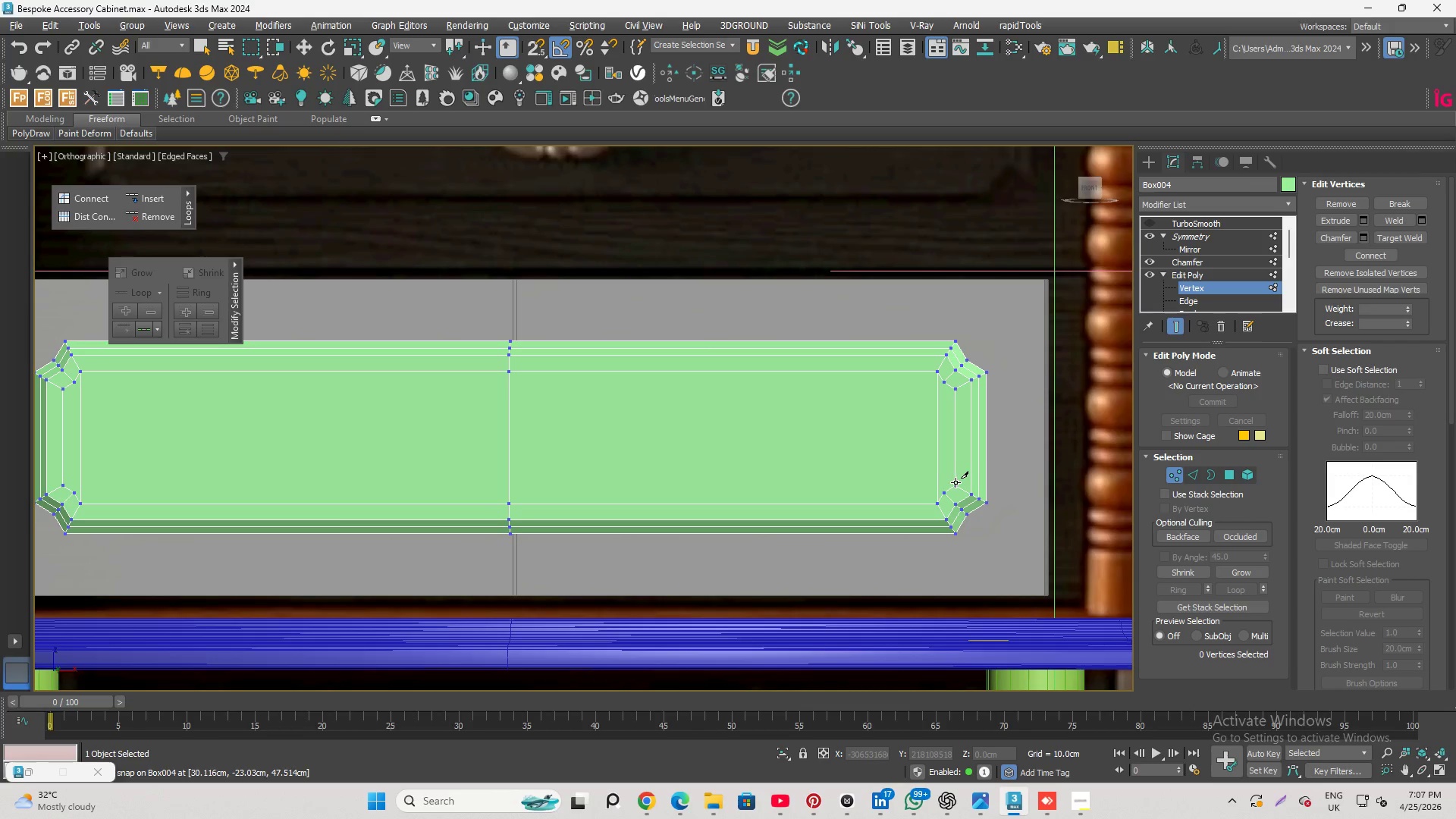 
left_click([956, 482])
 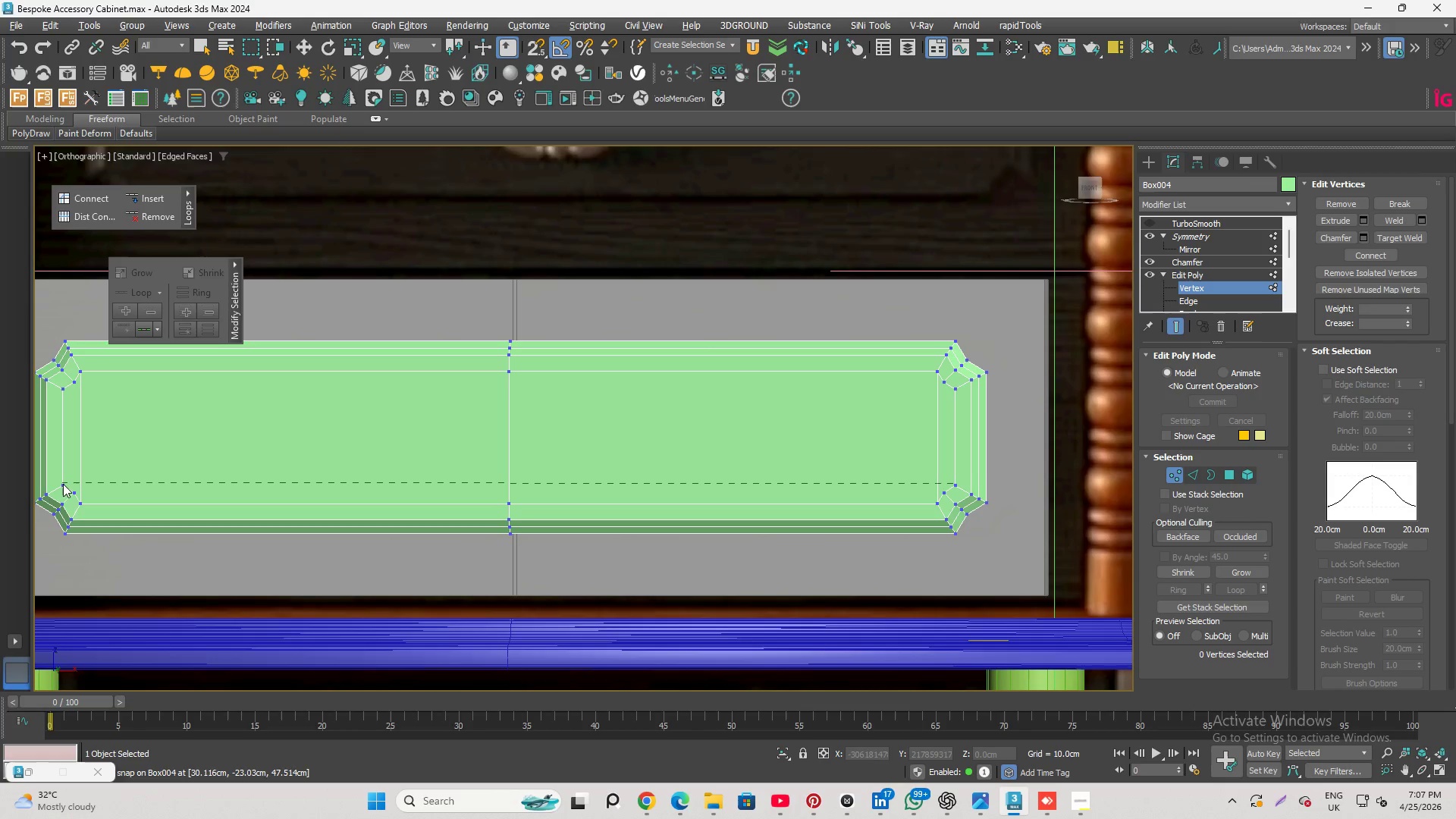 
left_click([61, 484])
 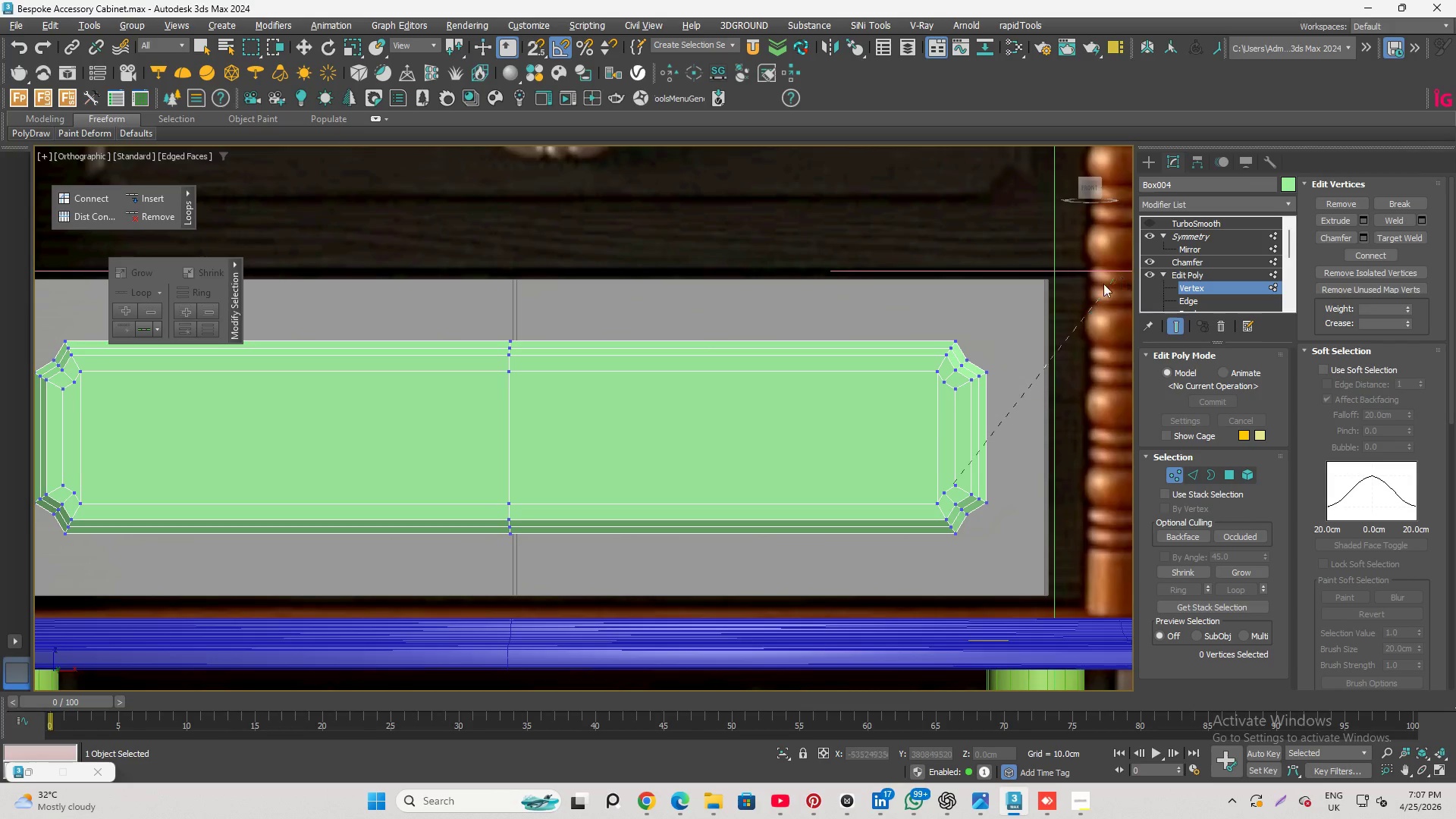 
scroll: coordinate [934, 363], scroll_direction: down, amount: 2.0
 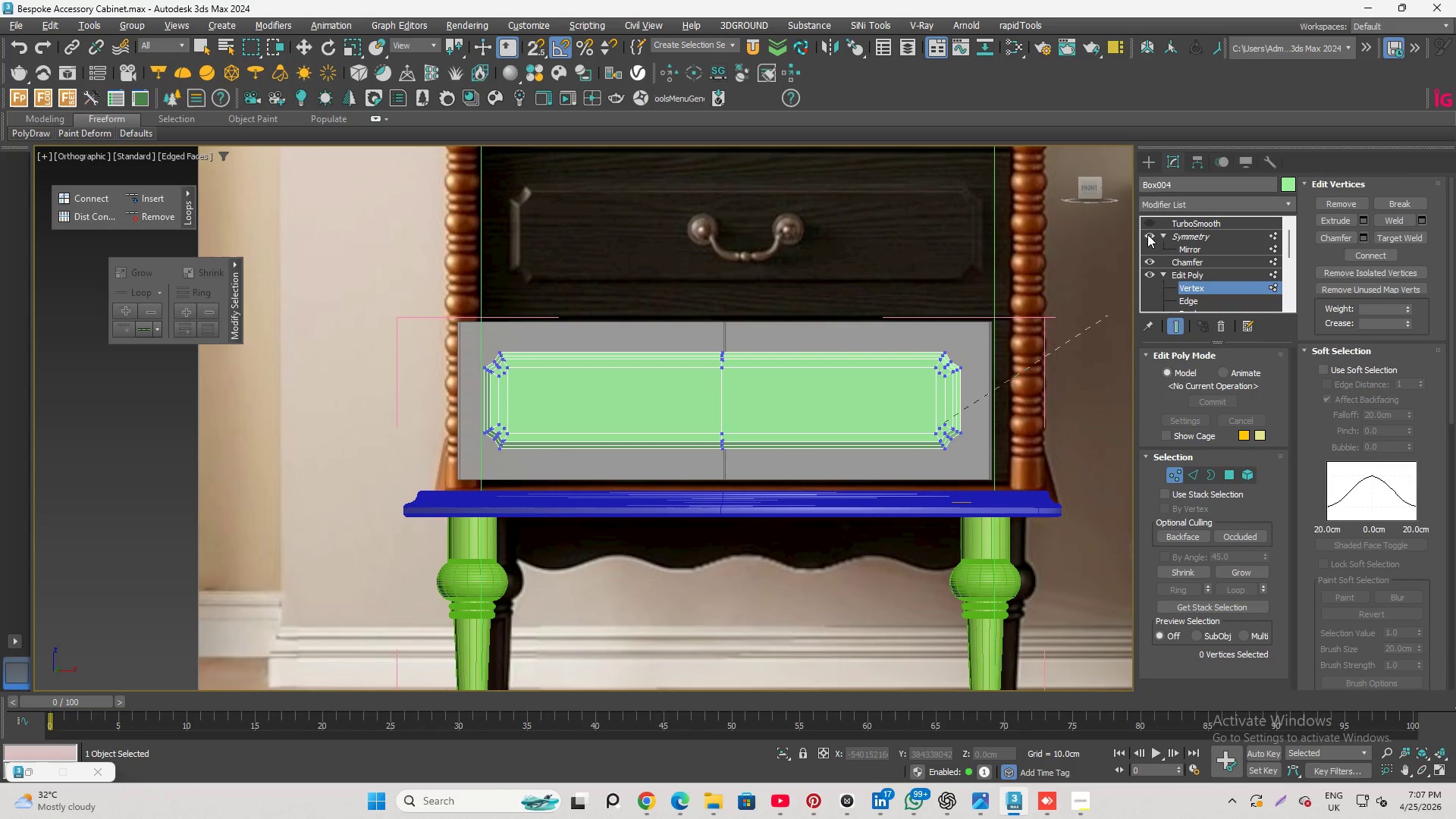 
left_click([1150, 261])
 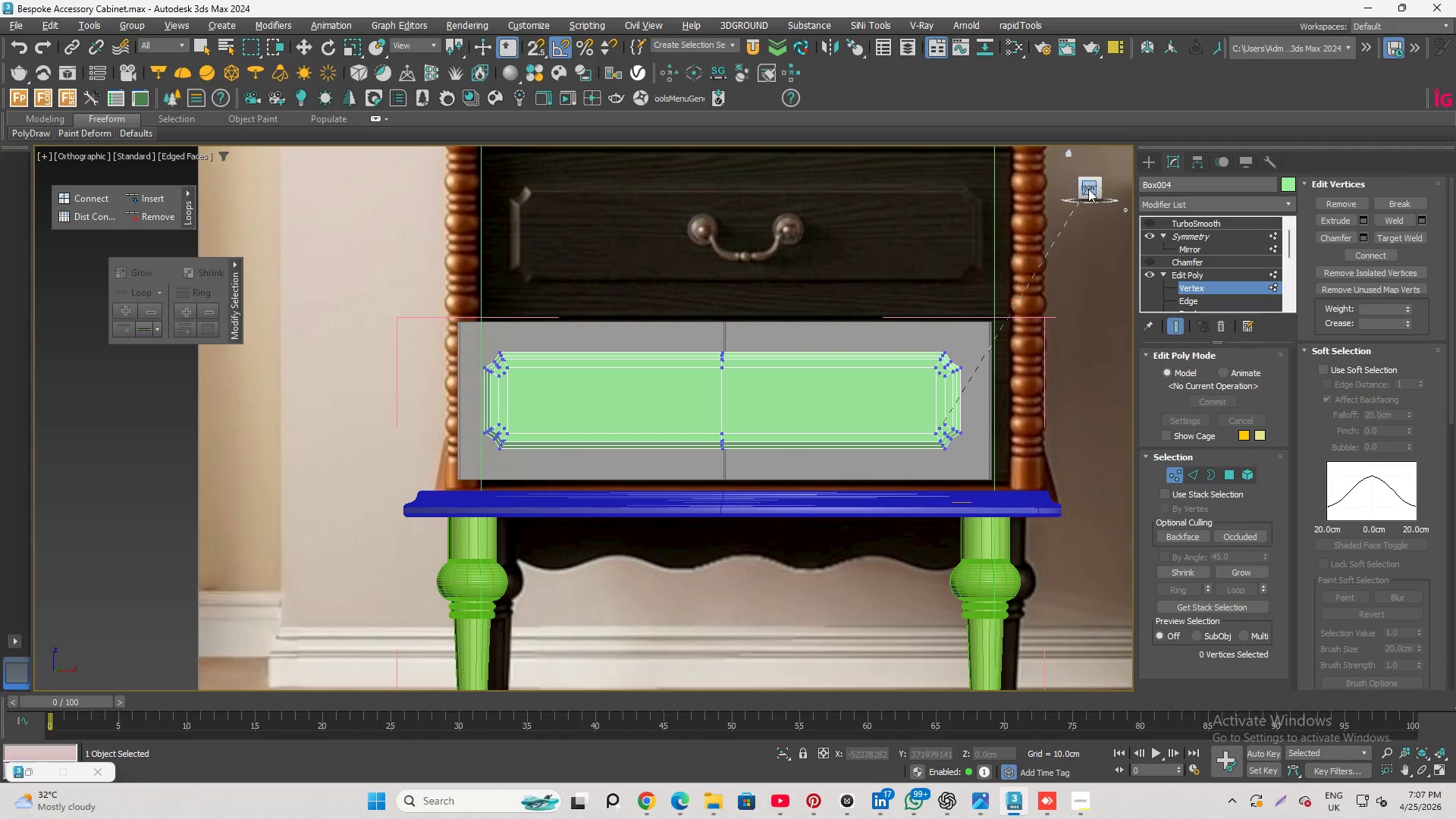 
left_click([1090, 187])
 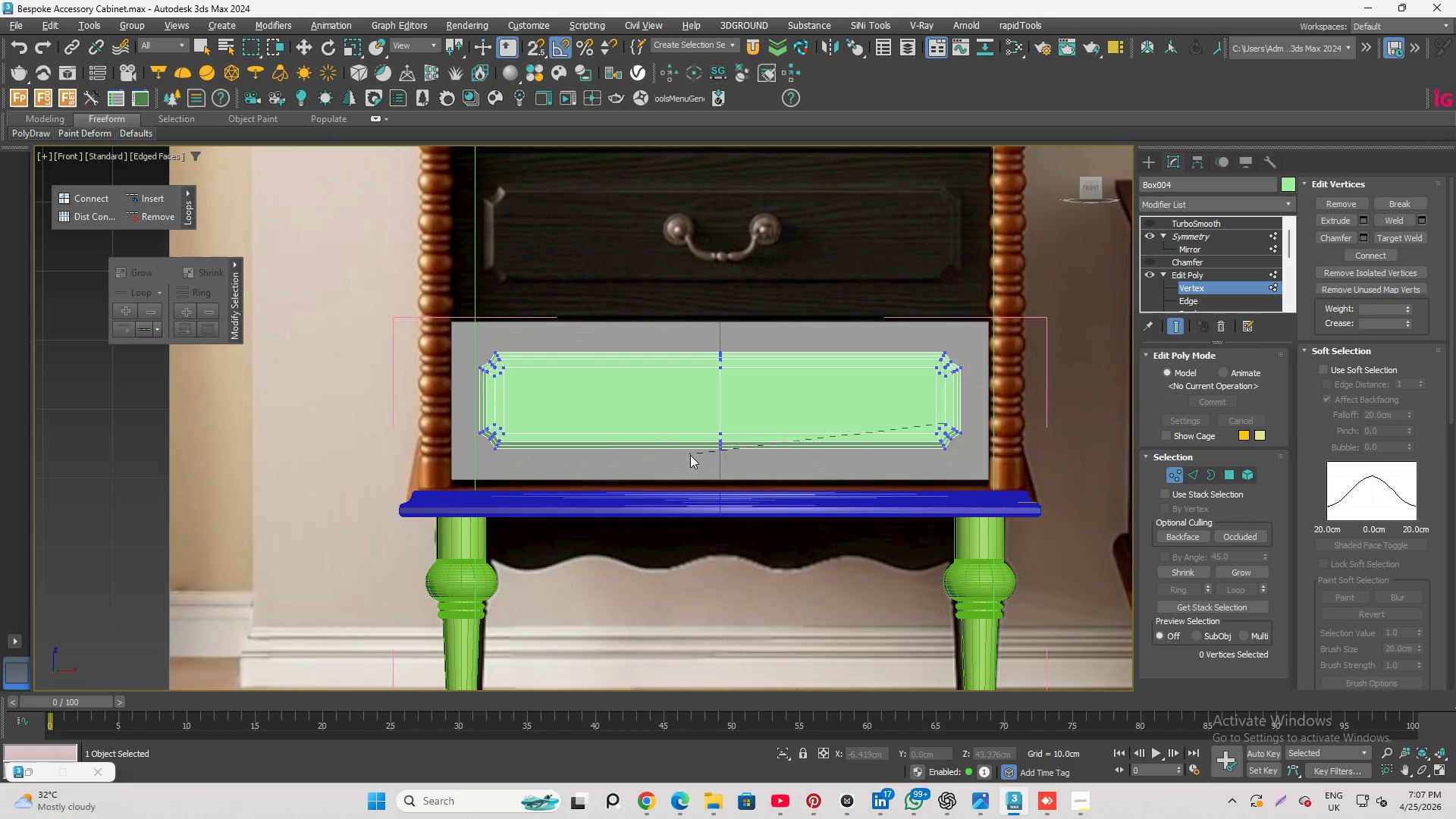 
scroll: coordinate [746, 410], scroll_direction: up, amount: 3.0
 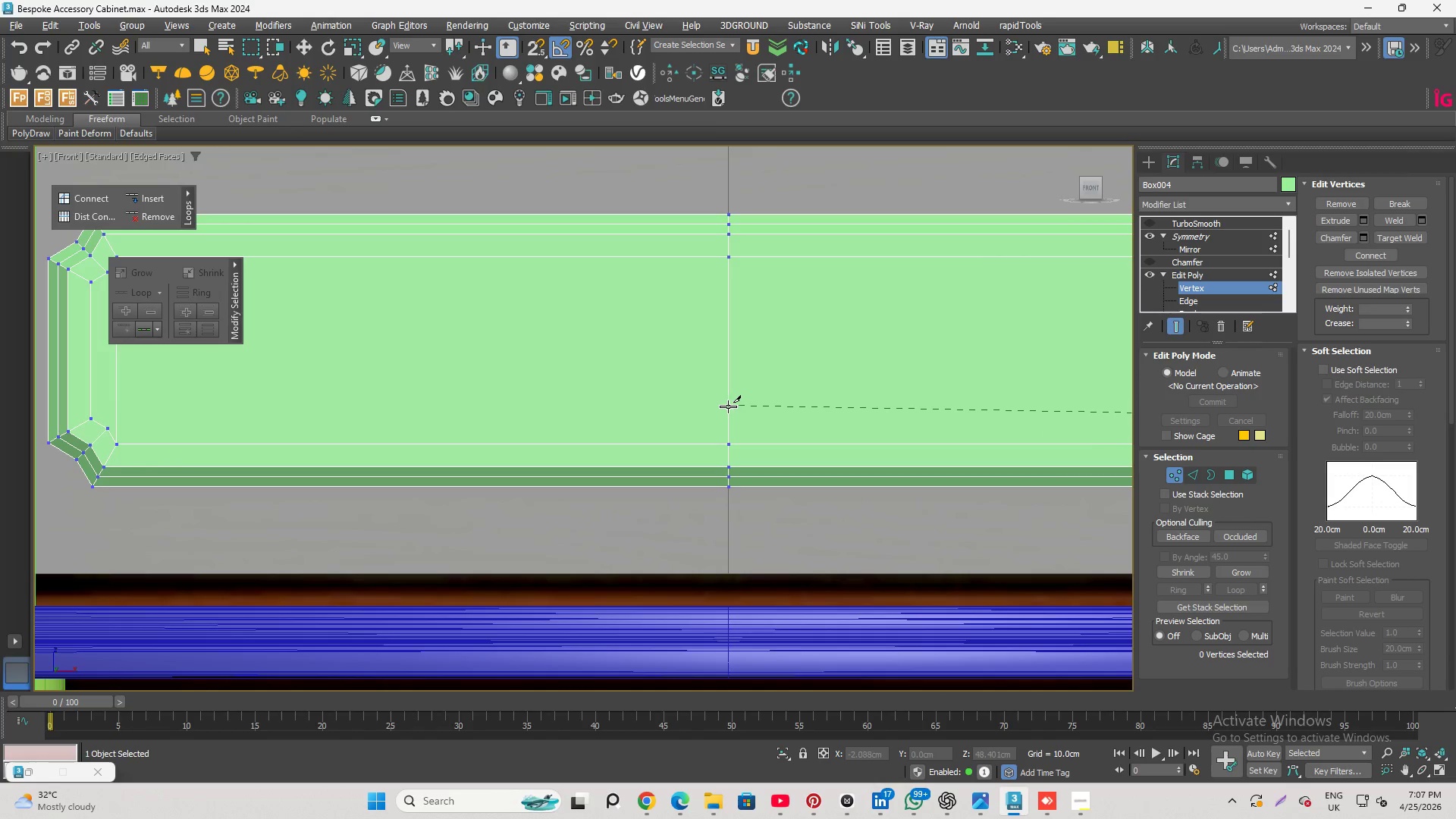 
left_click([728, 406])
 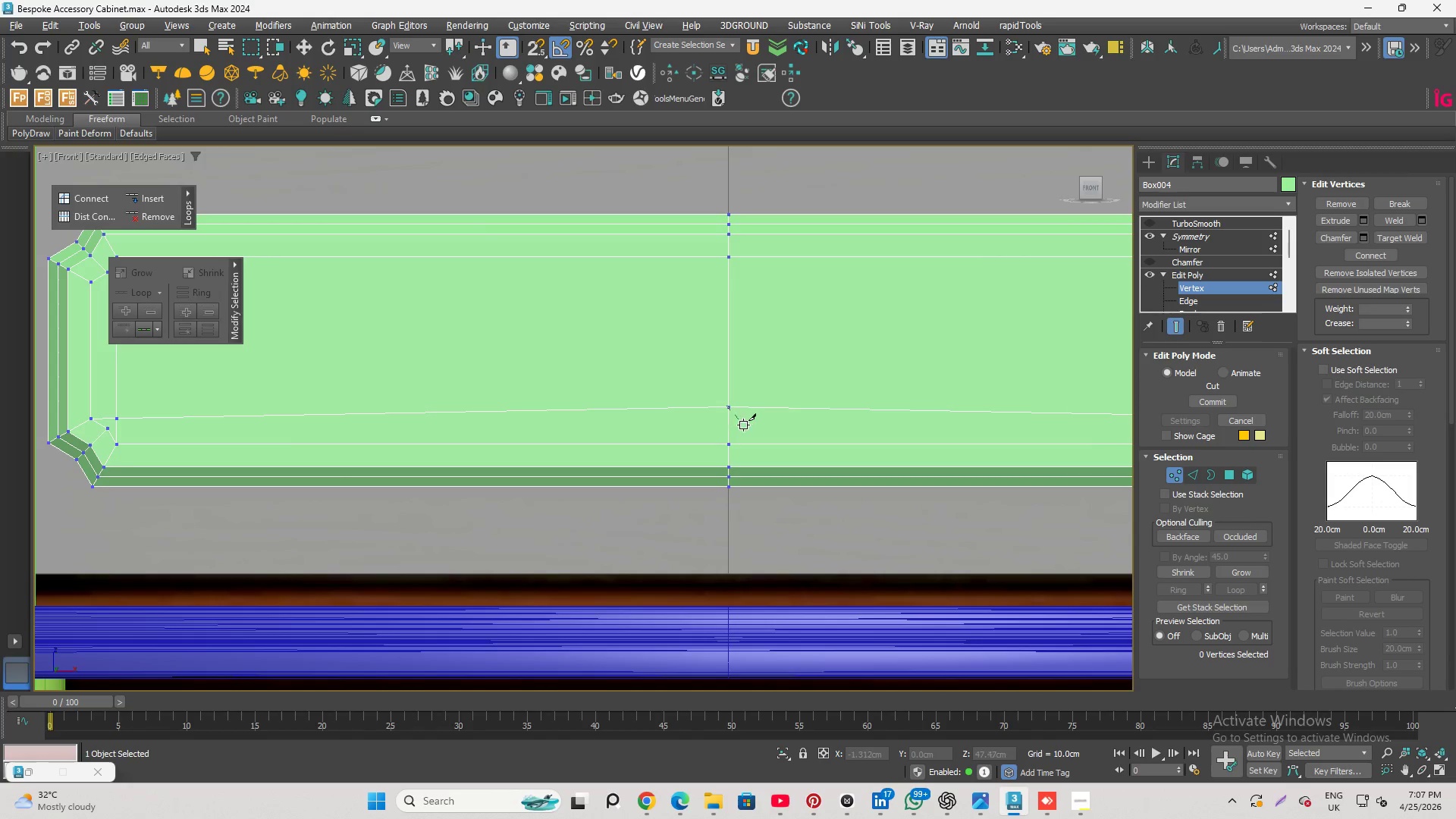 
scroll: coordinate [742, 429], scroll_direction: down, amount: 3.0
 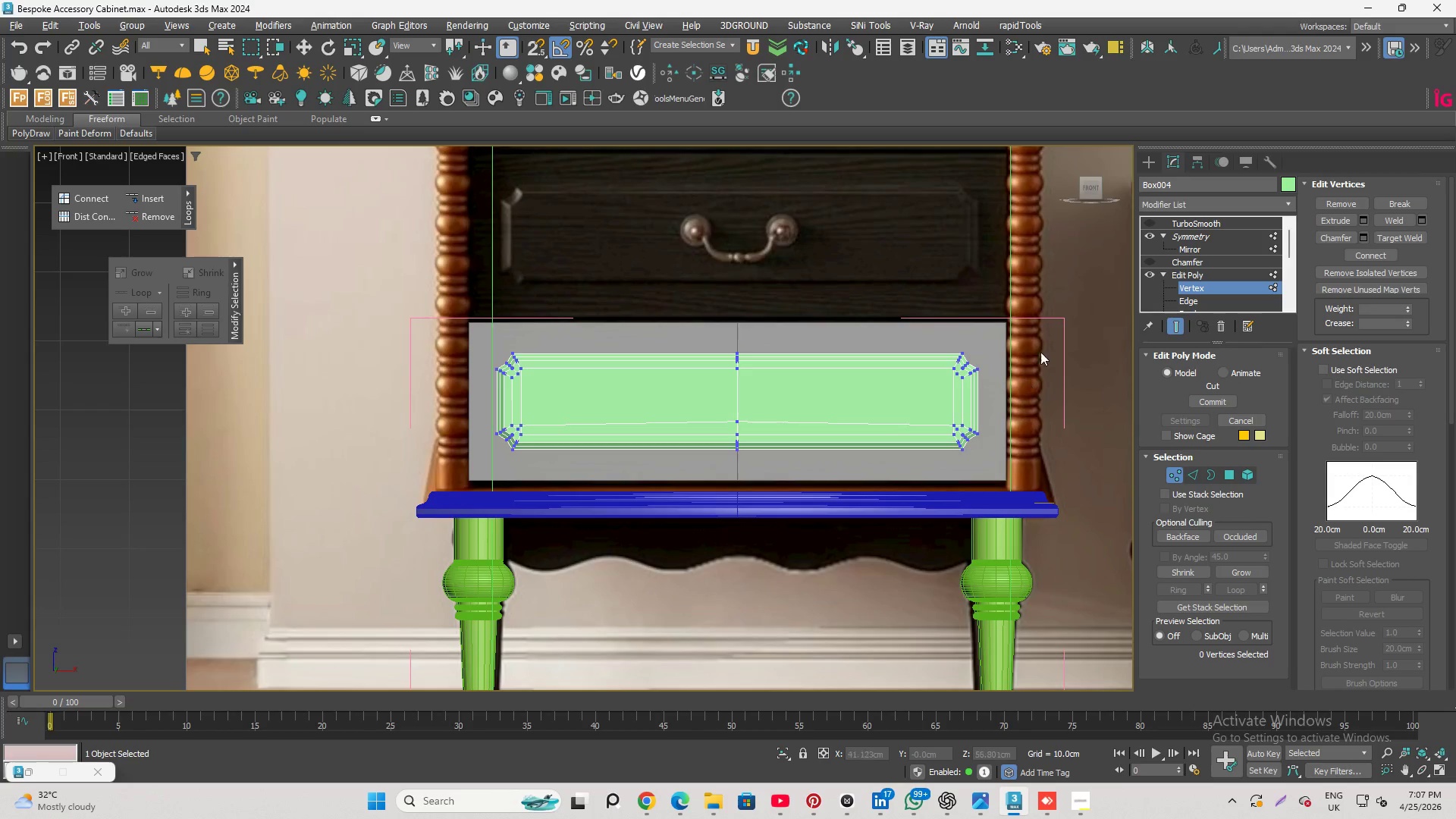 
scroll: coordinate [954, 377], scroll_direction: up, amount: 3.0
 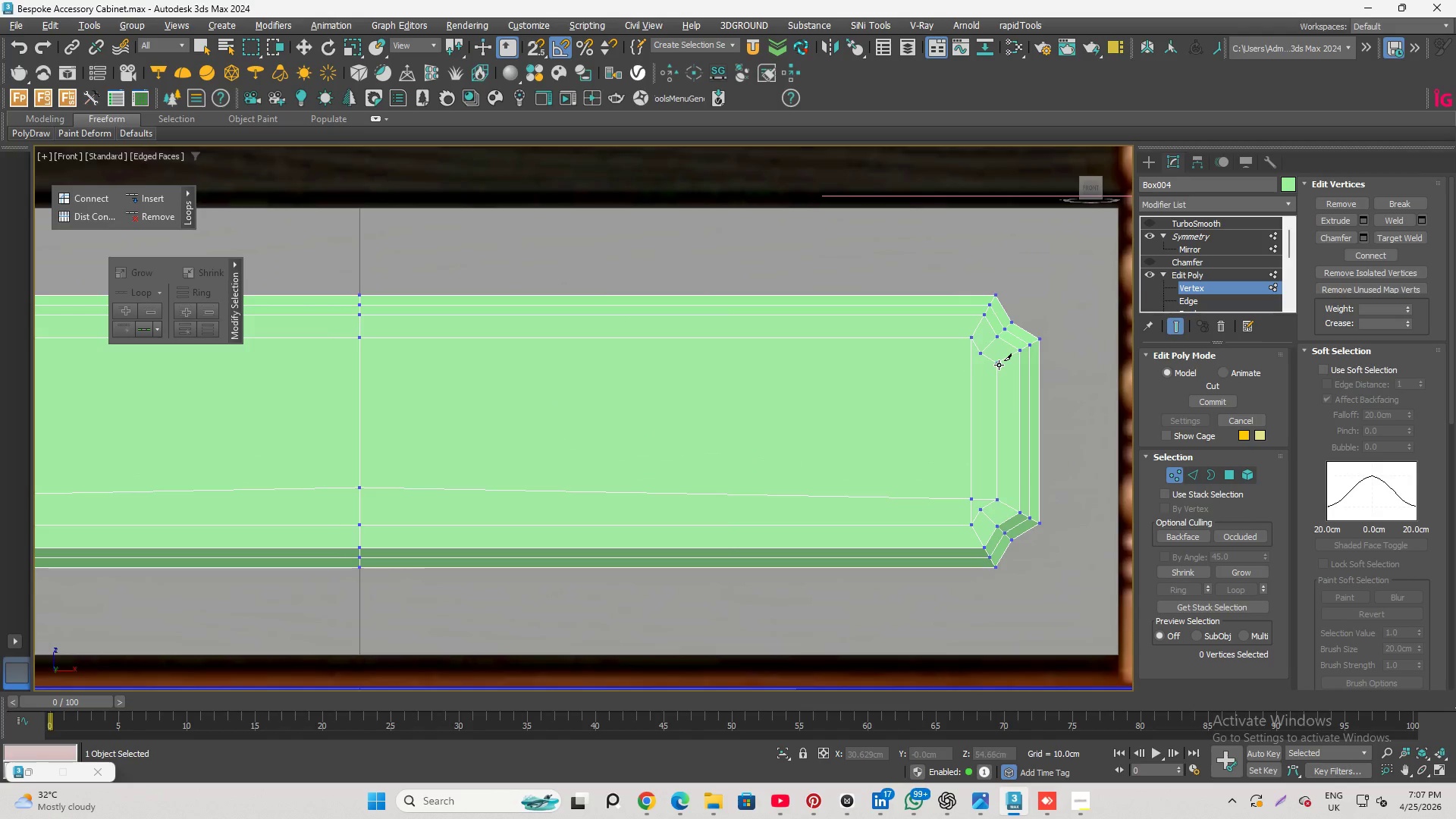 
left_click_drag(start_coordinate=[998, 364], to_coordinate=[993, 365])
 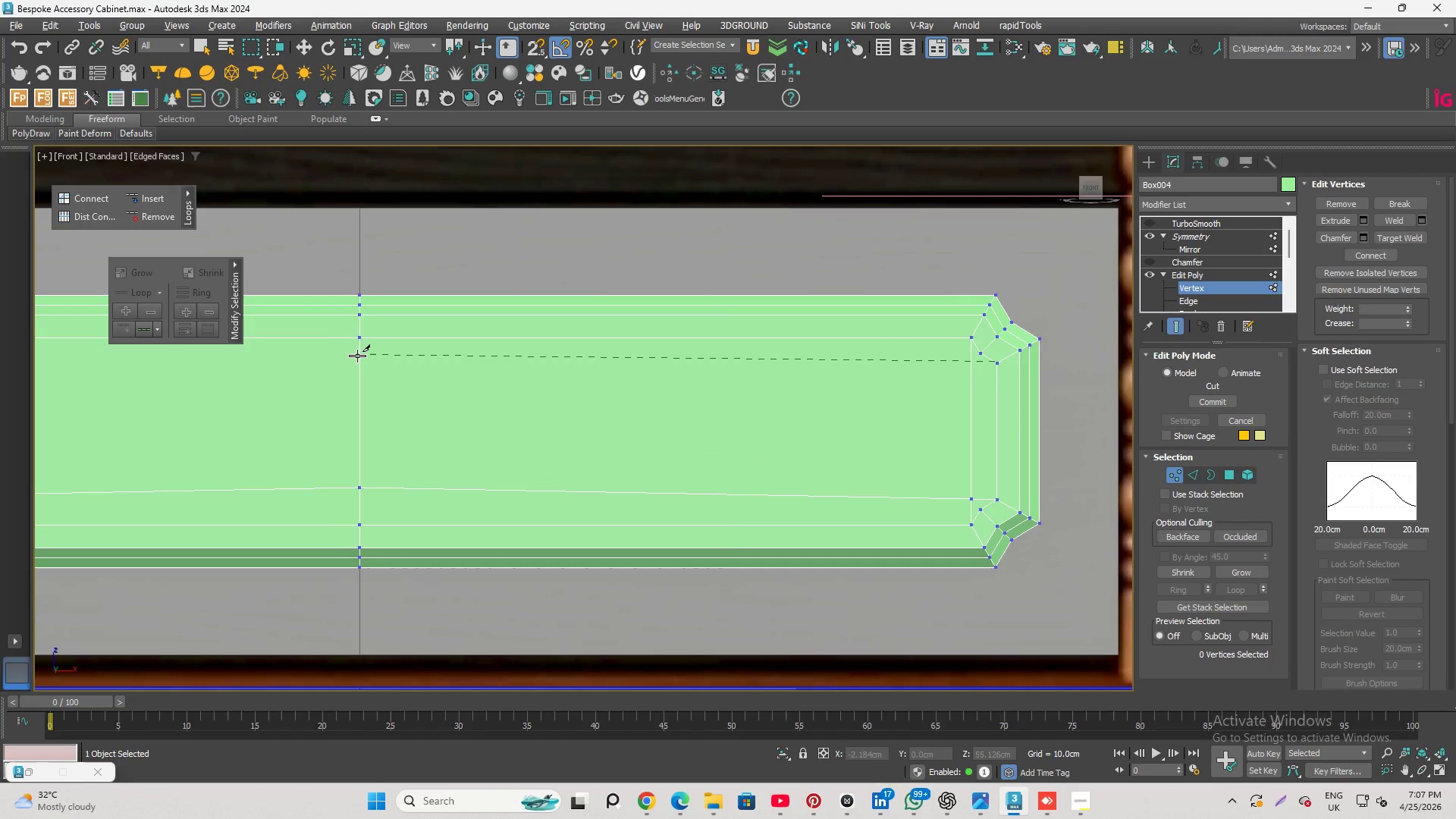 
left_click([356, 355])
 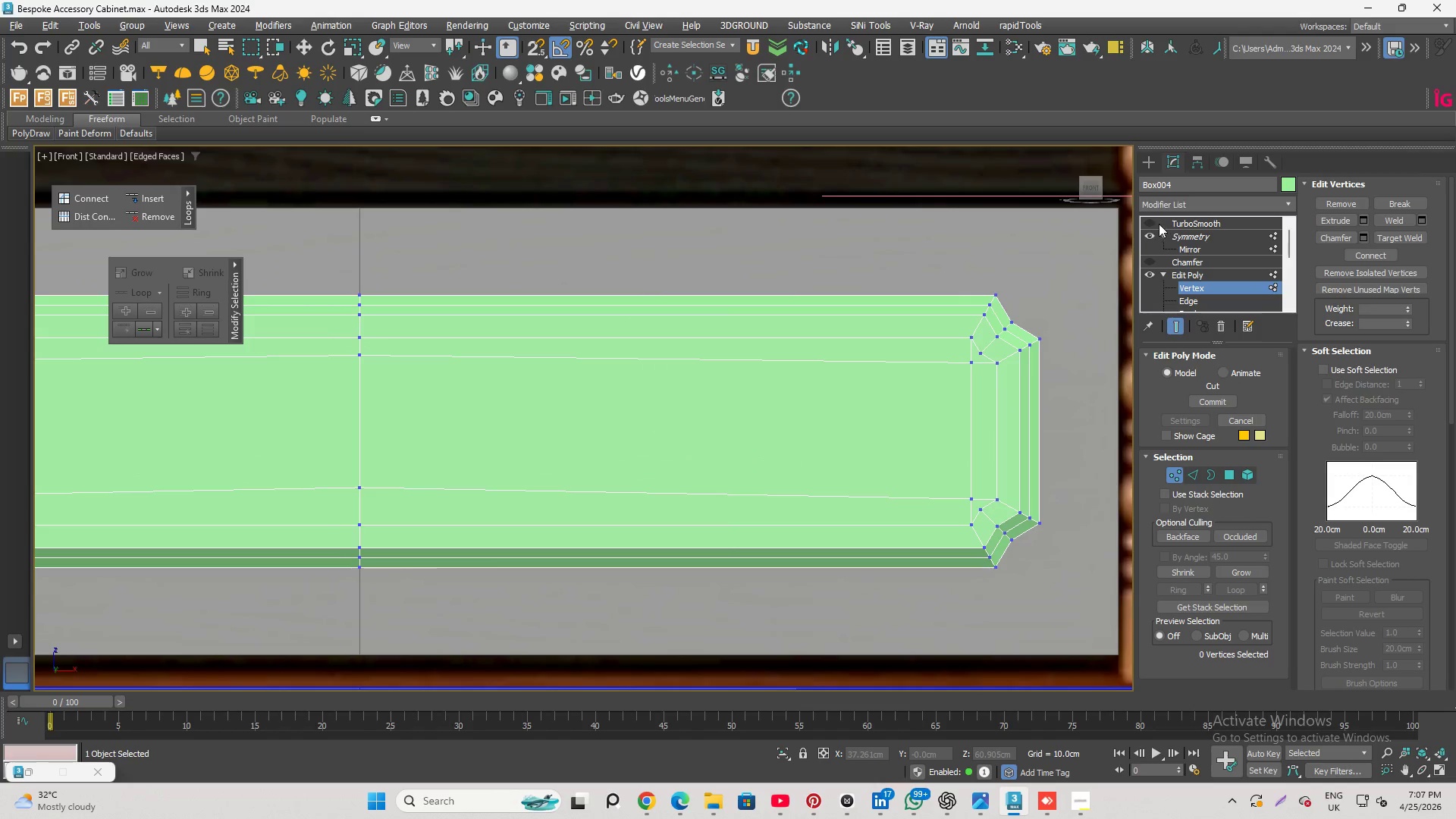 
left_click([1148, 223])
 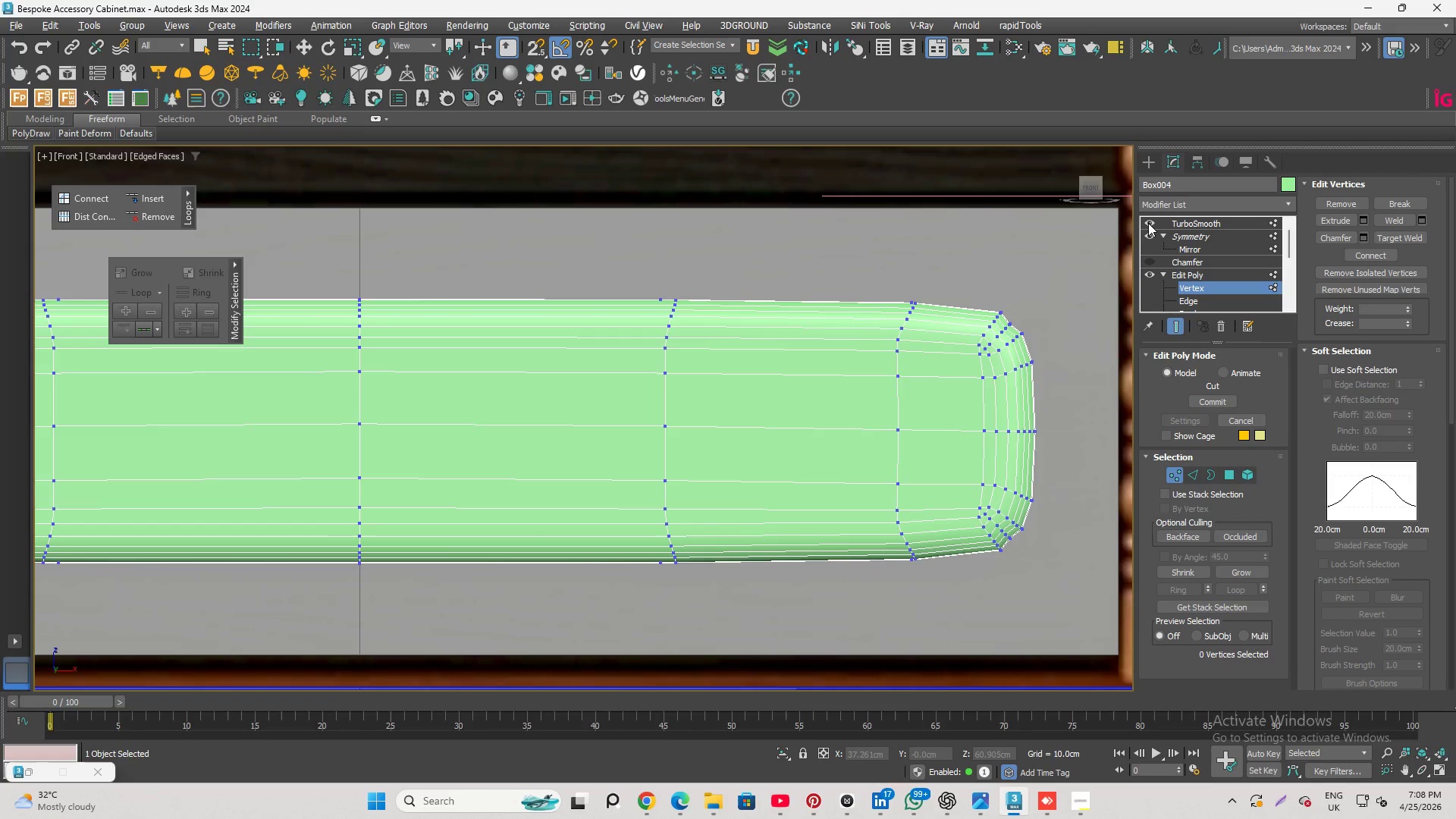 
left_click([1150, 260])
 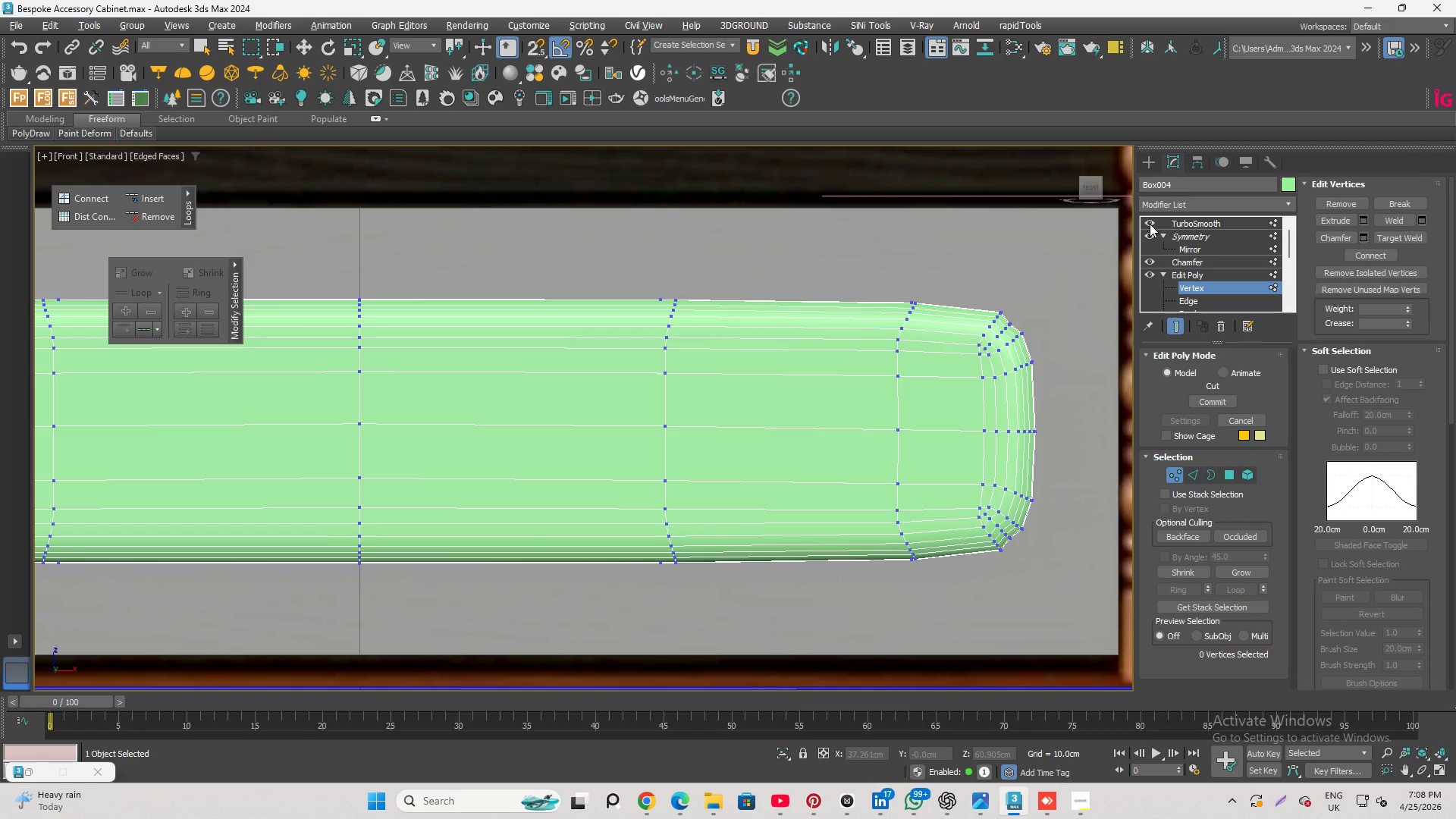 
left_click([1148, 222])
 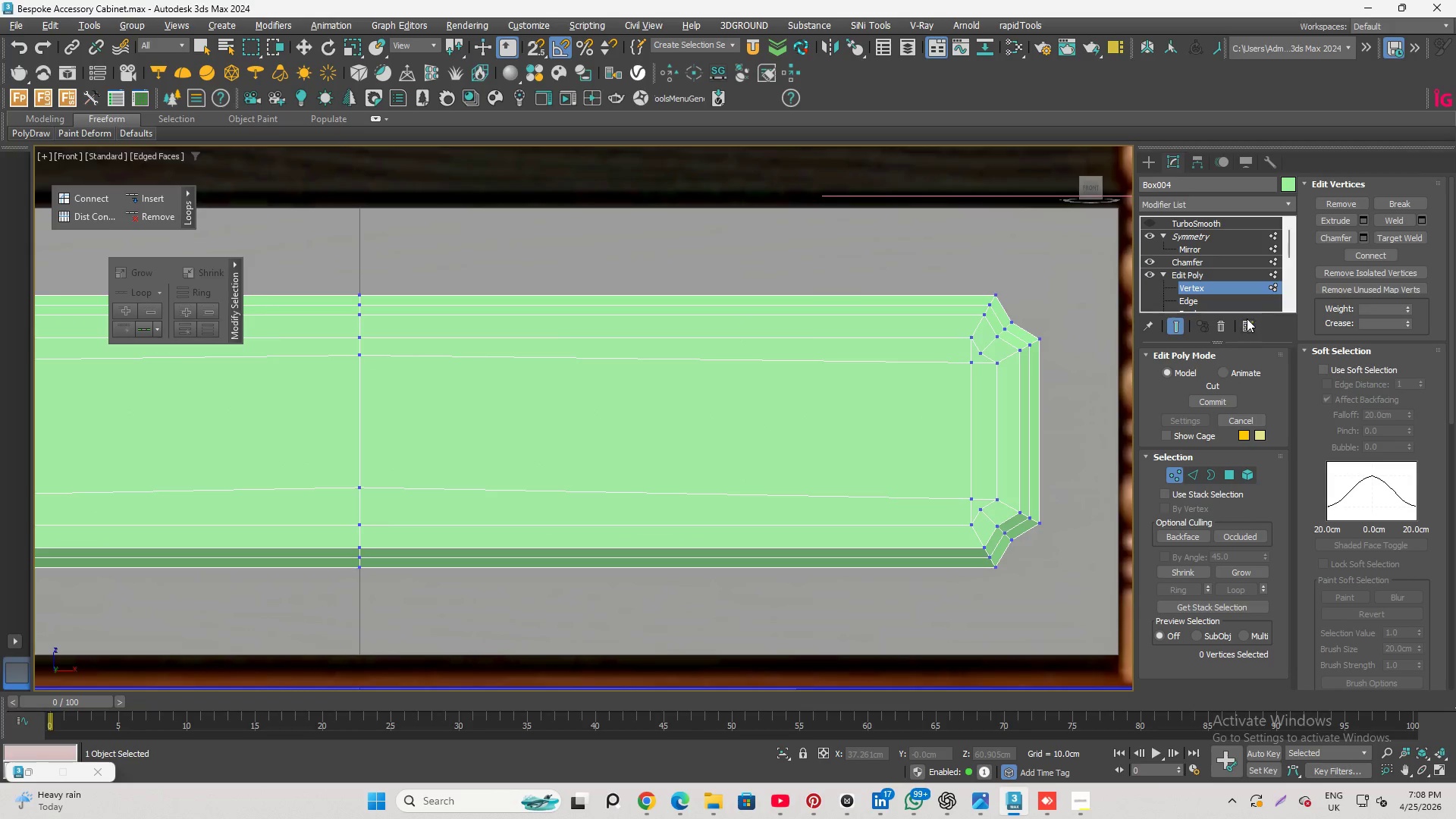 
left_click([1197, 300])
 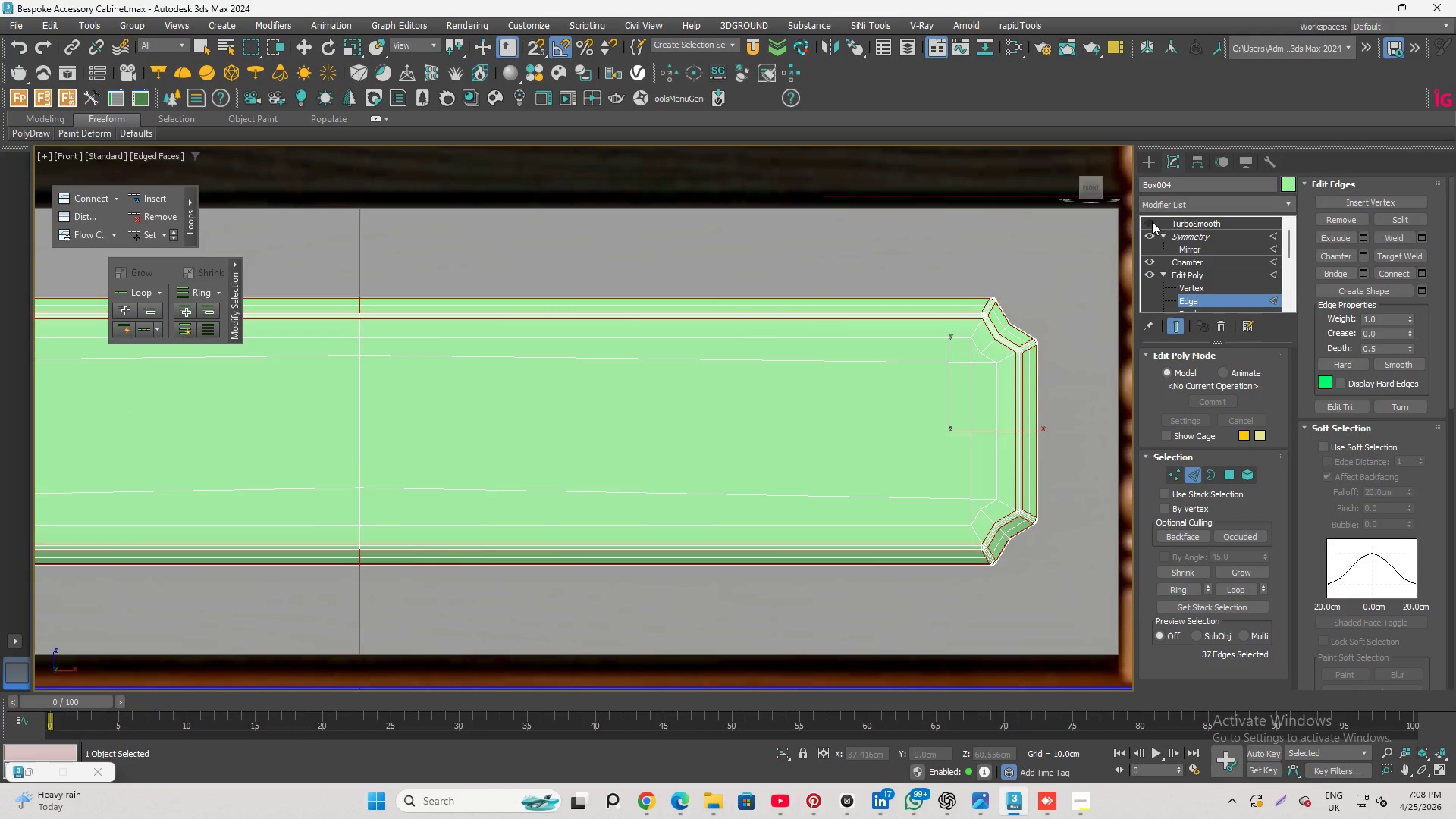 
left_click([1149, 221])
 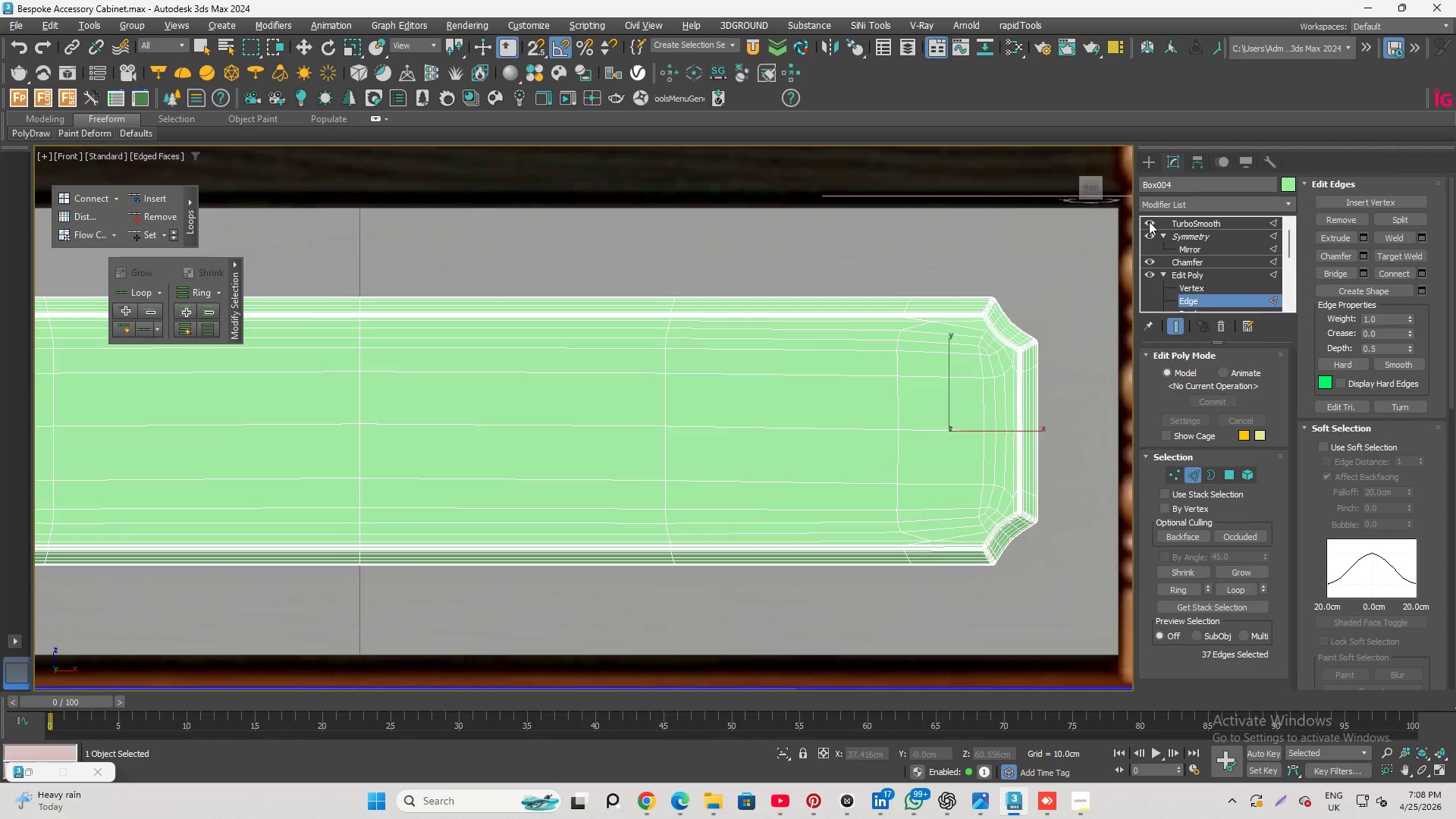 
key(F4)
 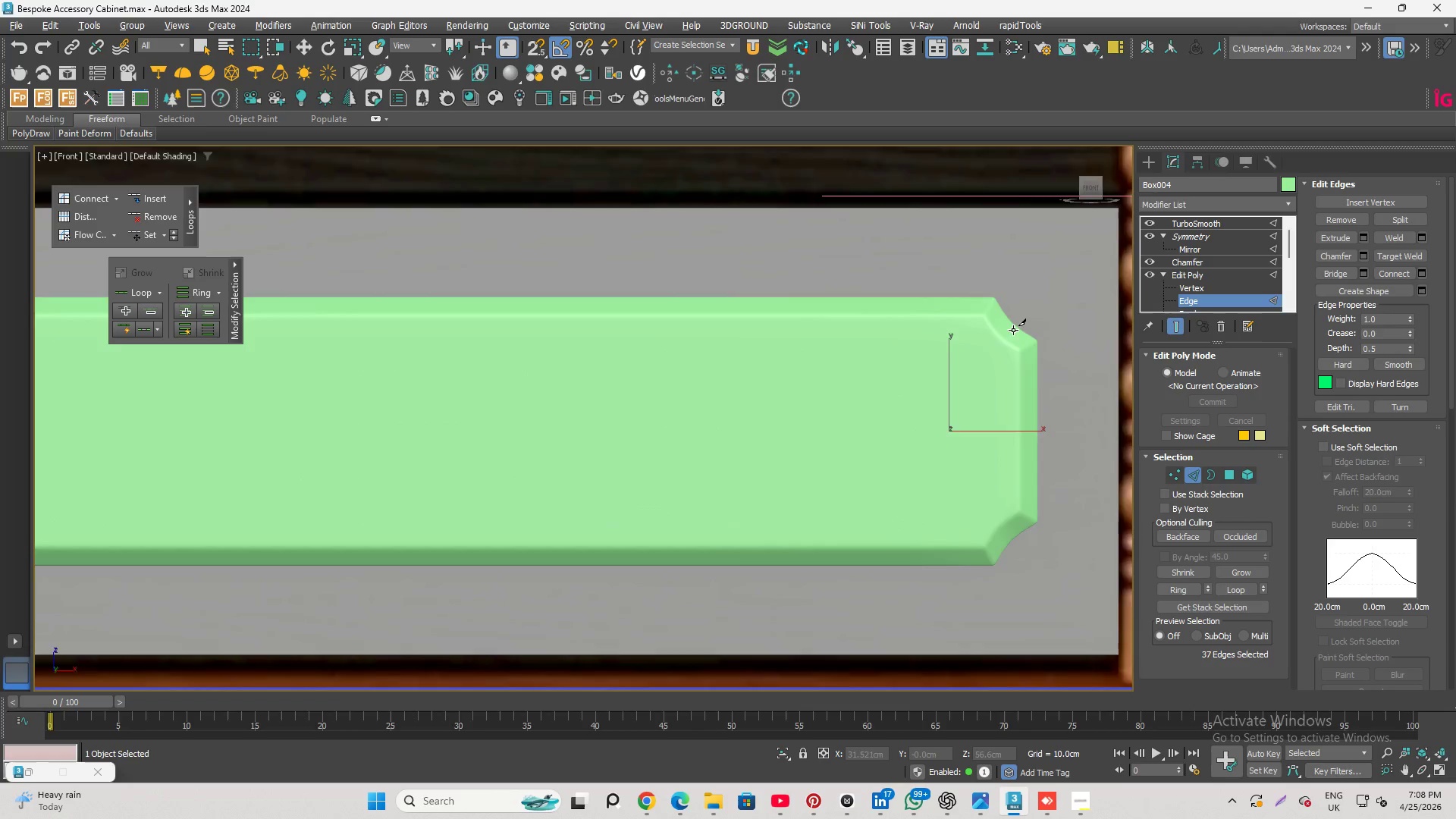 
hold_key(key=AltLeft, duration=2.41)
 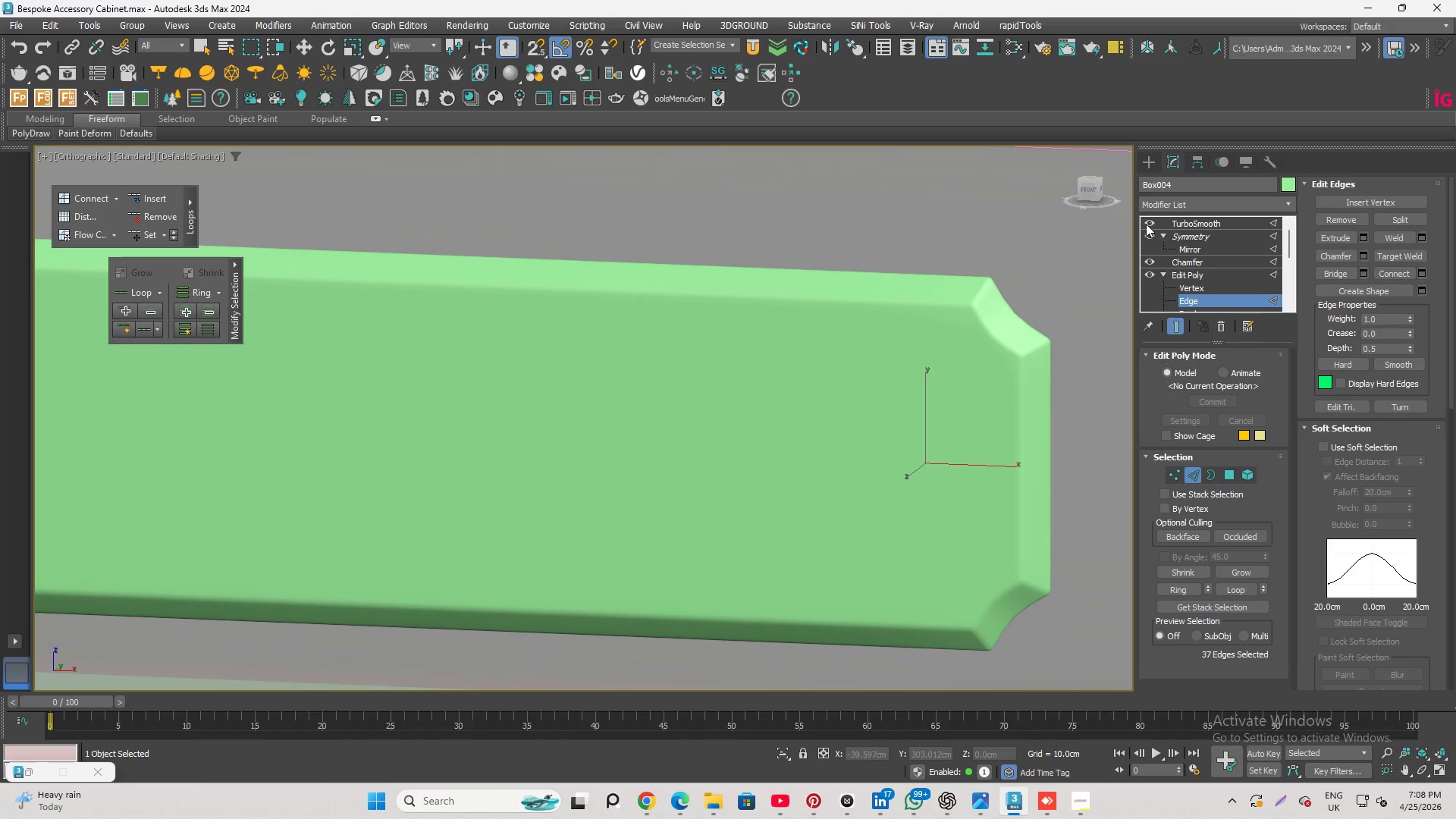 
scroll: coordinate [998, 336], scroll_direction: up, amount: 1.0
 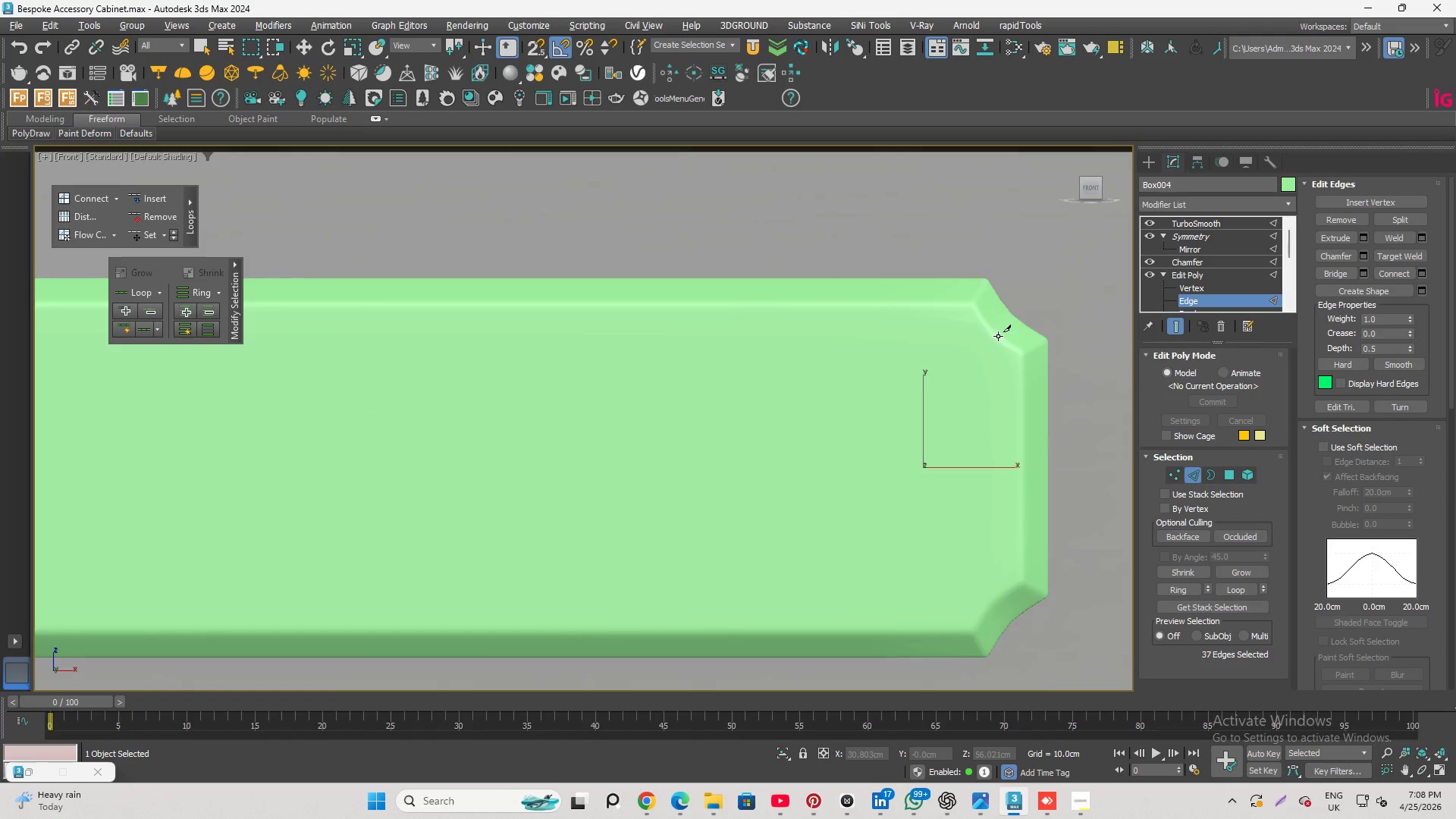 
left_click([1147, 222])
 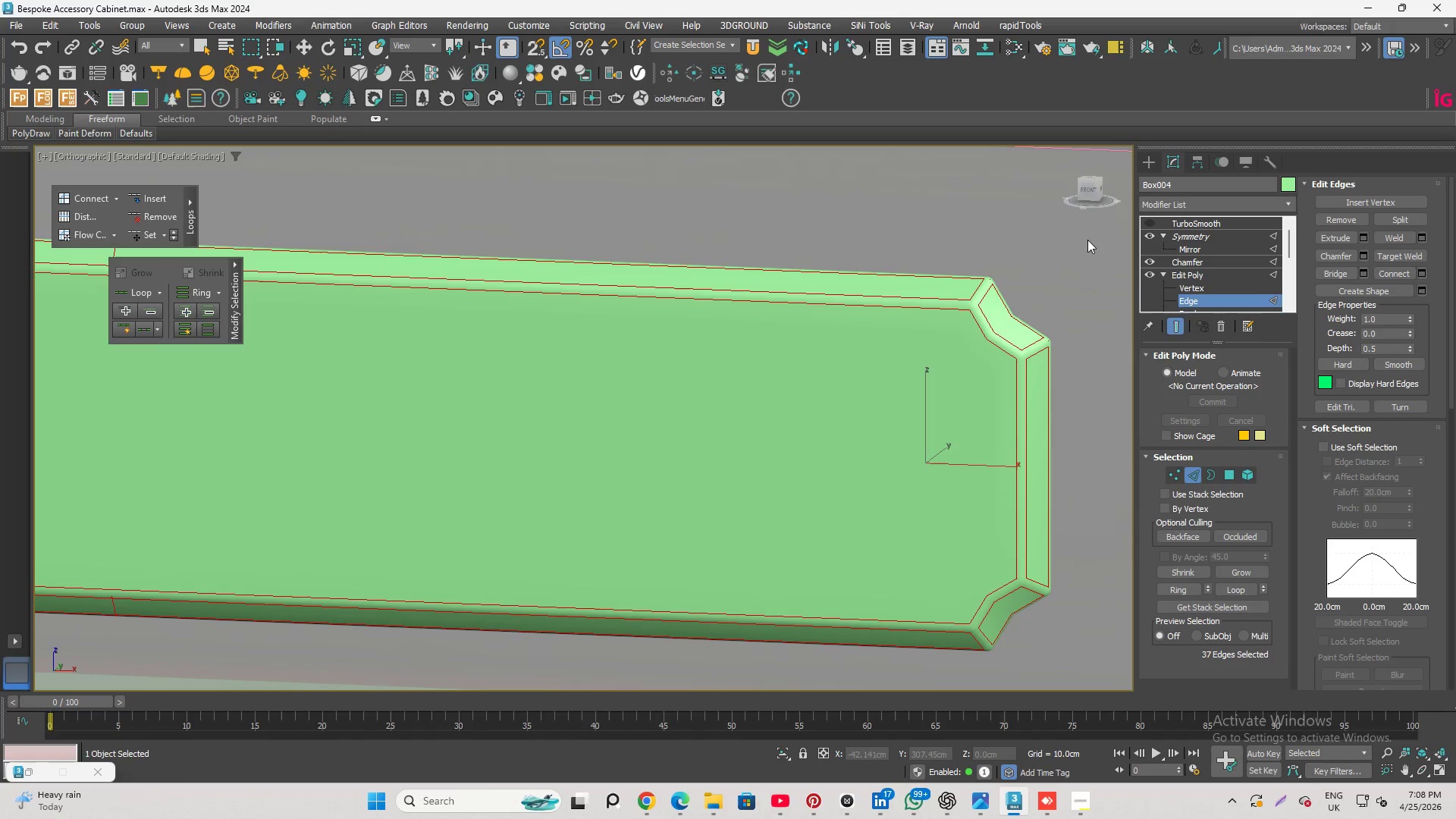 
key(F4)
 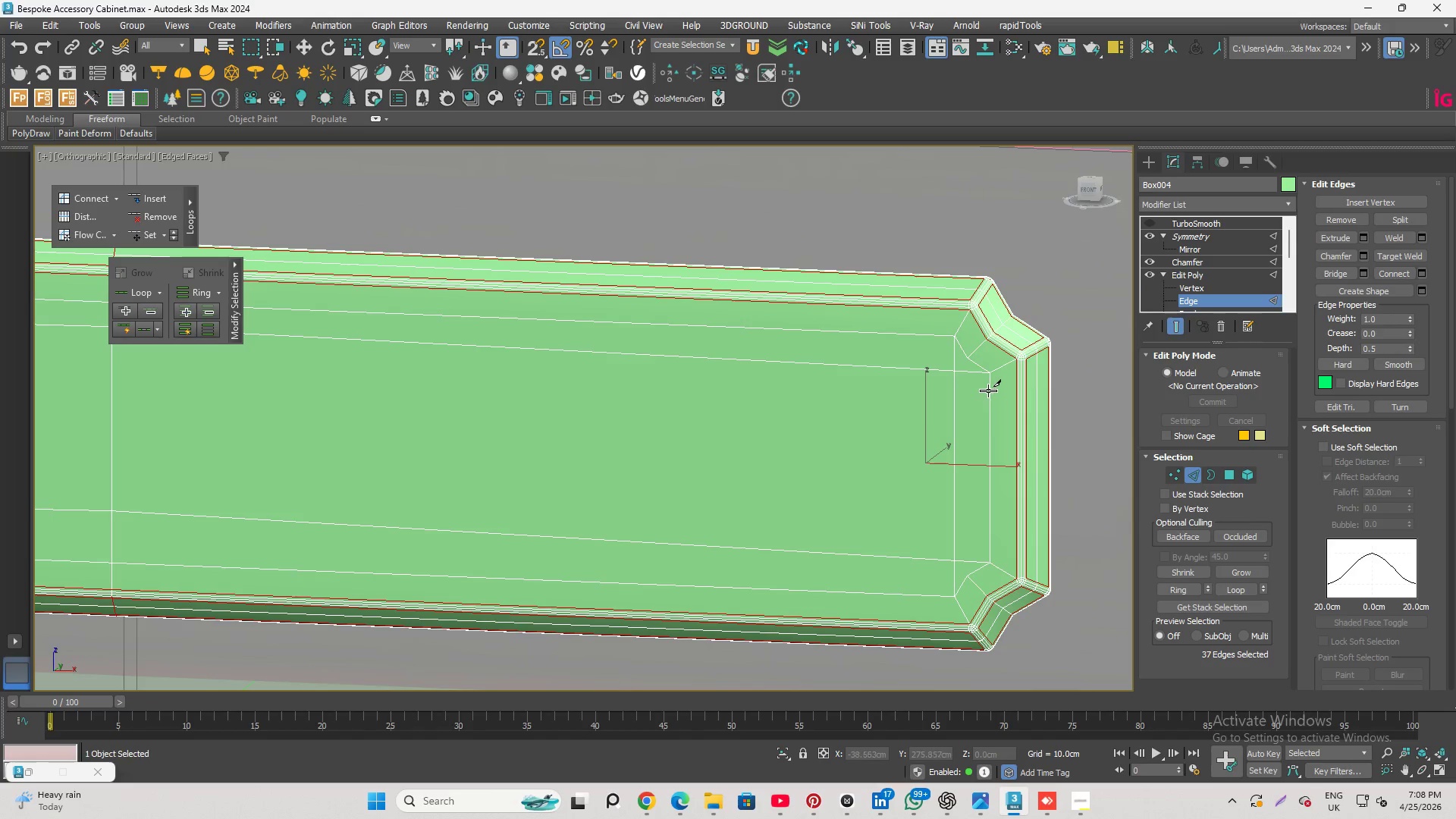 
key(Alt+AltLeft)
 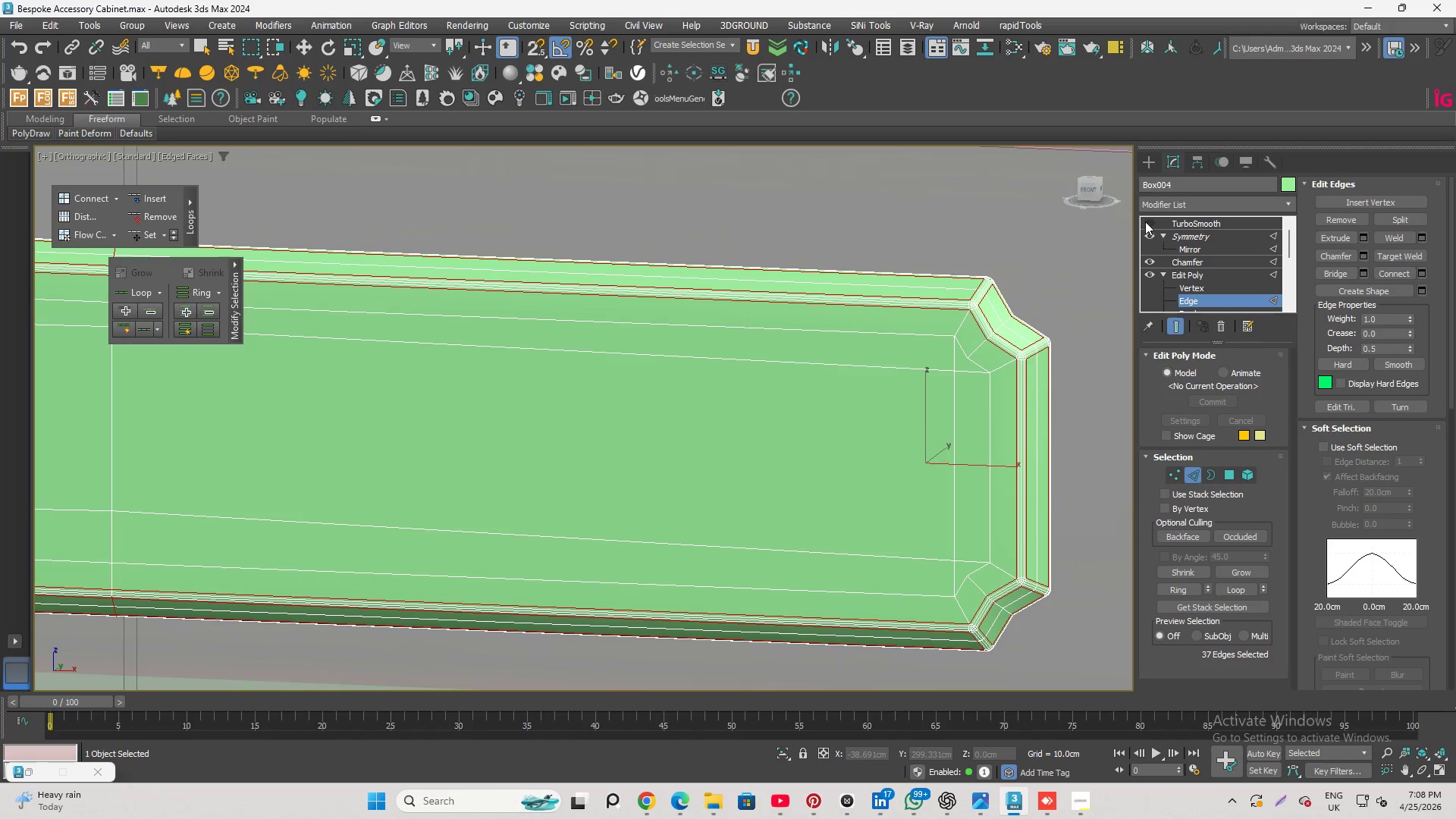 
left_click([1145, 221])
 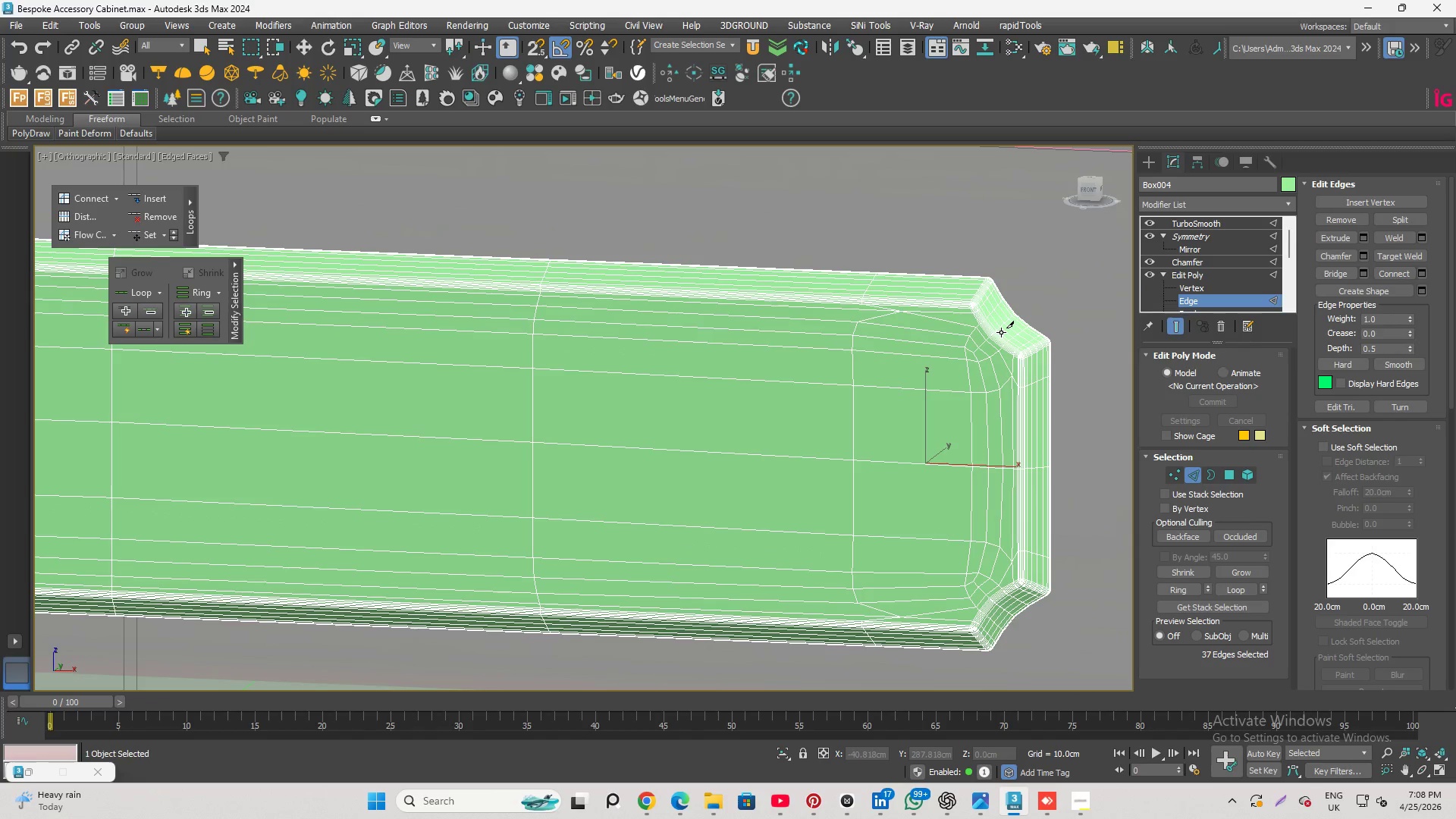 
hold_key(key=AltLeft, duration=0.58)
 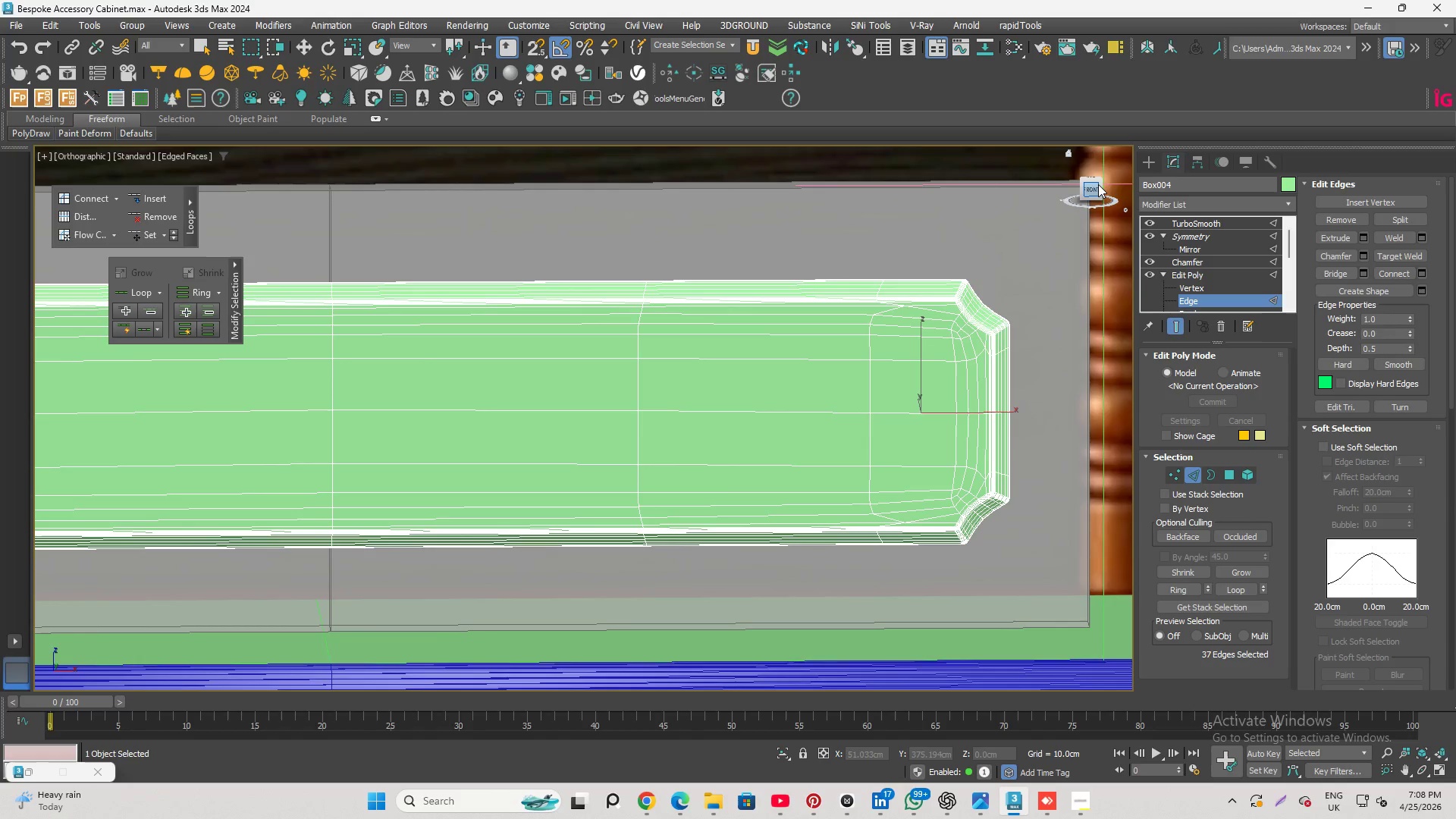 
scroll: coordinate [915, 290], scroll_direction: down, amount: 1.0
 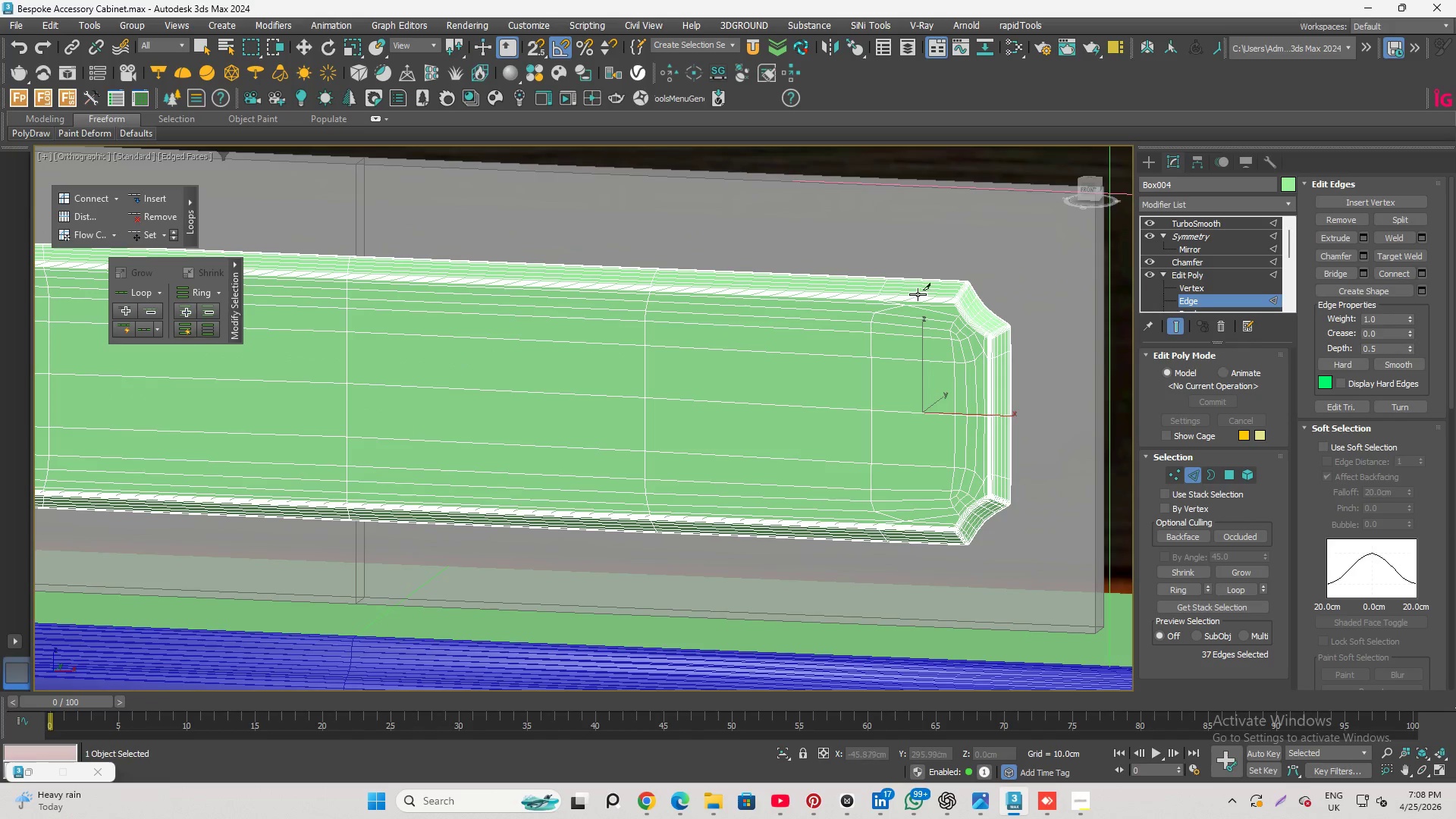 
left_click([1098, 184])
 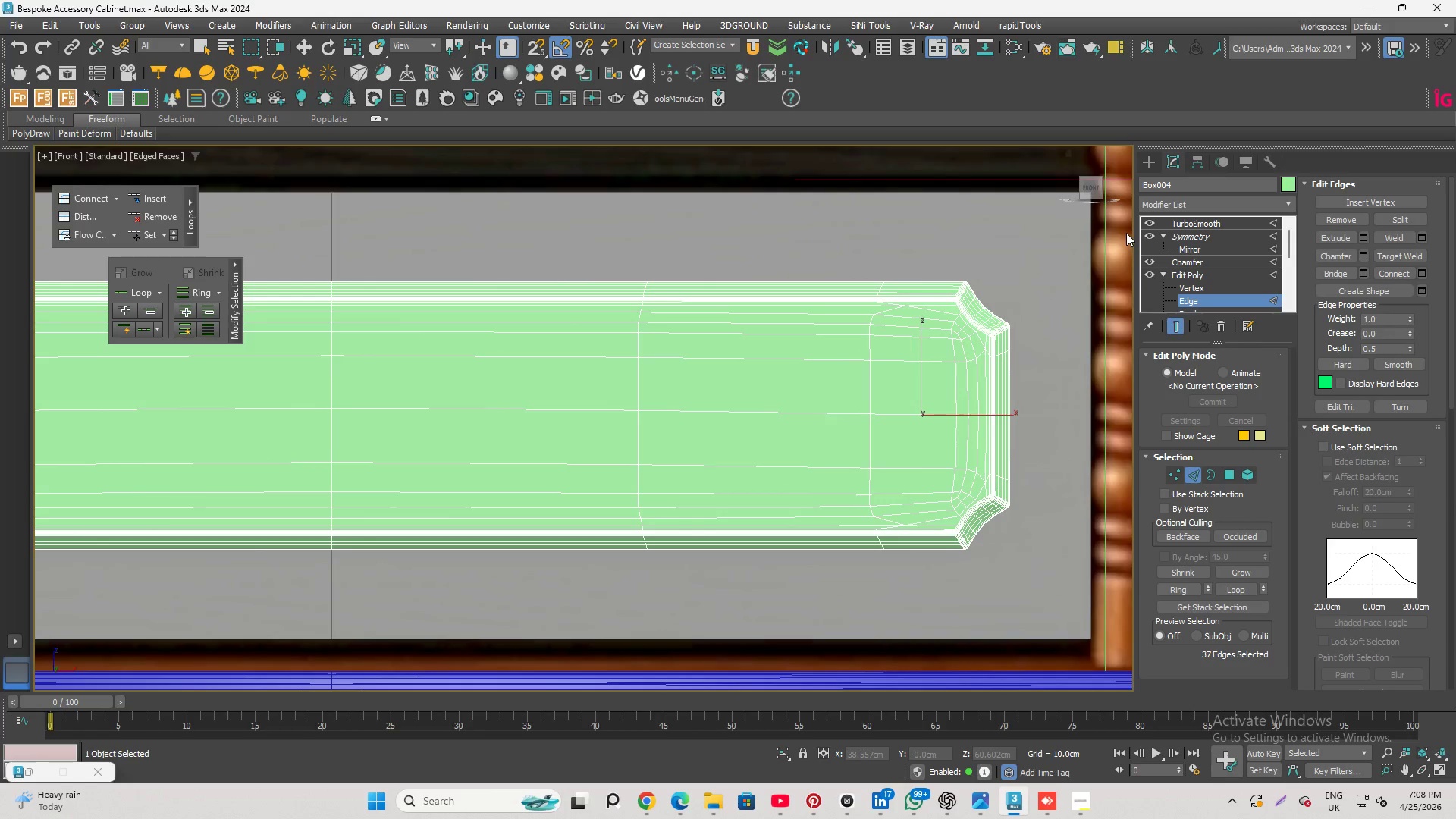 
wait(8.36)
 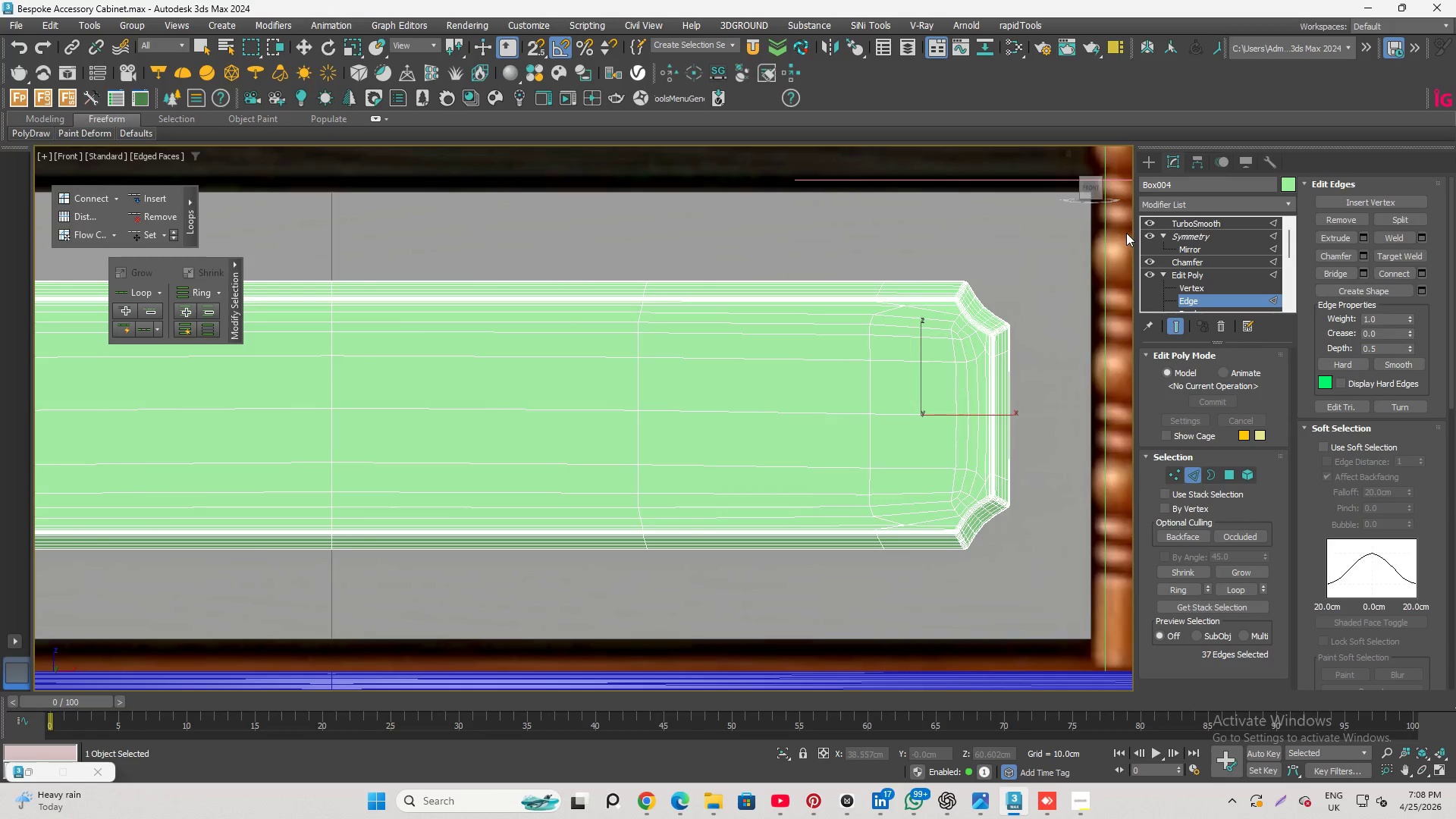 
scroll: coordinate [1004, 366], scroll_direction: up, amount: 1.0
 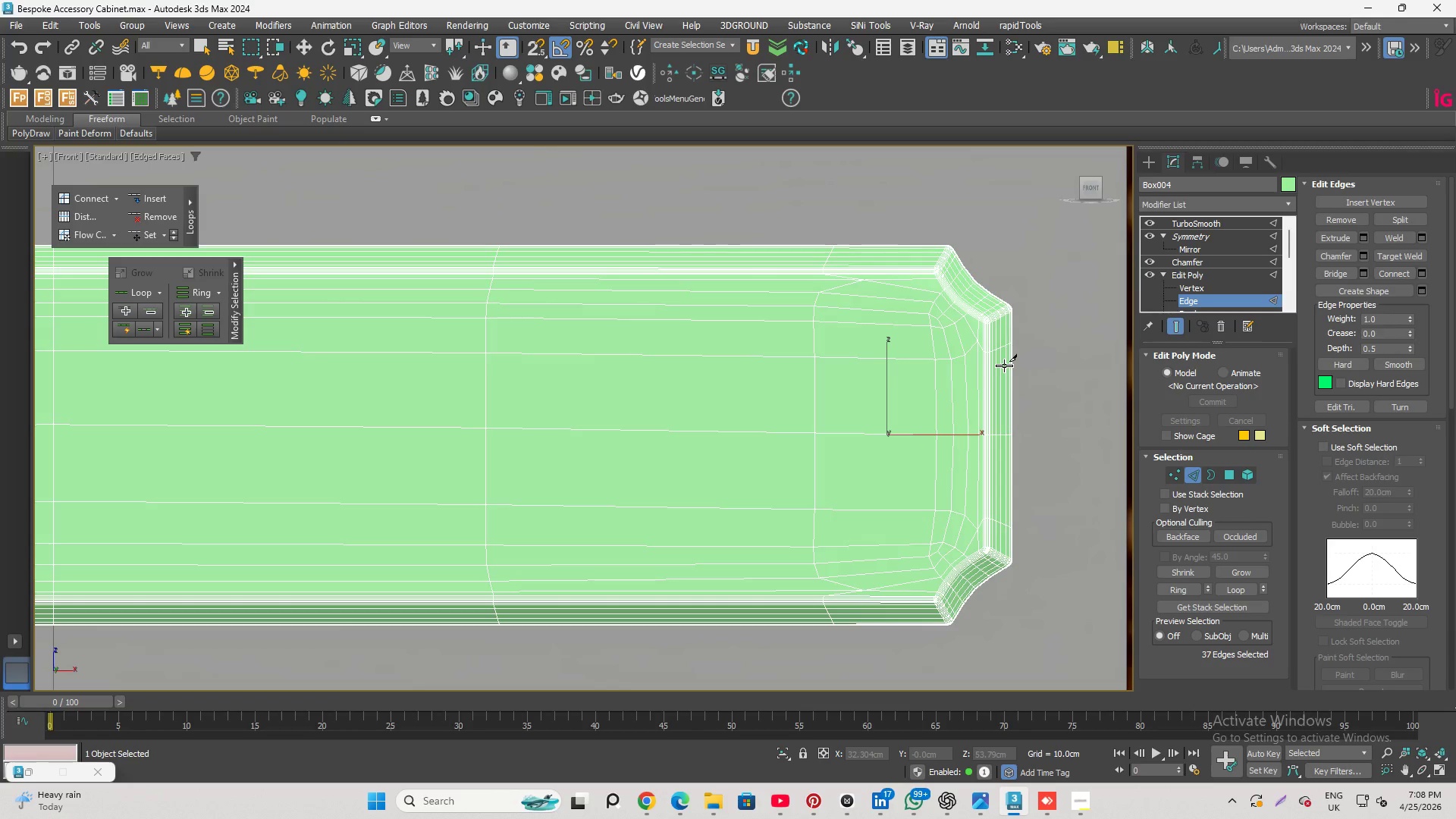 
wait(24.51)
 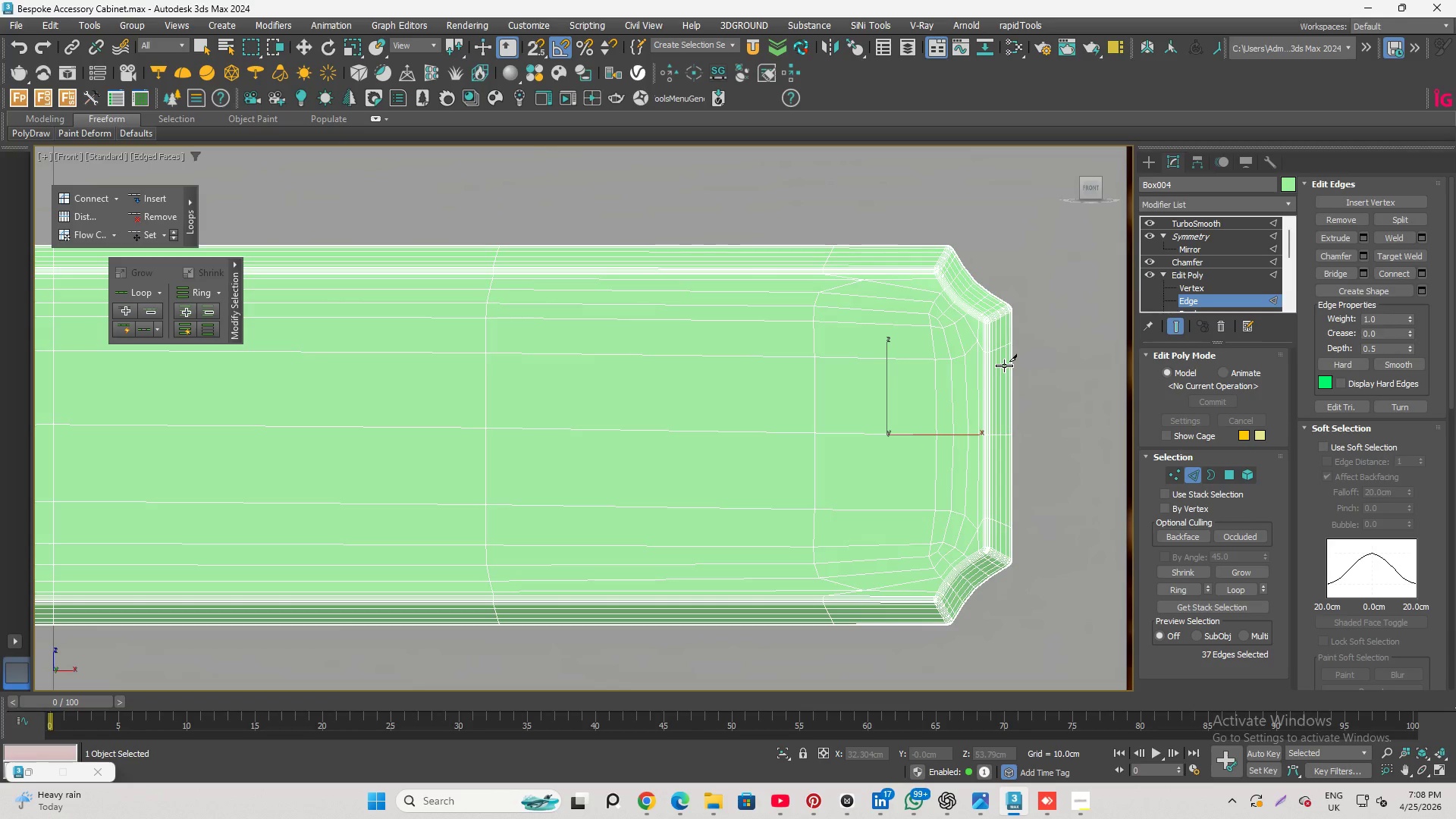 
scroll: coordinate [980, 278], scroll_direction: up, amount: 2.0
 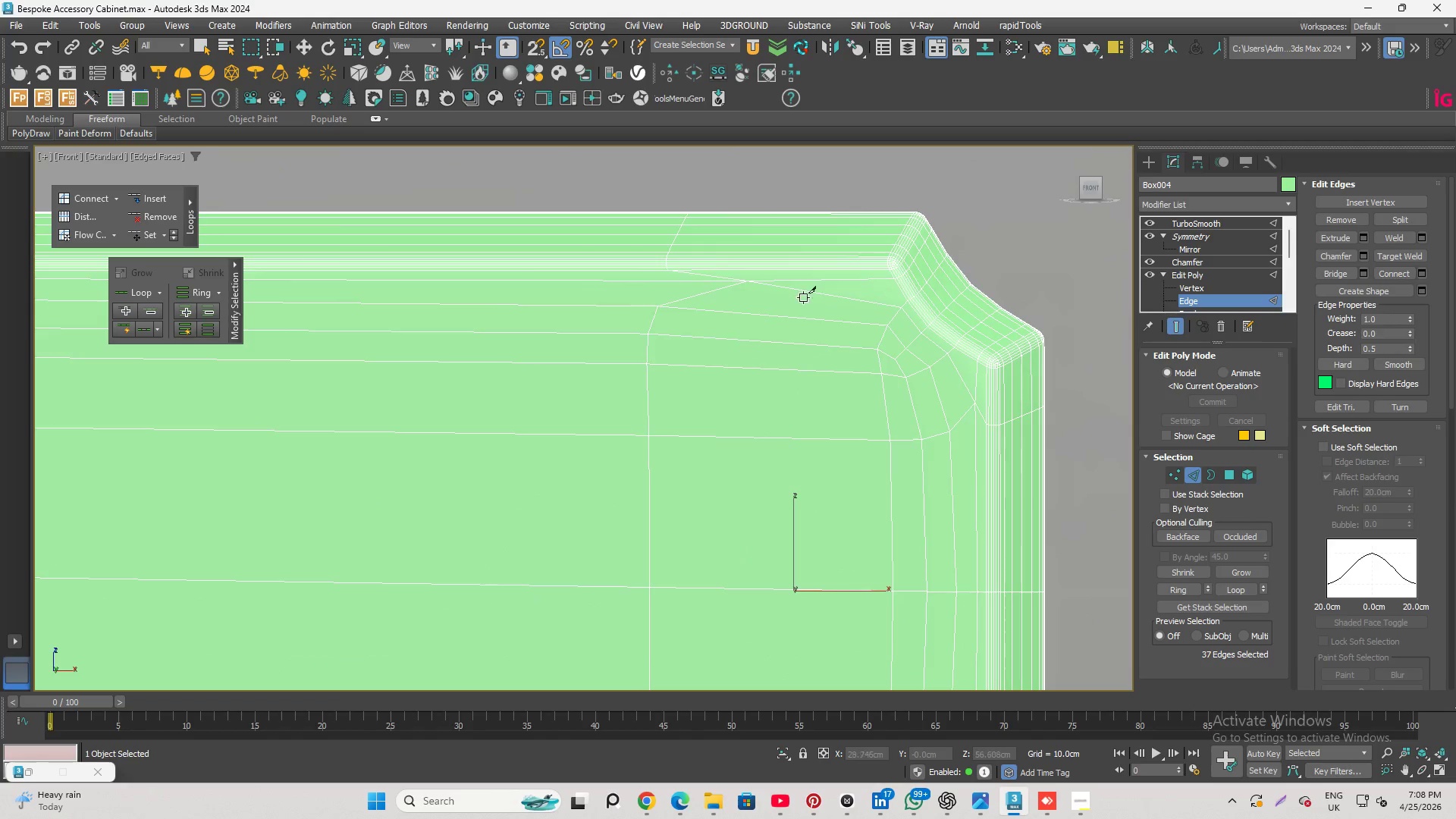 
scroll: coordinate [755, 303], scroll_direction: down, amount: 1.0
 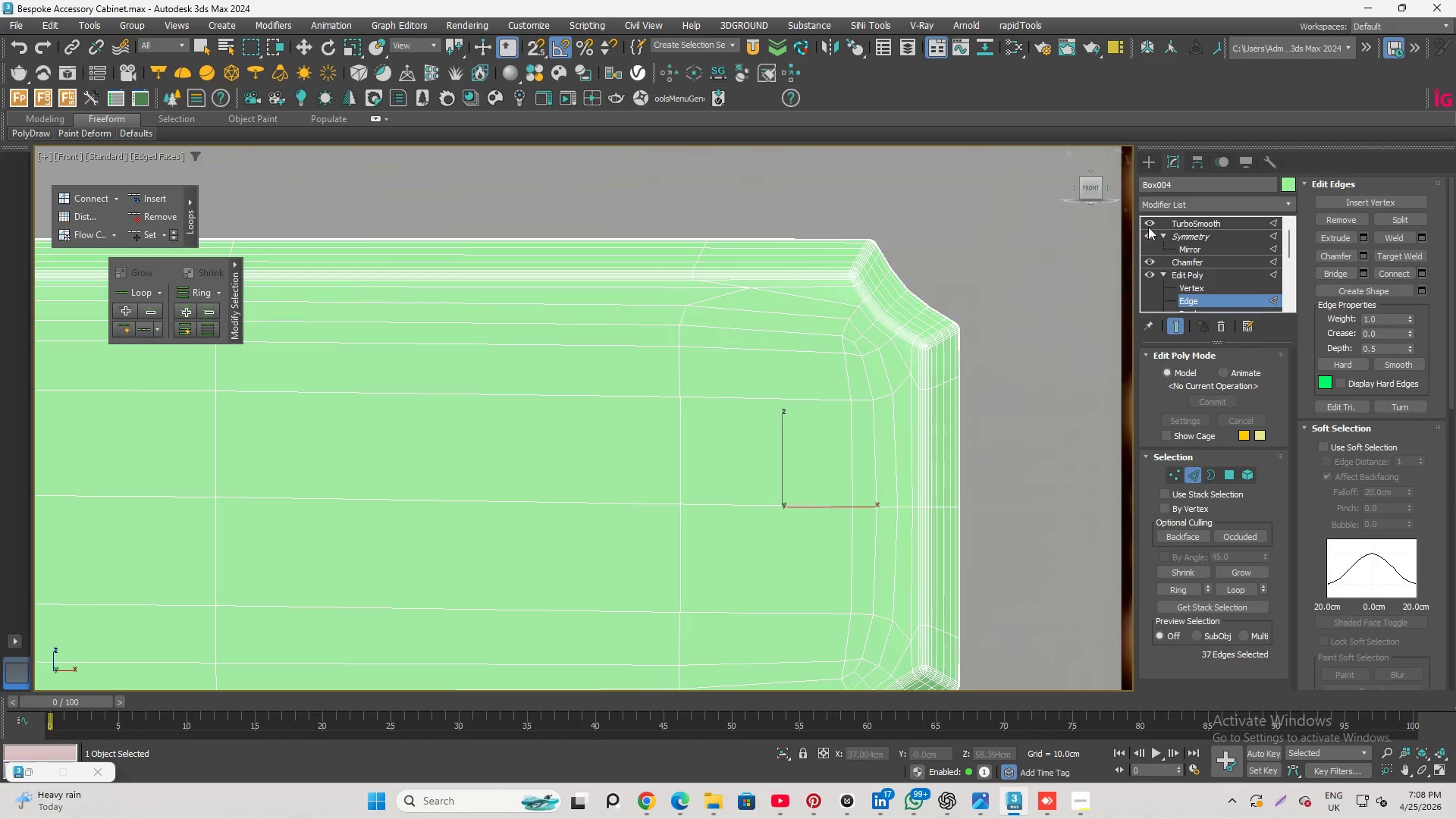 
left_click([1150, 223])
 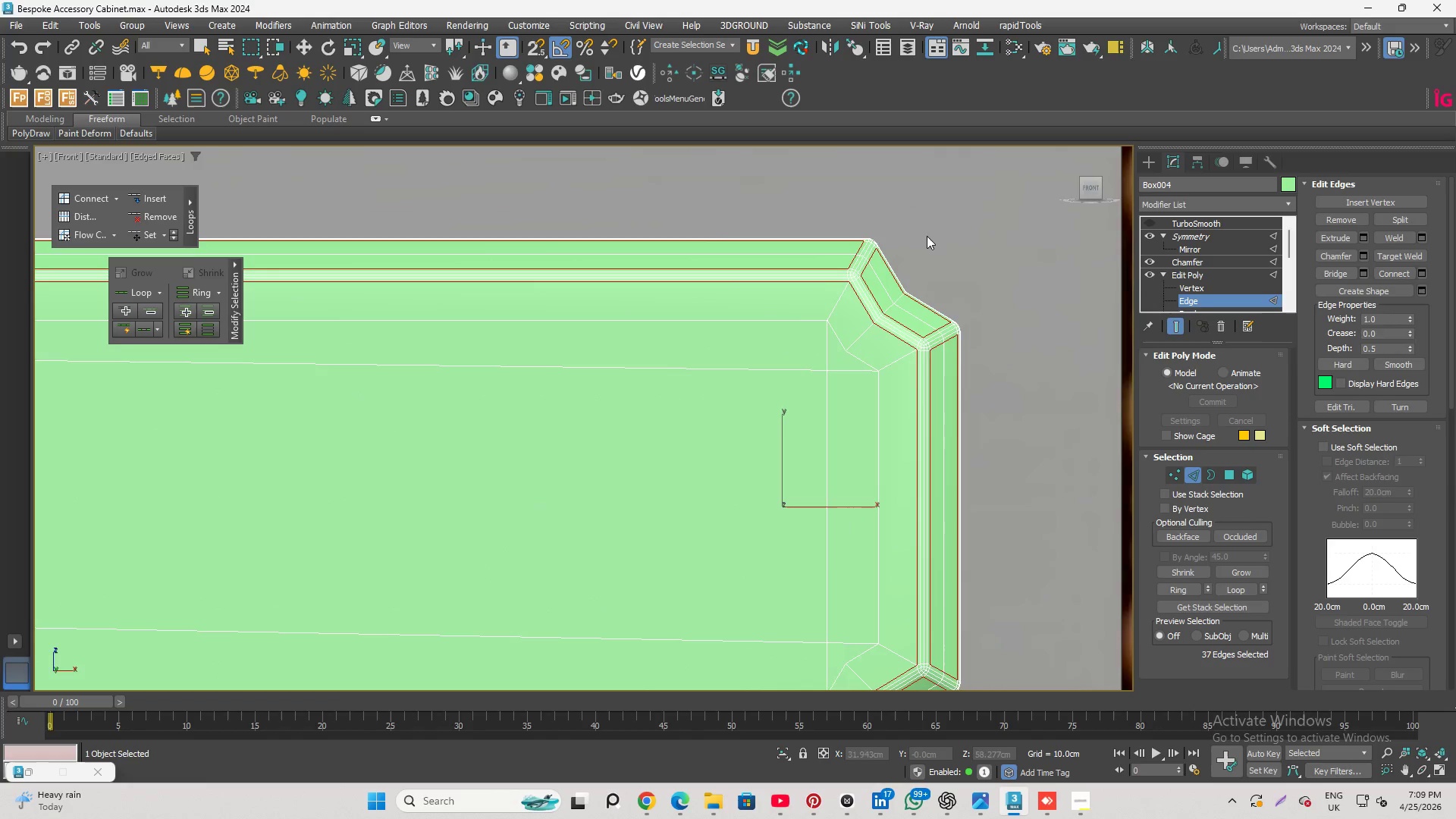 
scroll: coordinate [789, 324], scroll_direction: down, amount: 1.0
 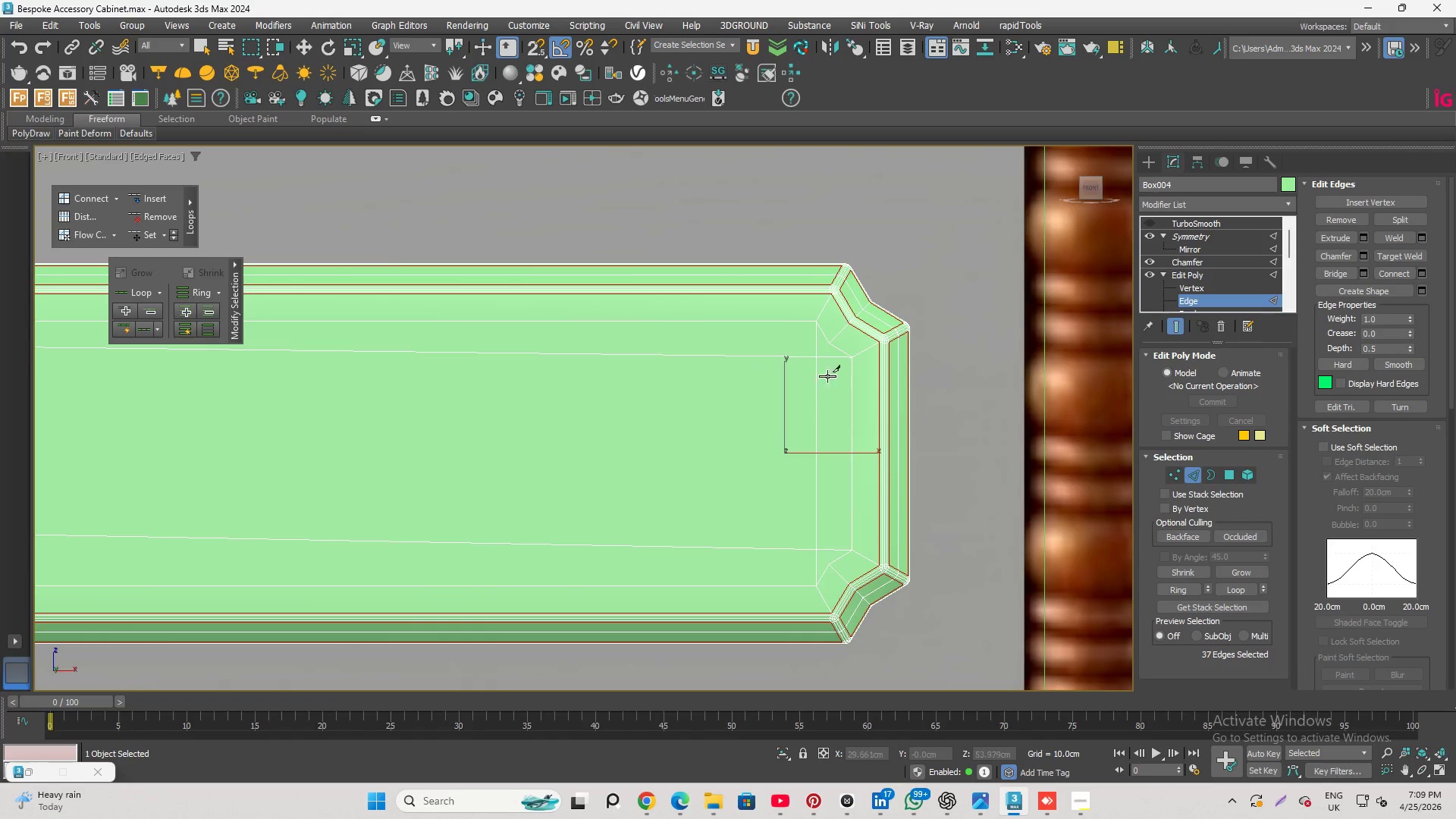 
scroll: coordinate [817, 350], scroll_direction: up, amount: 1.0
 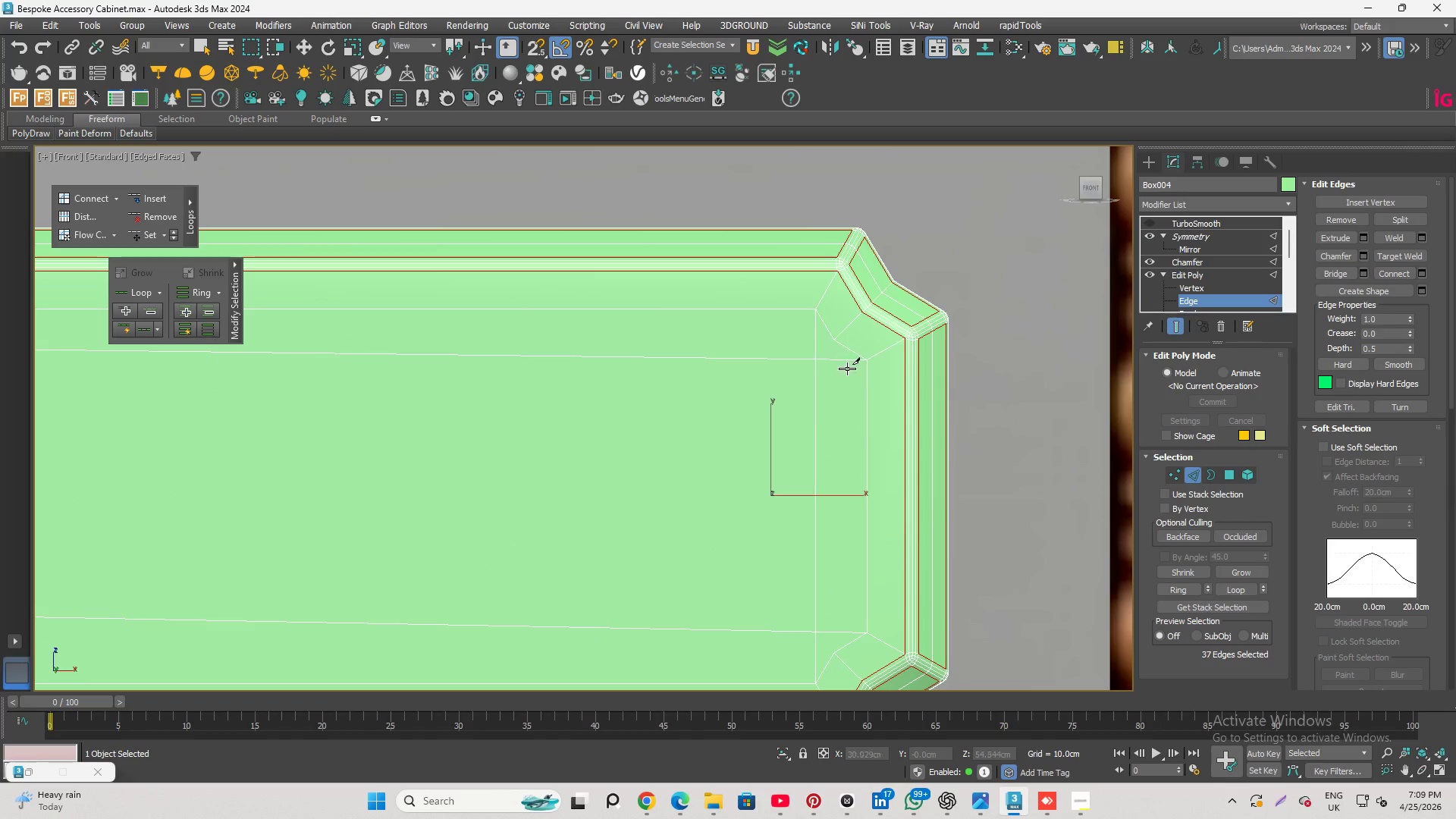 
right_click([849, 373])
 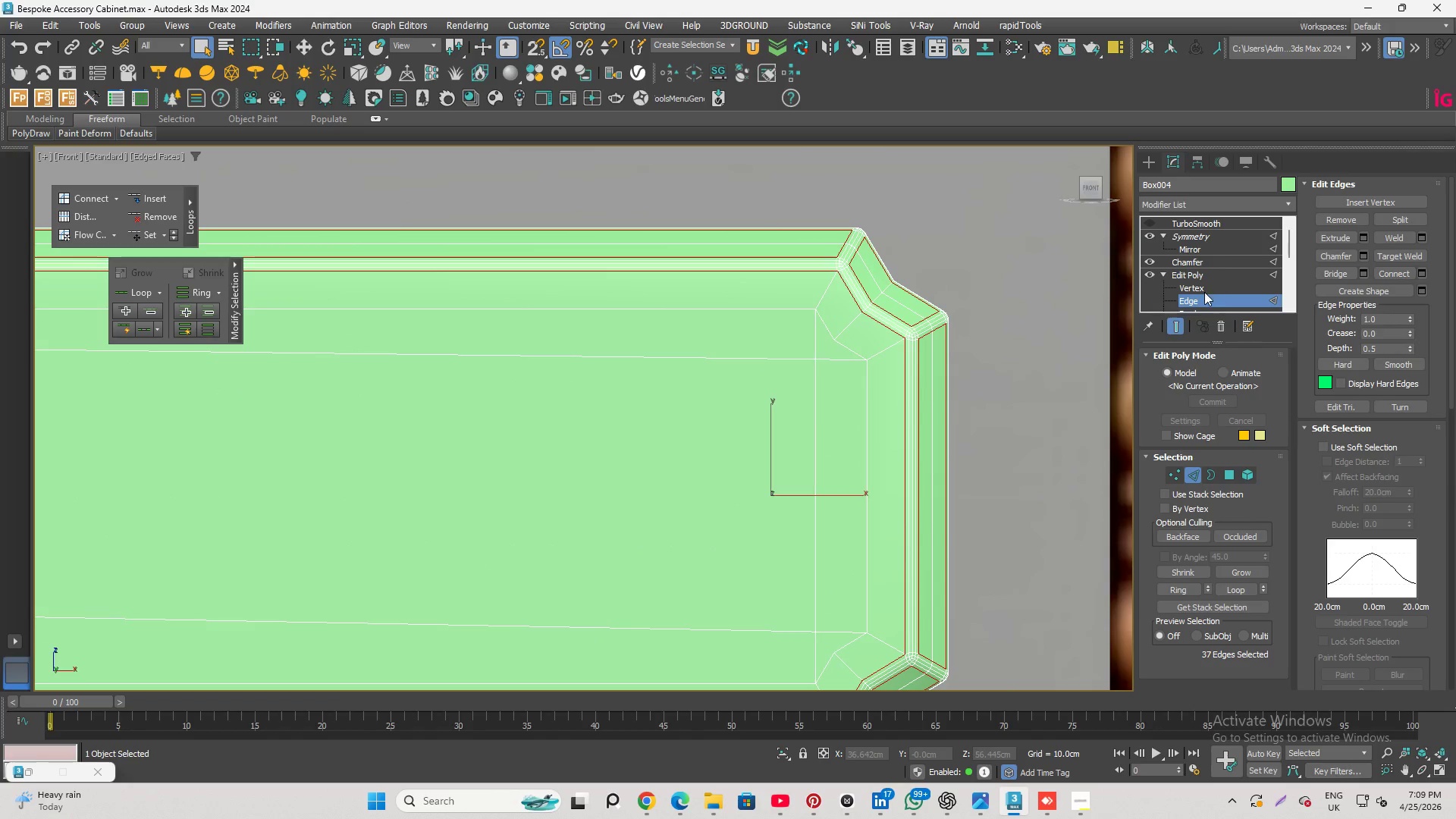 
scroll: coordinate [1222, 242], scroll_direction: down, amount: 1.0
 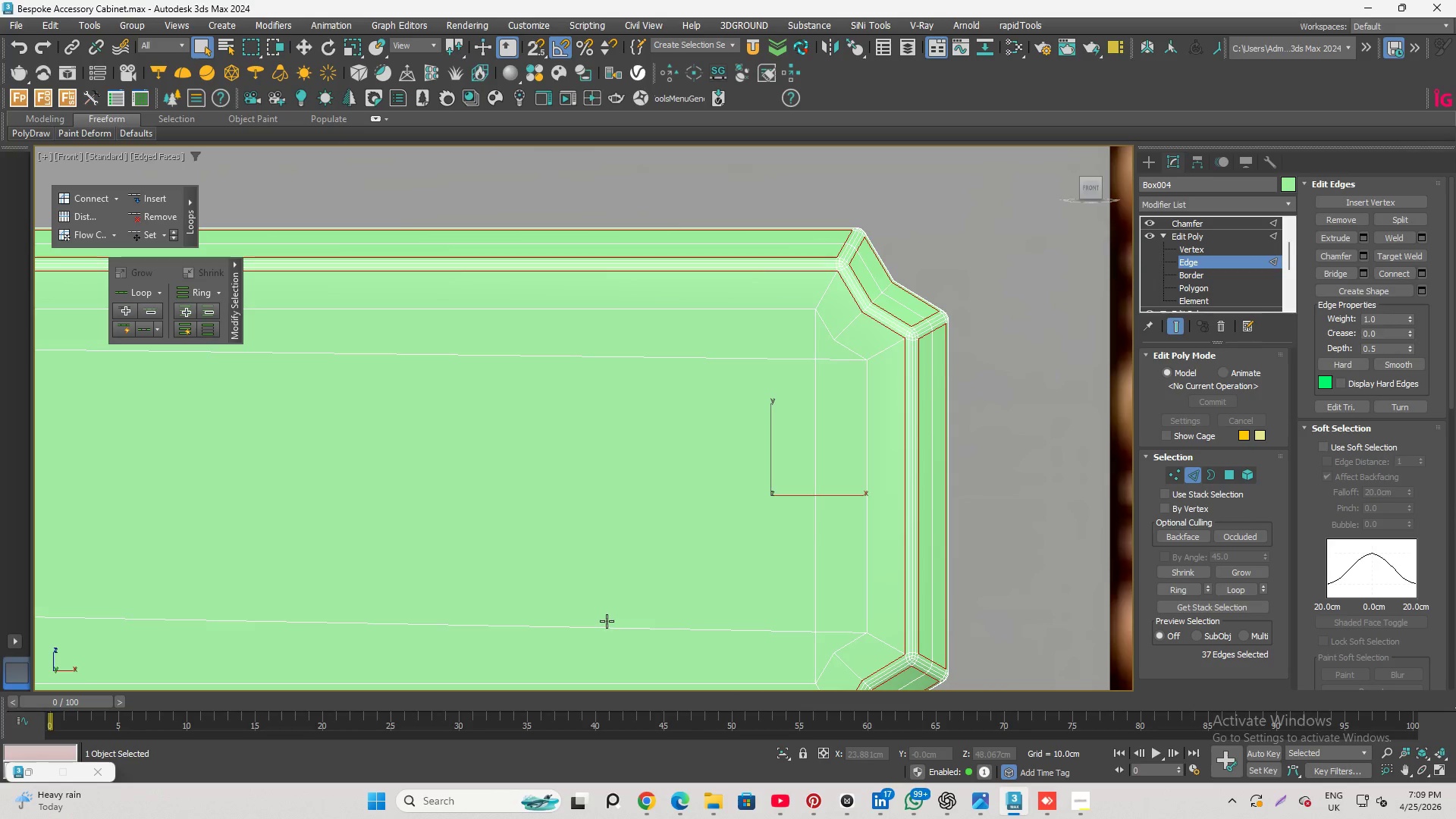 
left_click([606, 625])
 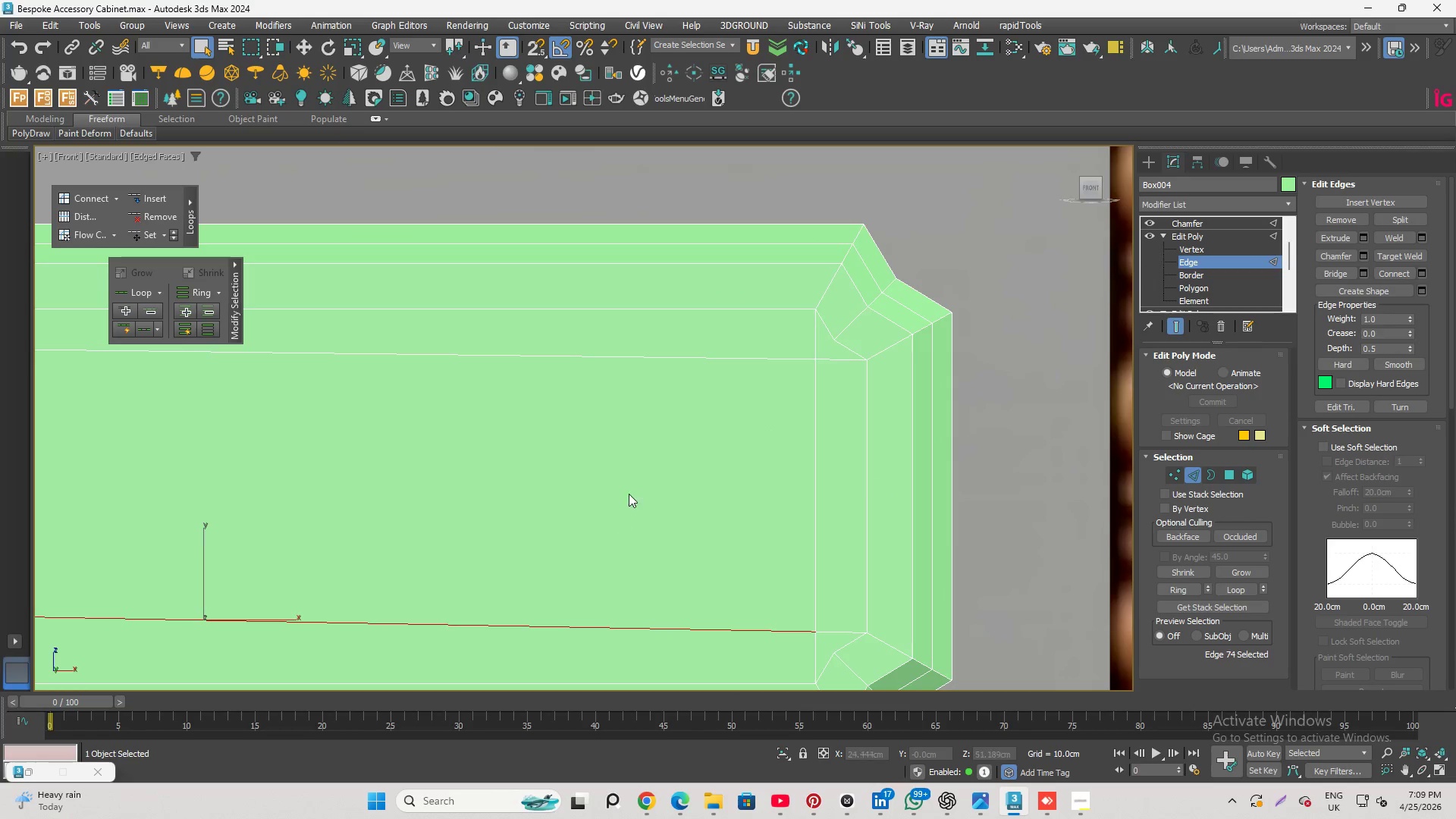 
hold_key(key=ControlLeft, duration=2.08)
double_click([676, 356])
 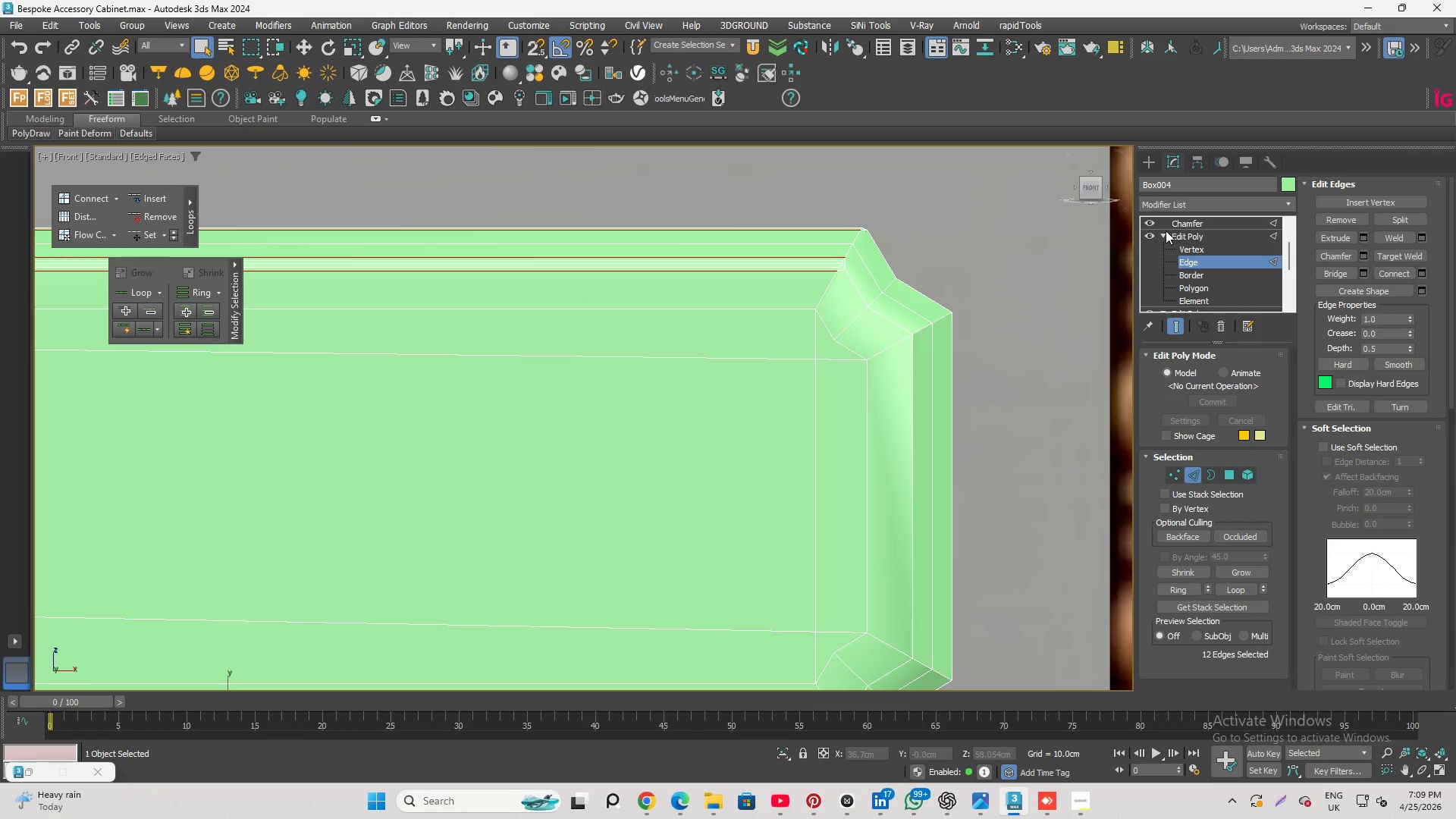 
key(Control+Z)
 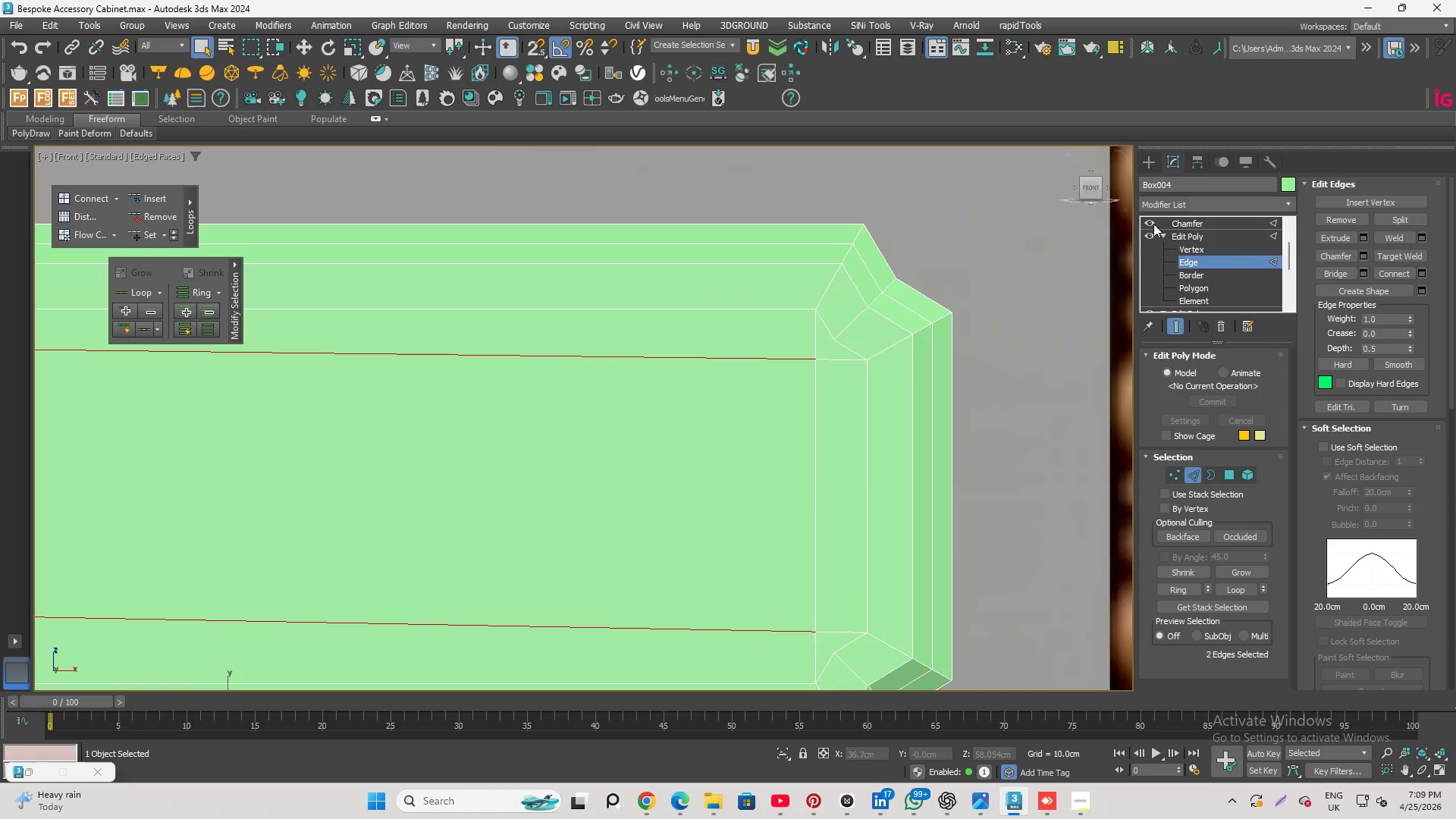 
left_click([1150, 222])
 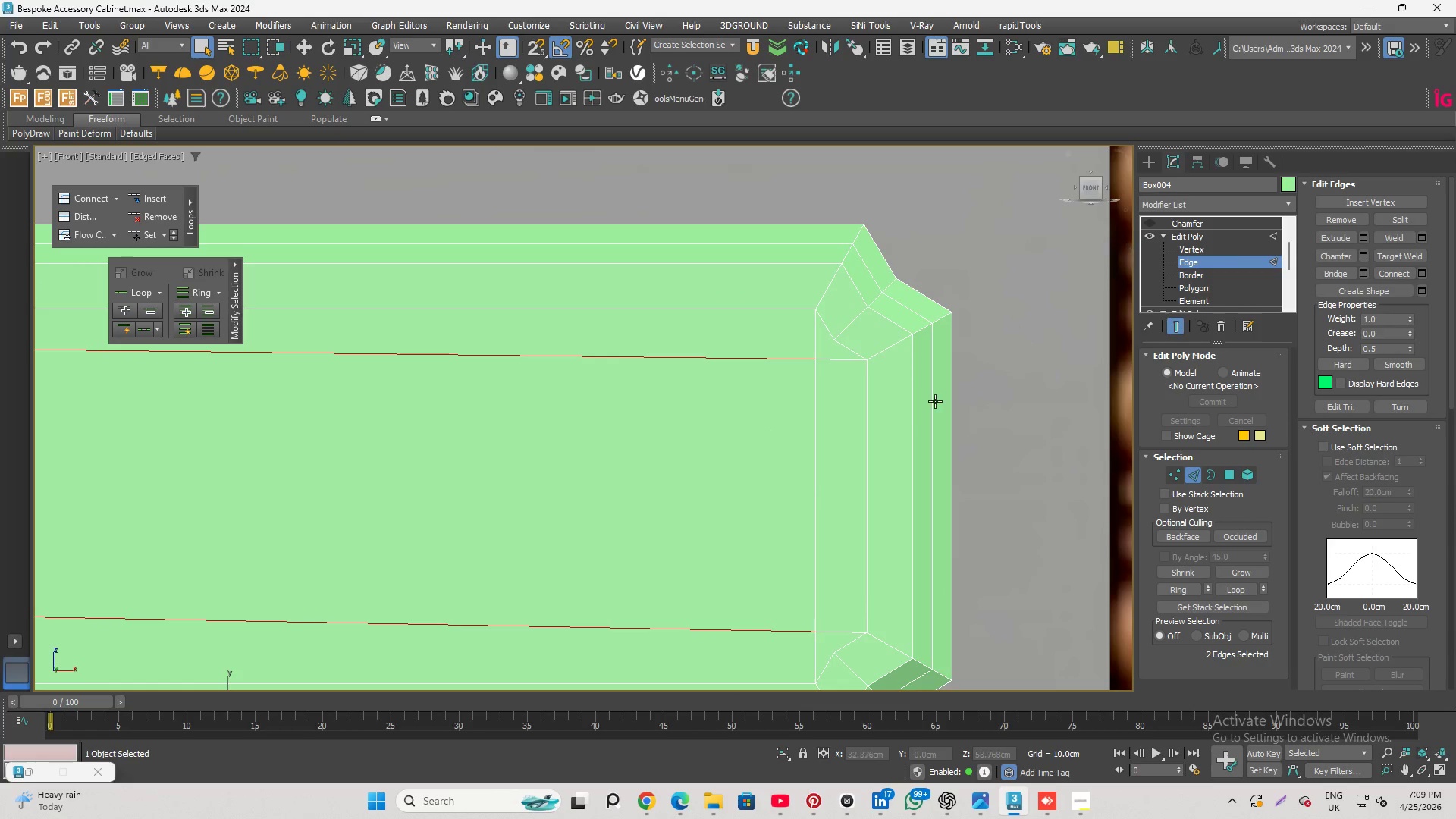 
hold_key(key=ControlLeft, duration=2.27)
left_click([840, 359])
 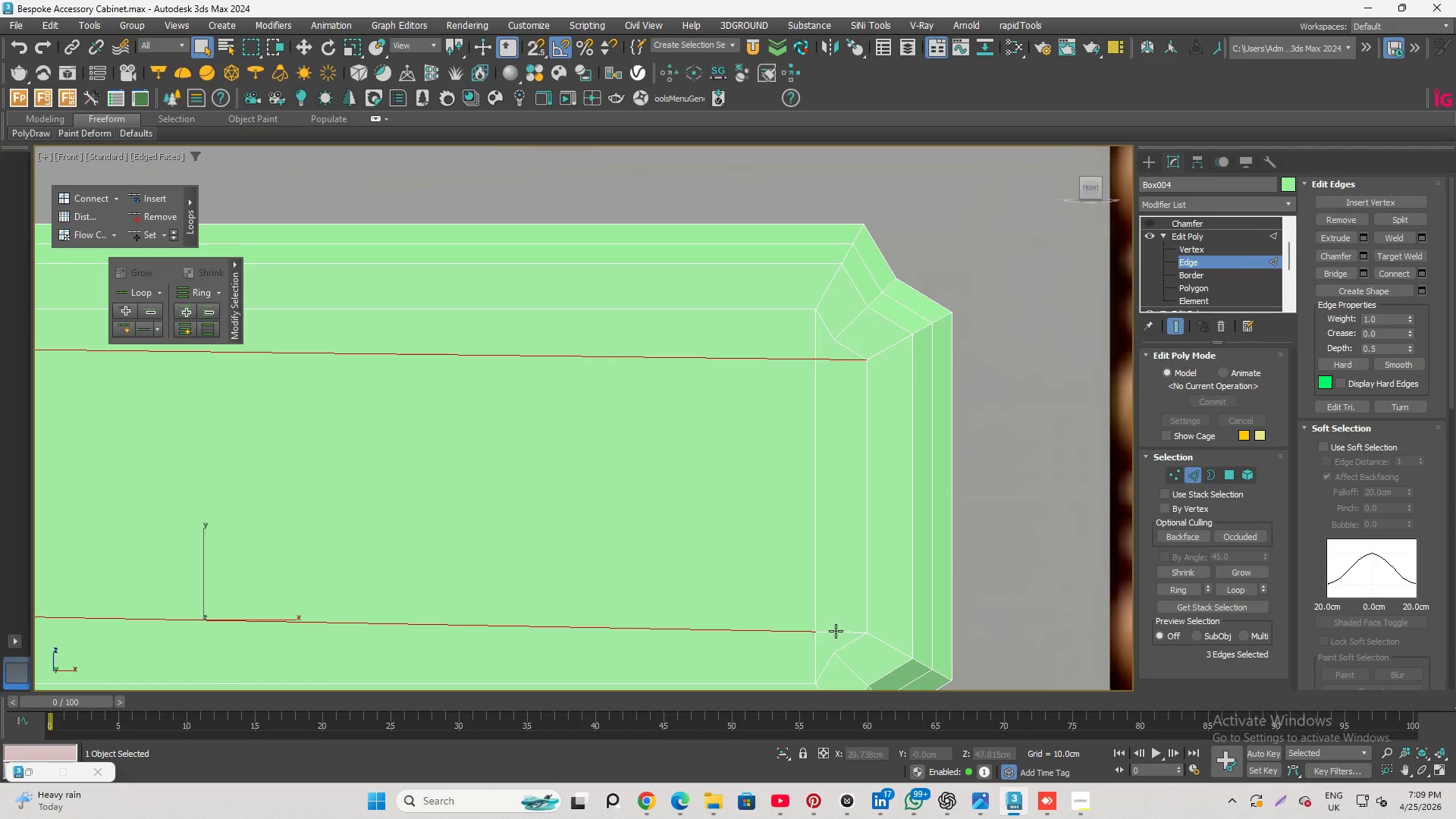 
double_click([836, 631])
 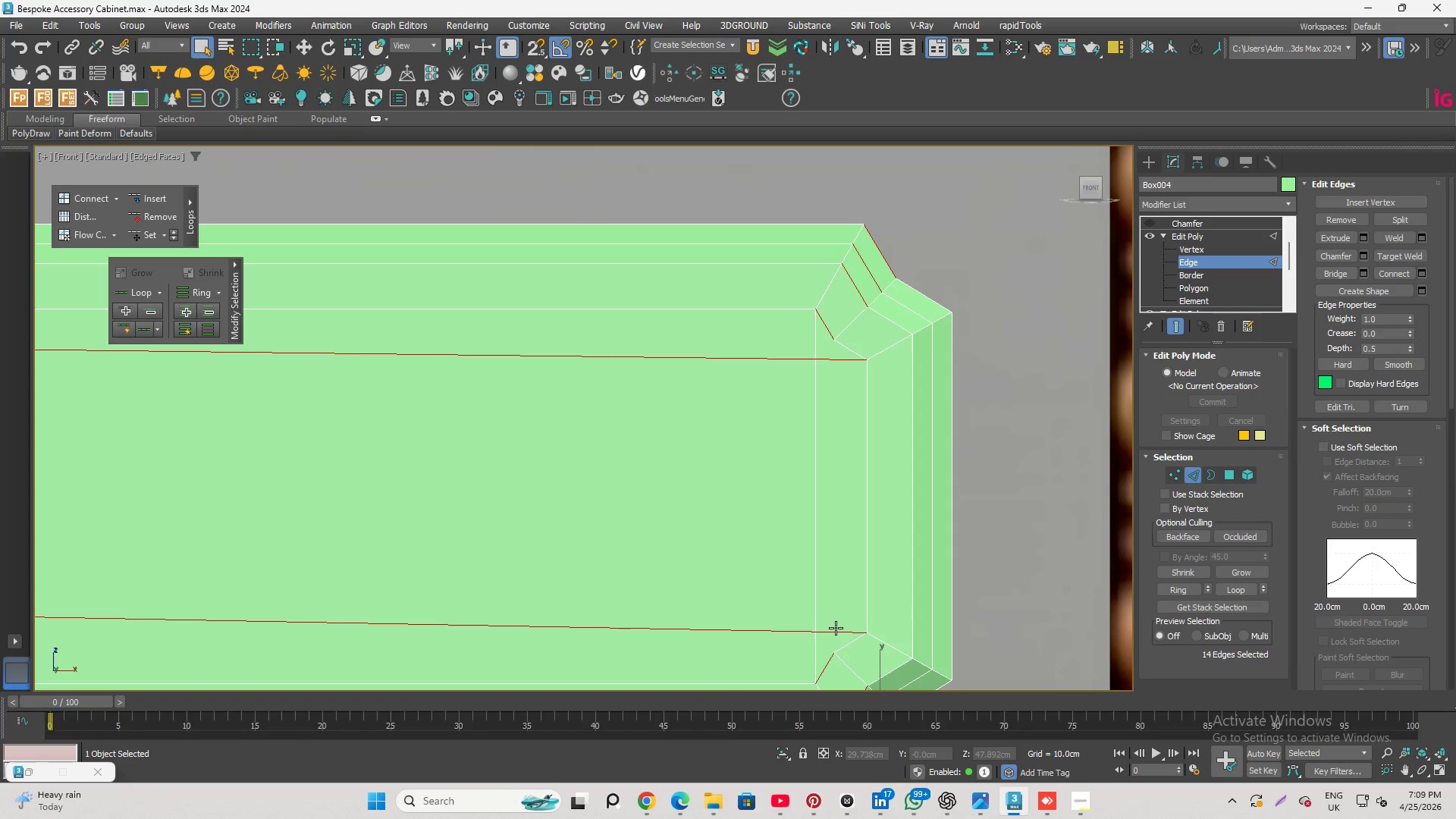 
double_click([836, 628])
 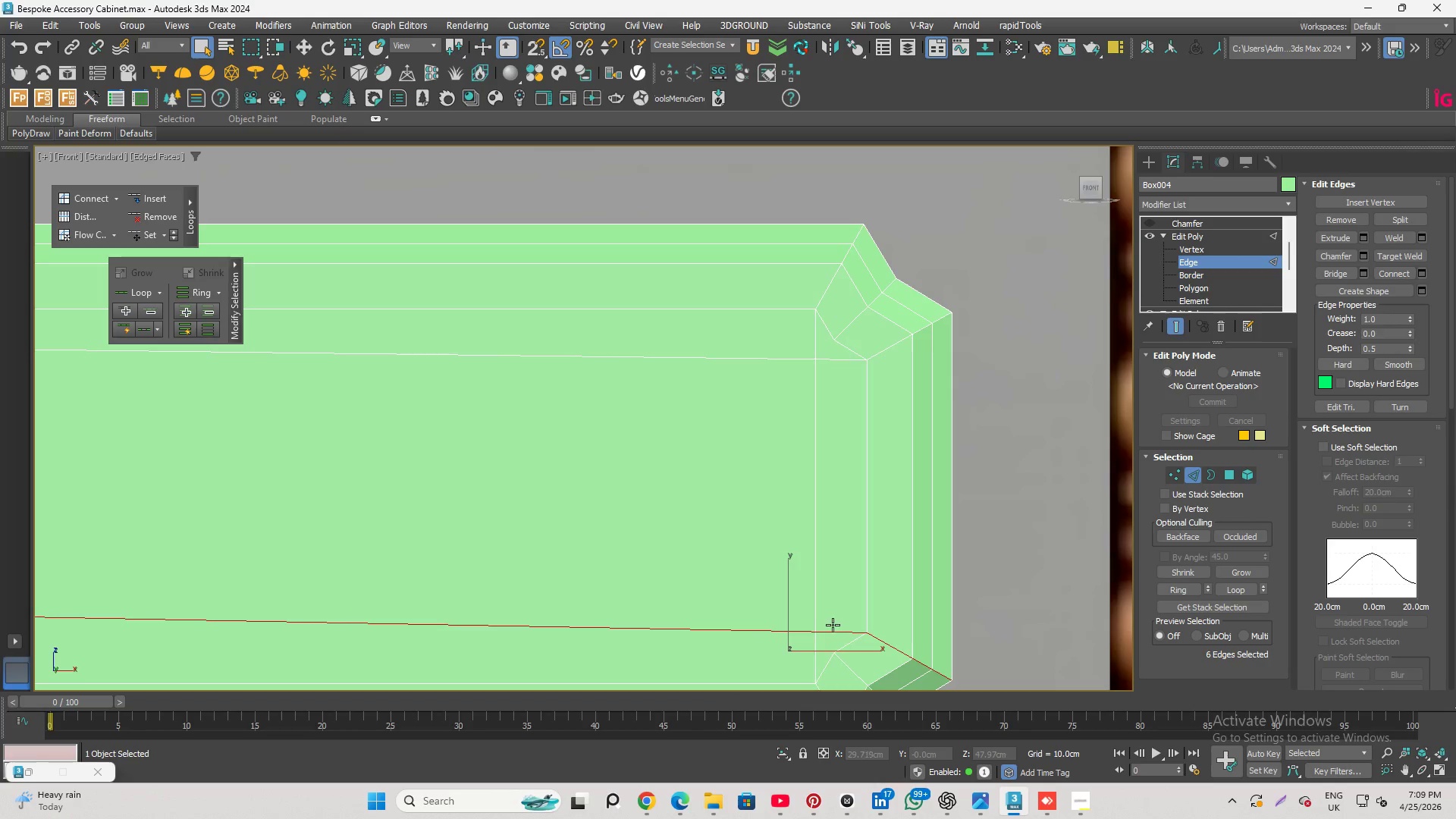 
left_click([832, 629])
 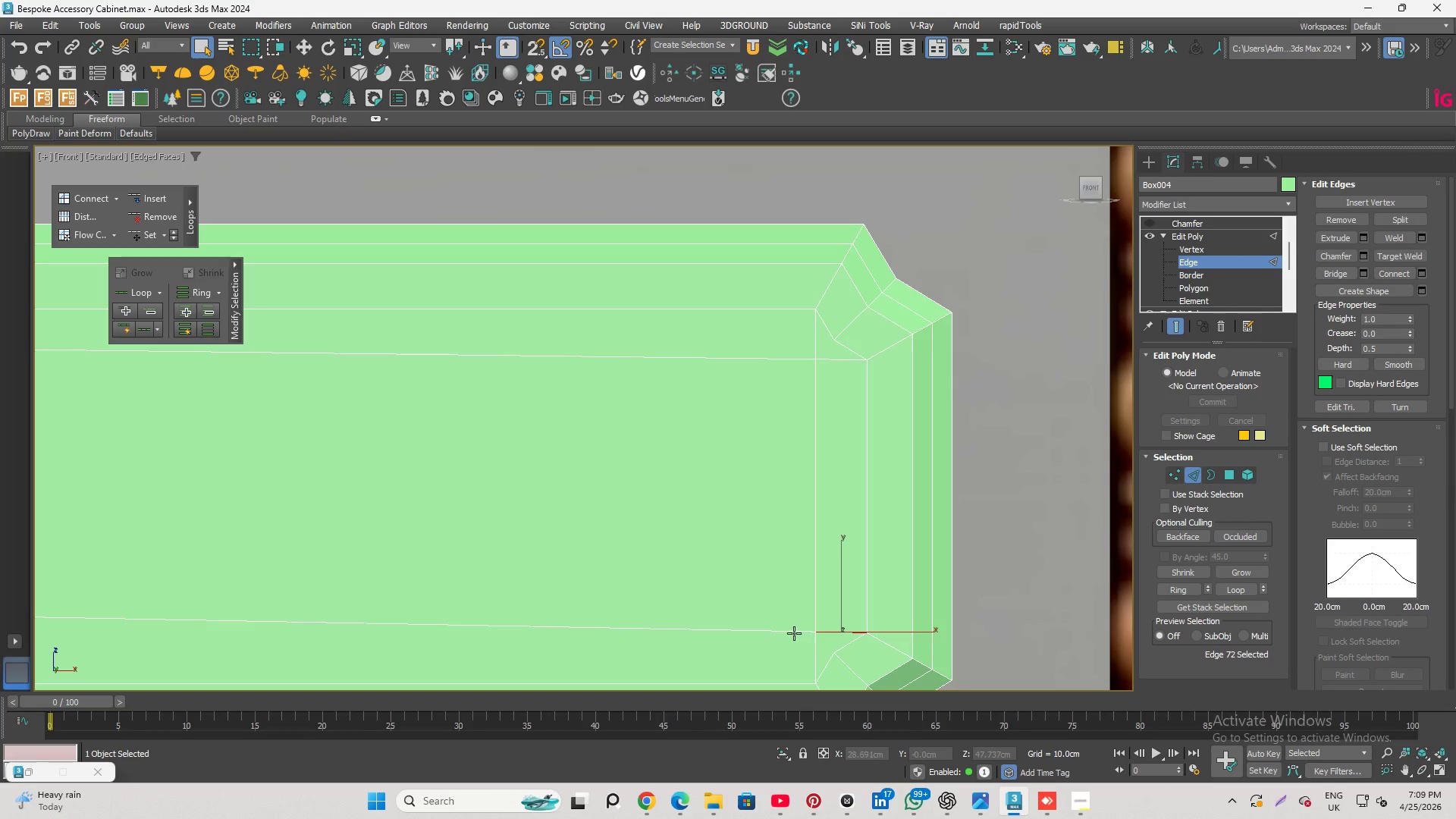 
hold_key(key=ControlLeft, duration=2.27)
left_click([789, 628])
 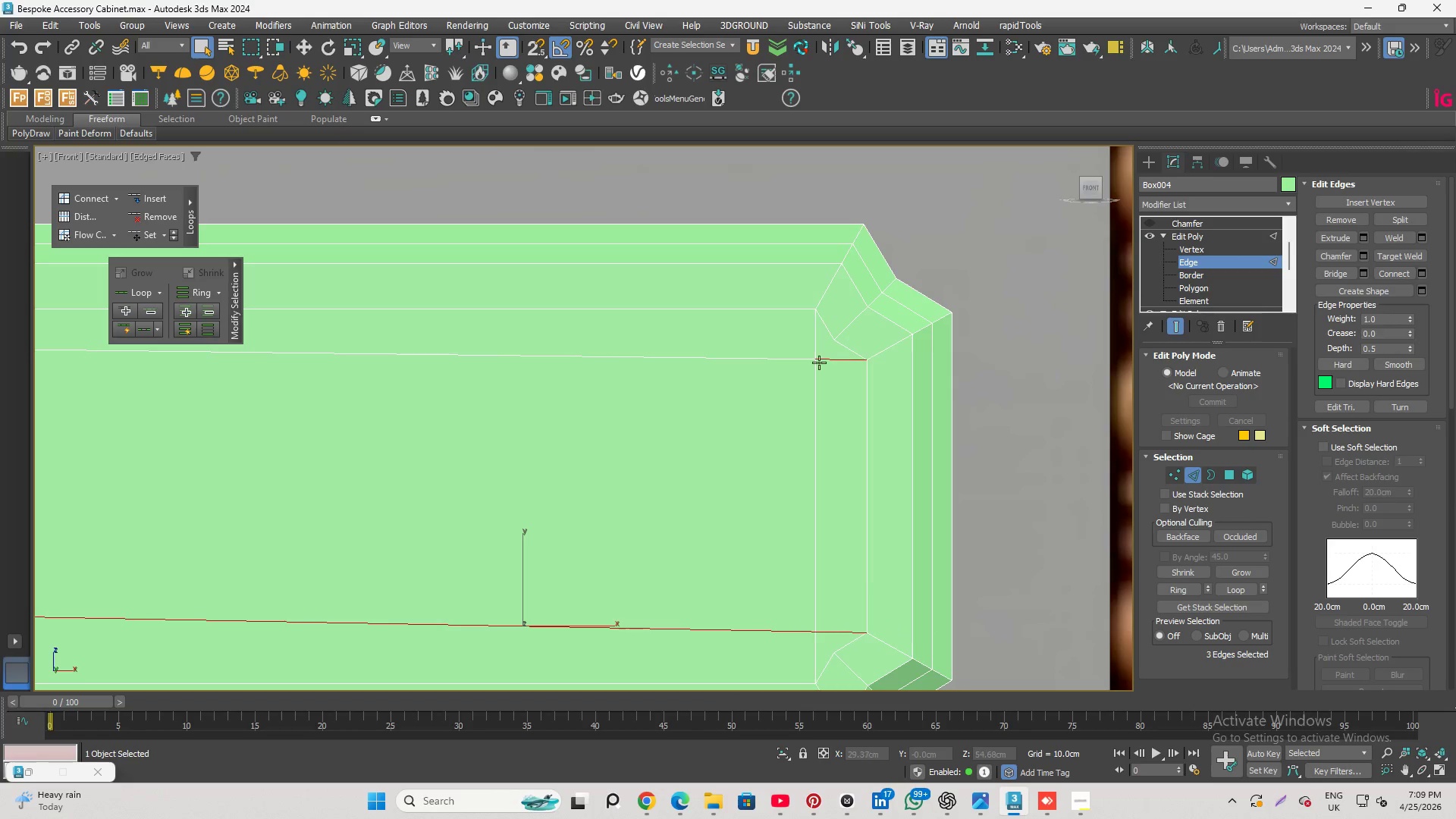 
left_click([782, 359])
 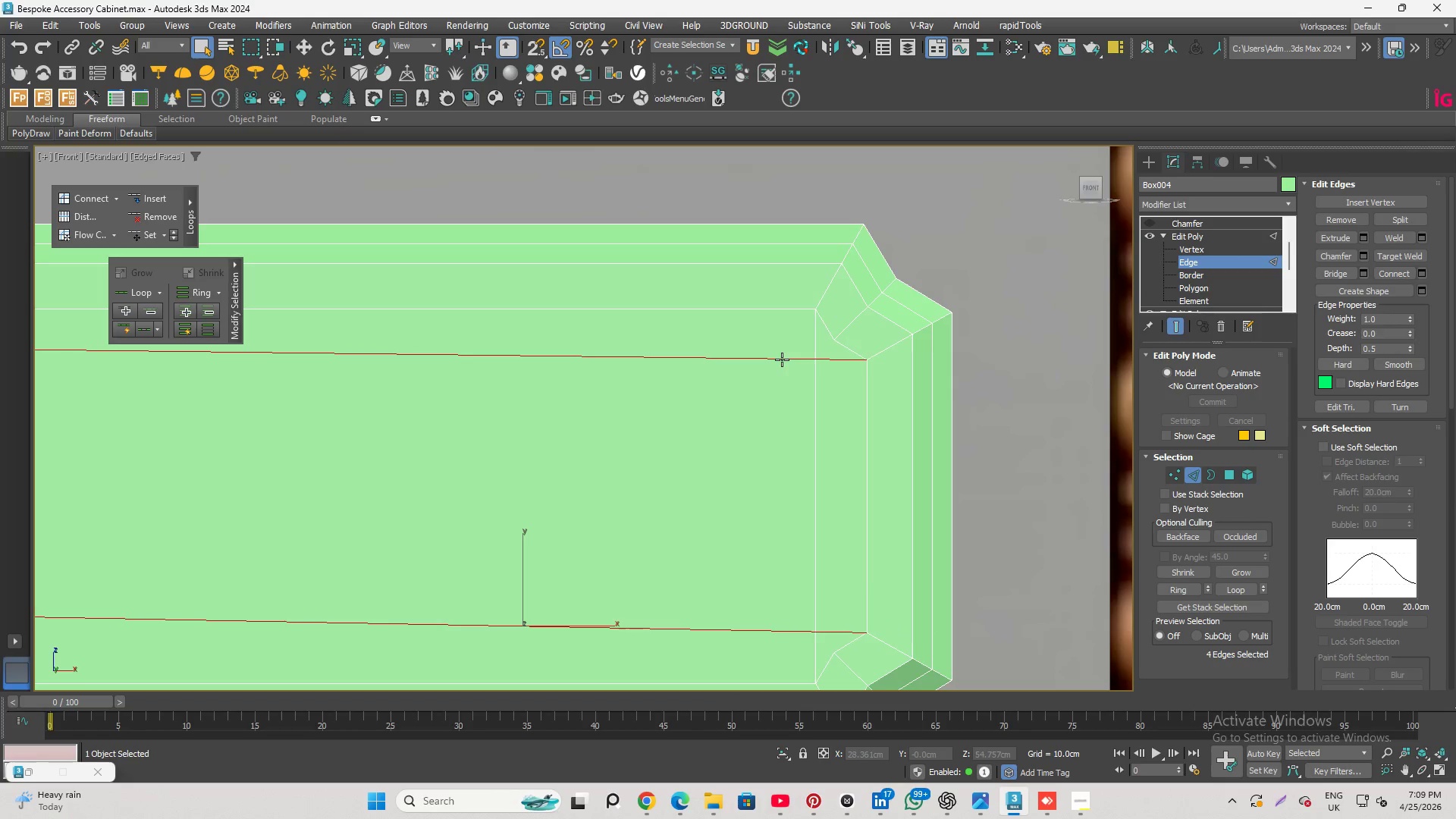 
key(Control+Backspace)
 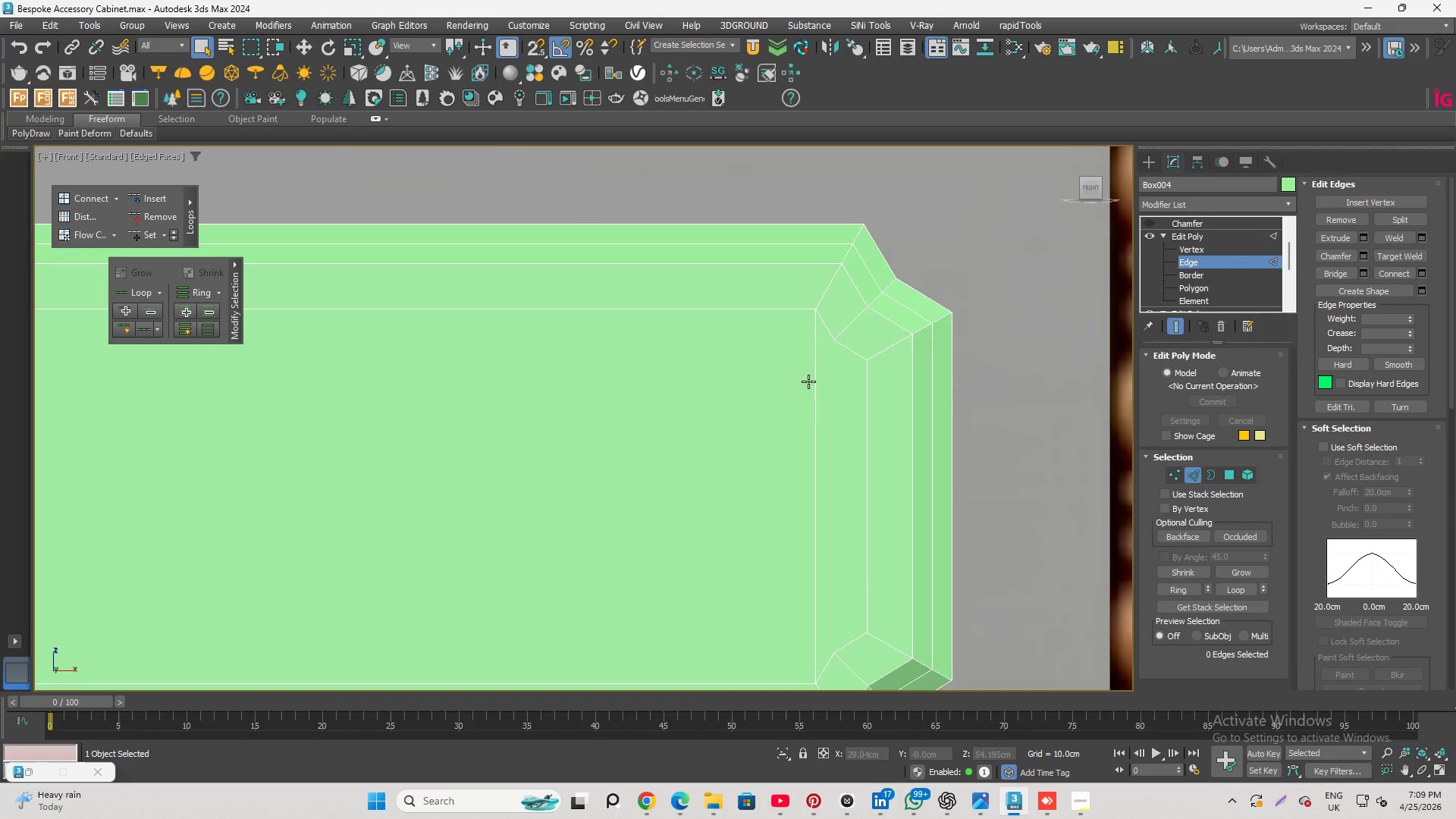 
left_click([817, 416])
 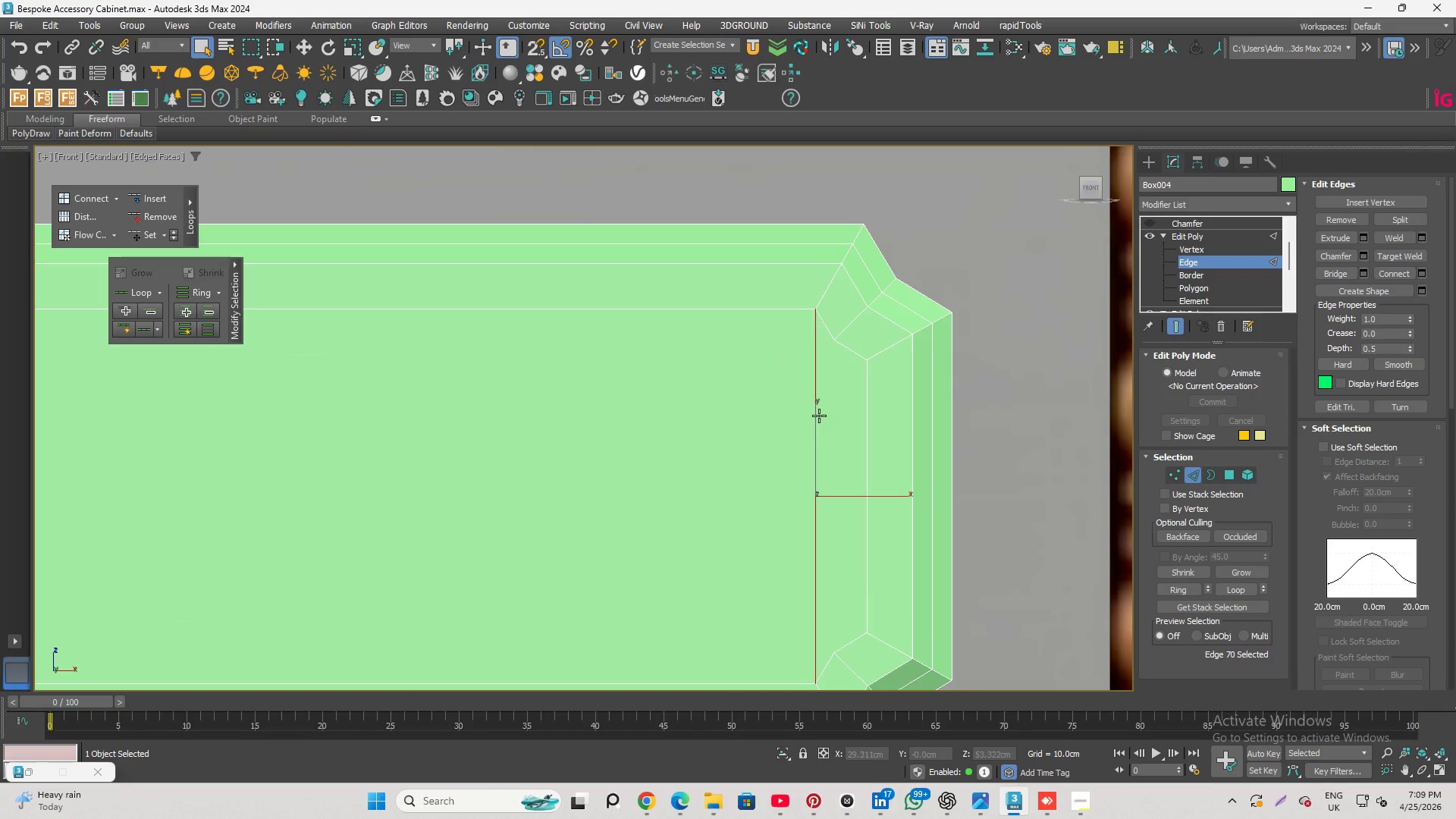 
key(Control+Backspace)
 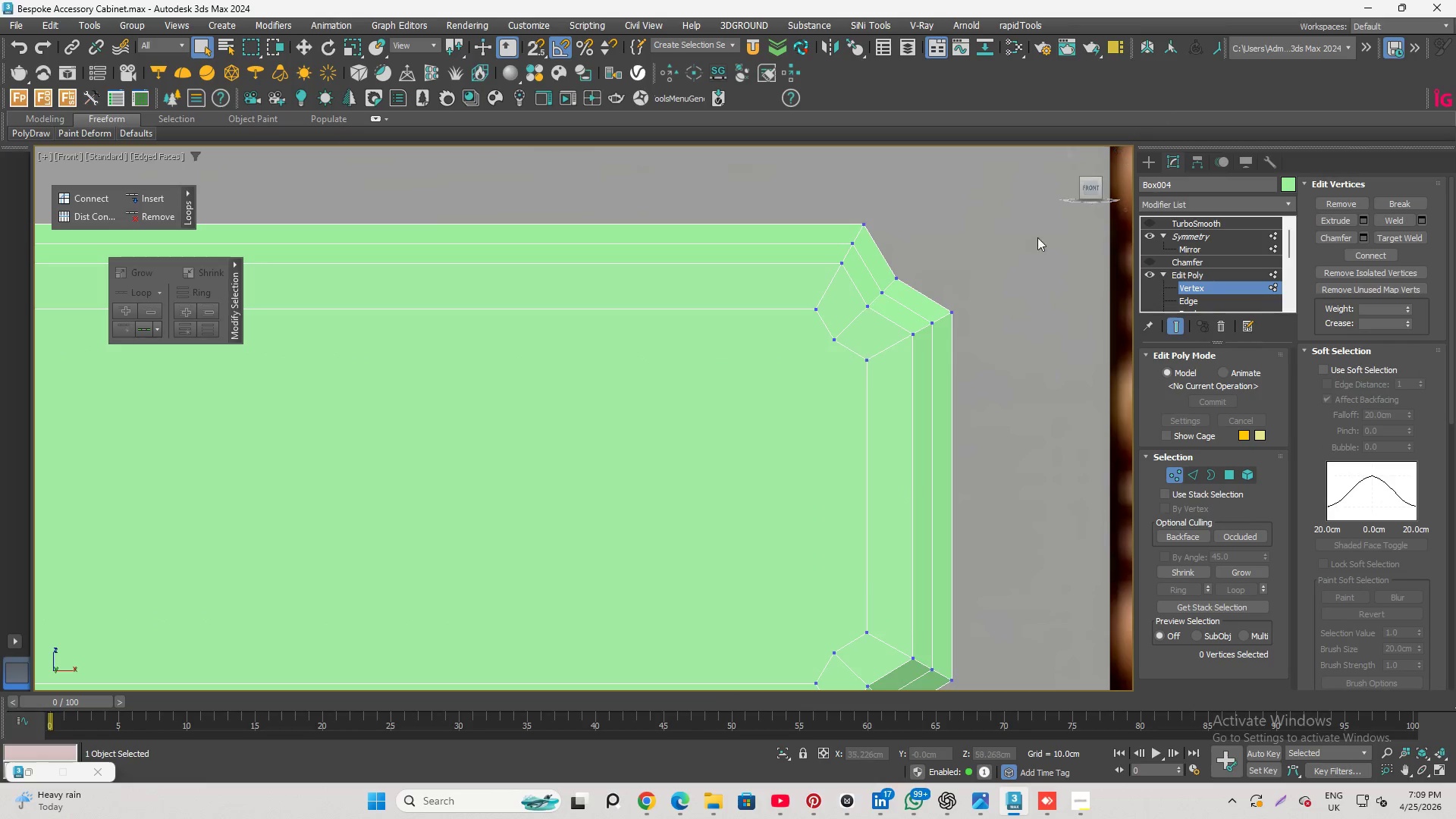 
key(Alt+C)
 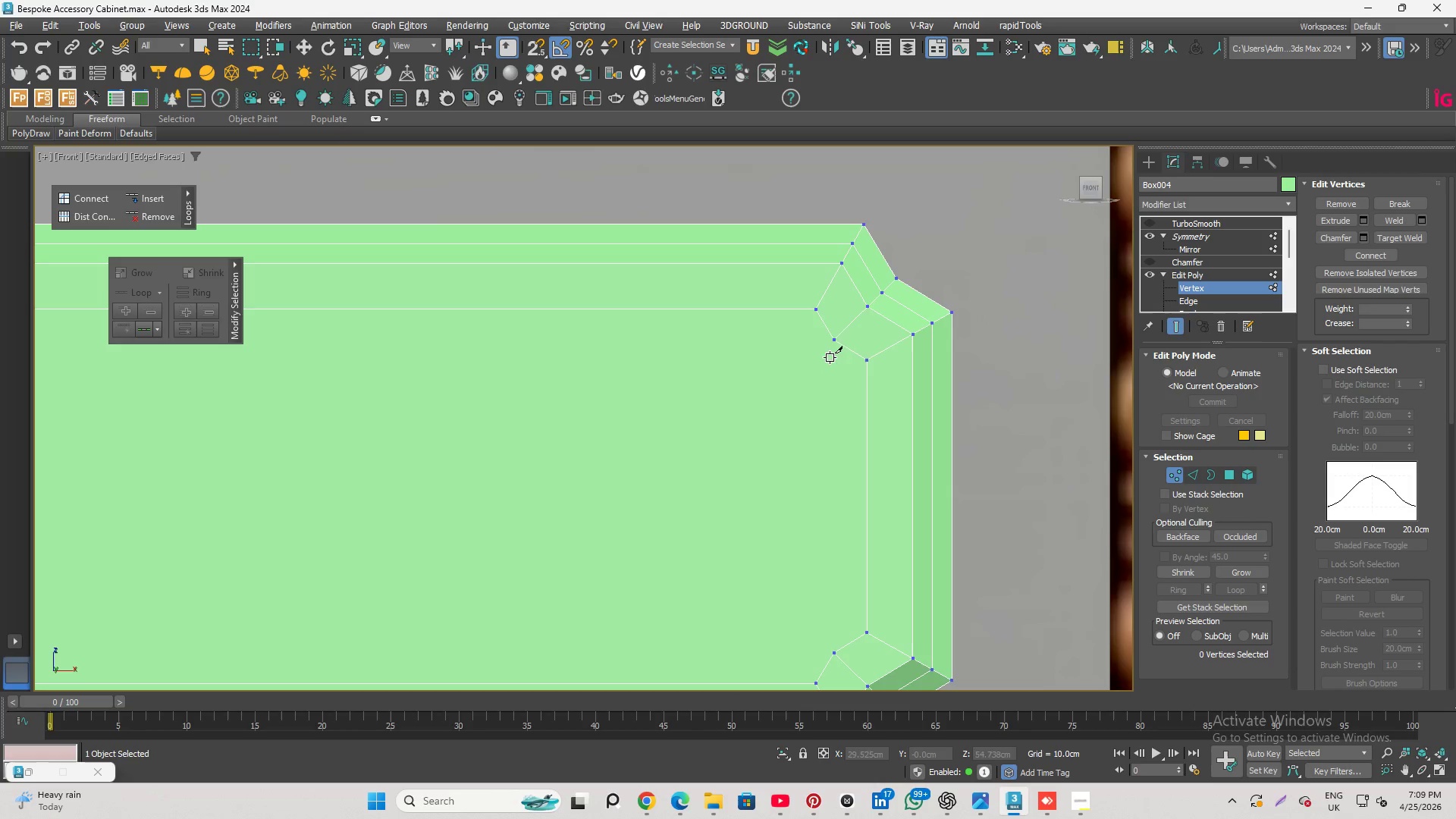 
left_click([839, 337])
 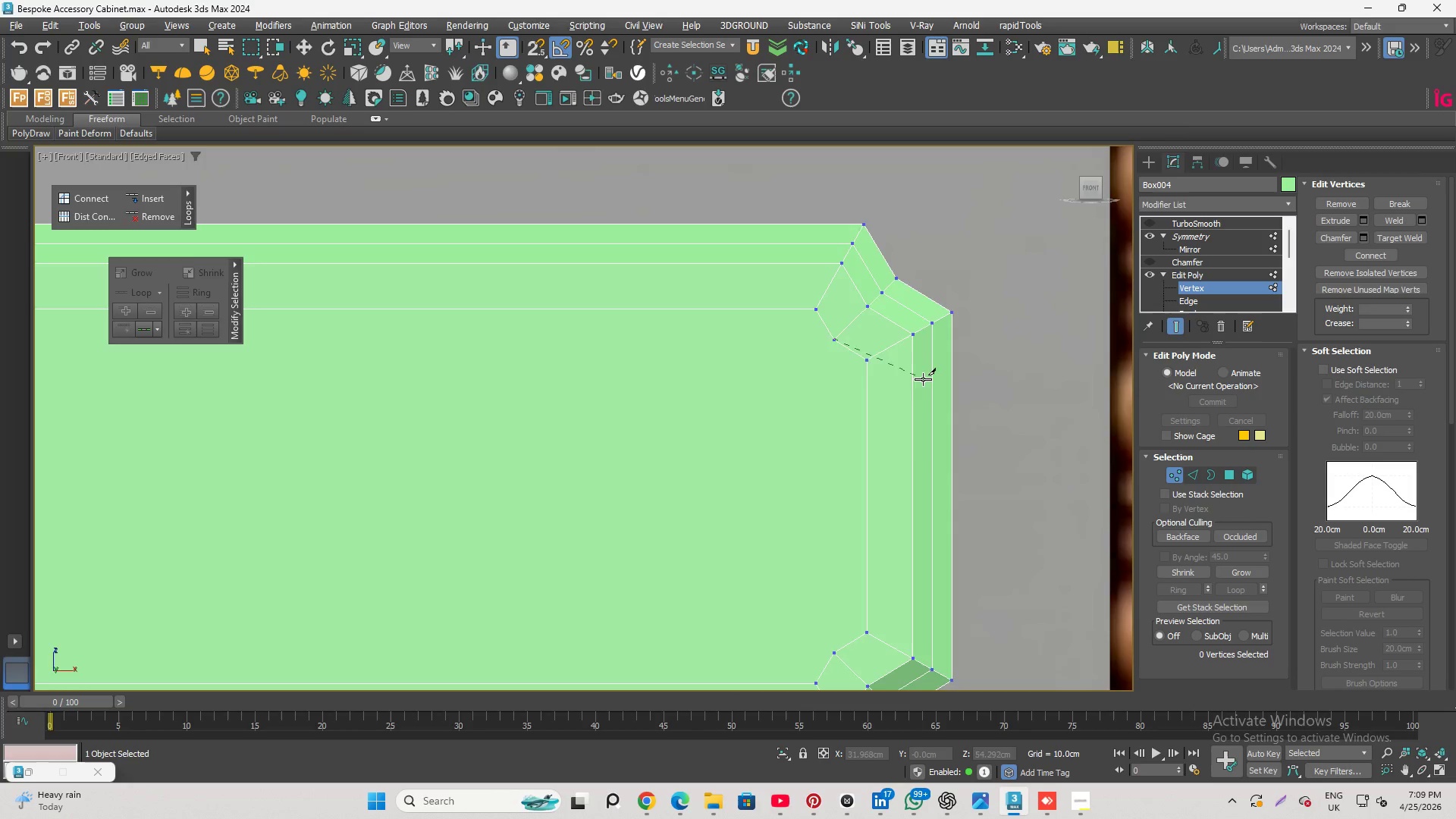 
scroll: coordinate [874, 547], scroll_direction: none, amount: 0.0
 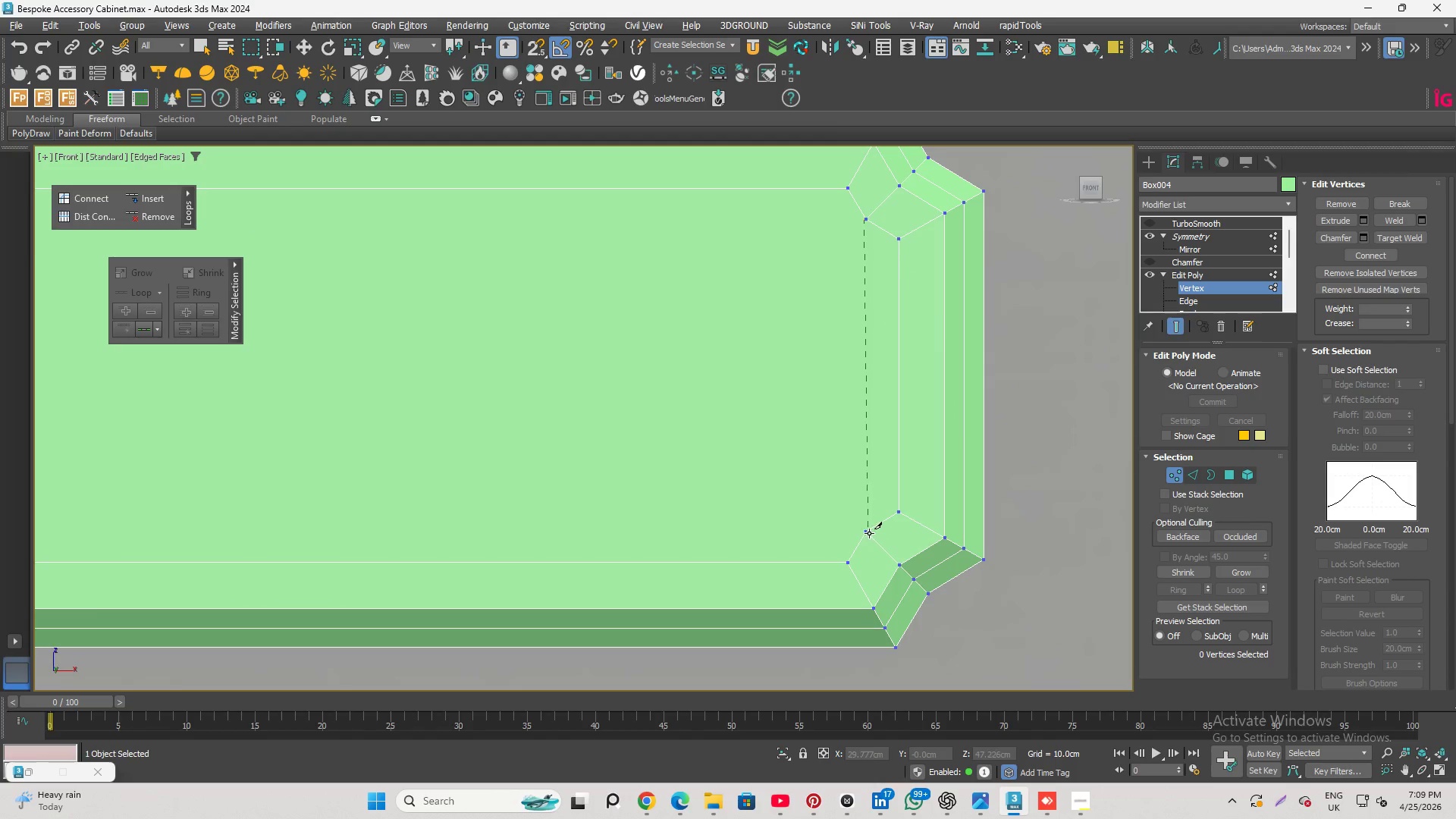 
left_click([867, 532])
 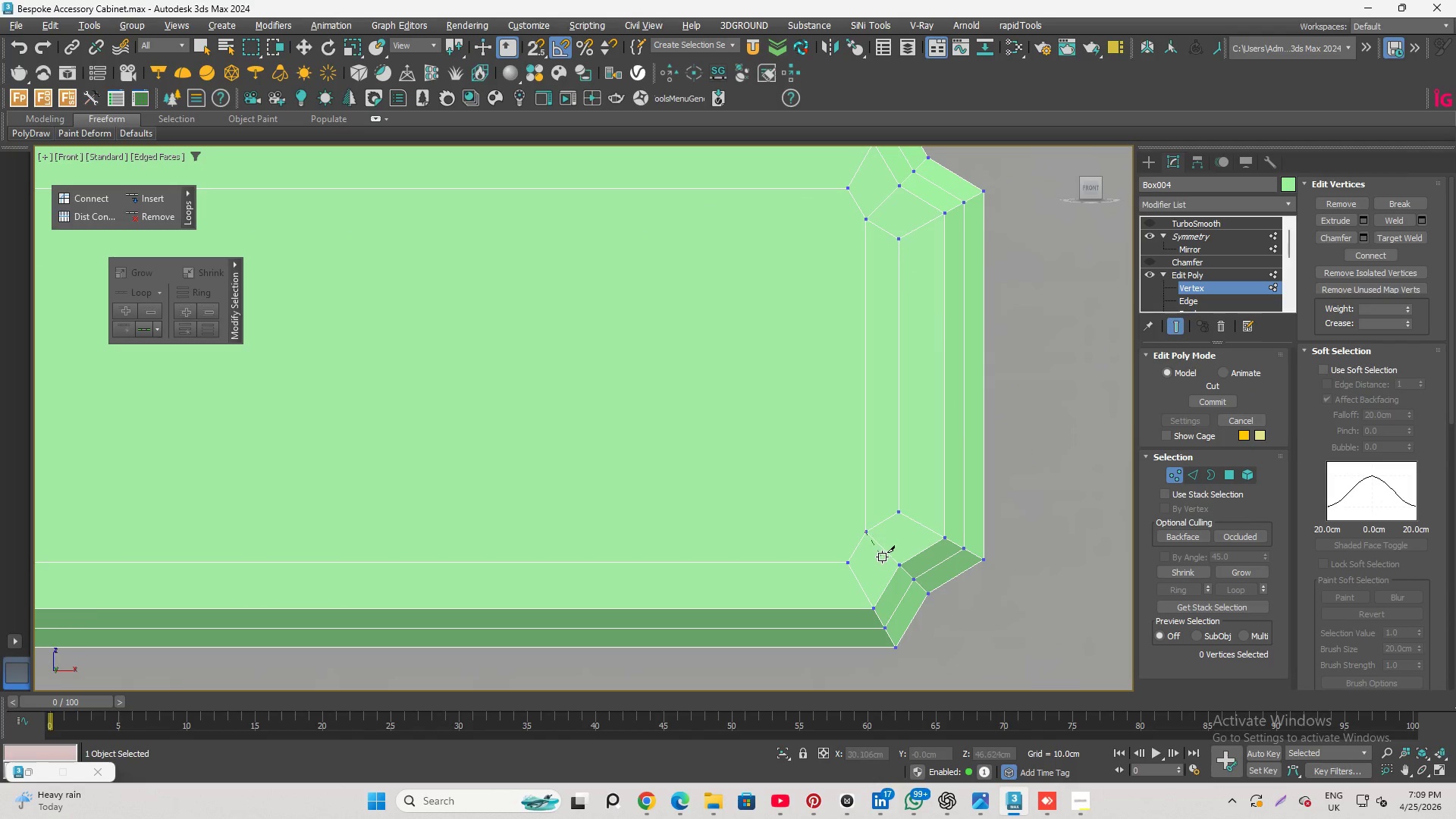 
right_click([882, 557])
 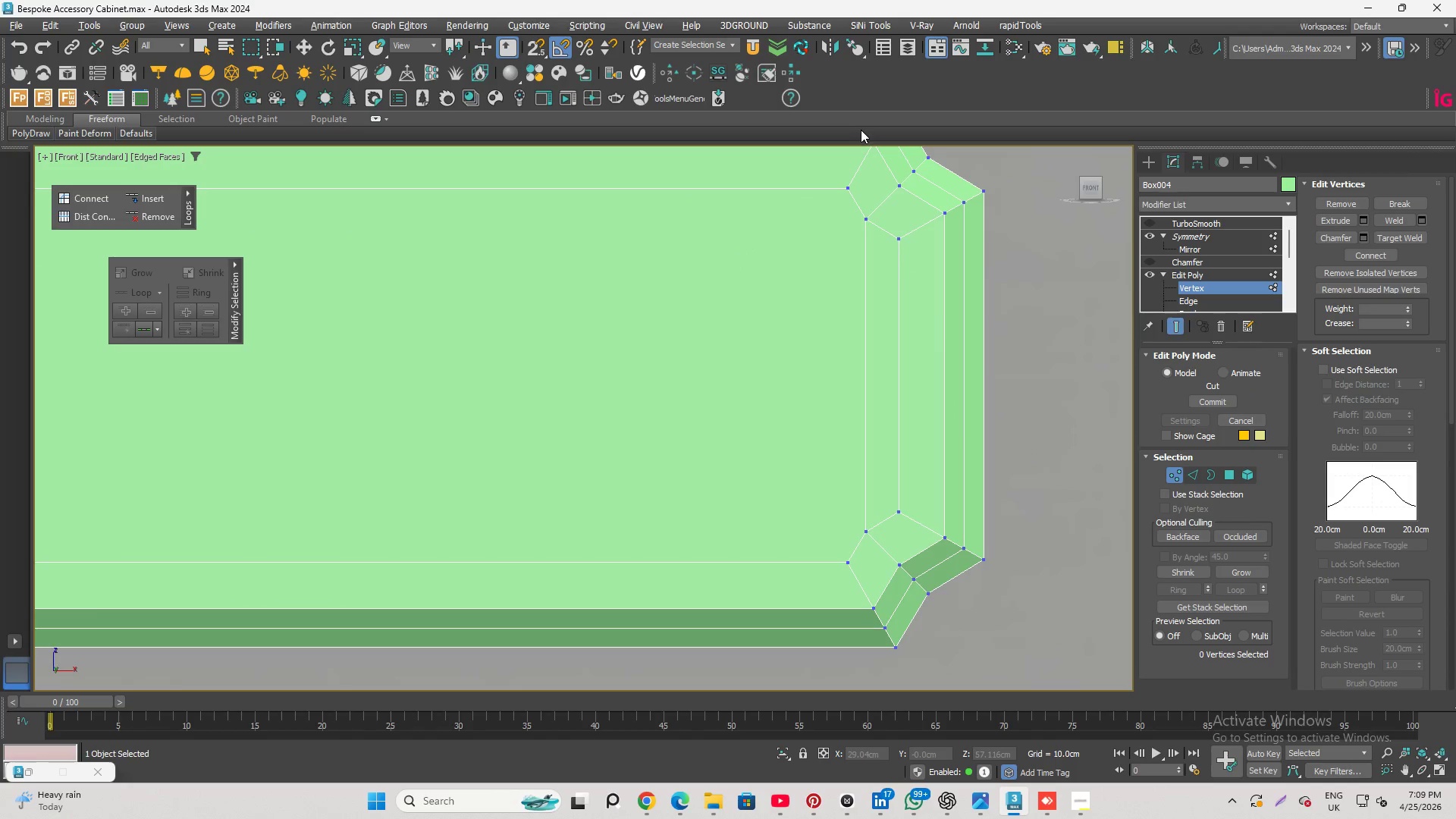 
wait(9.33)
 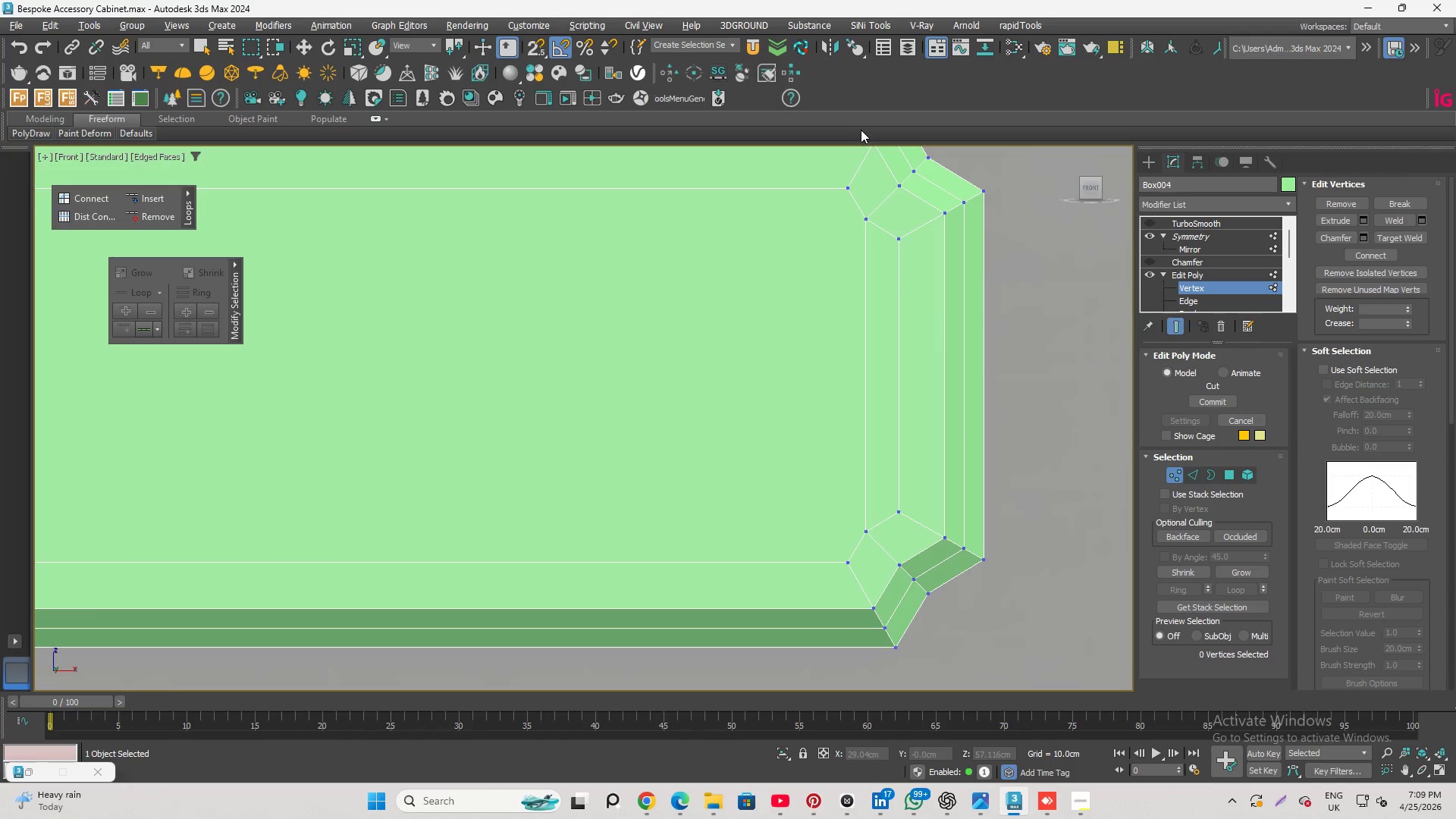 
left_click([868, 219])
 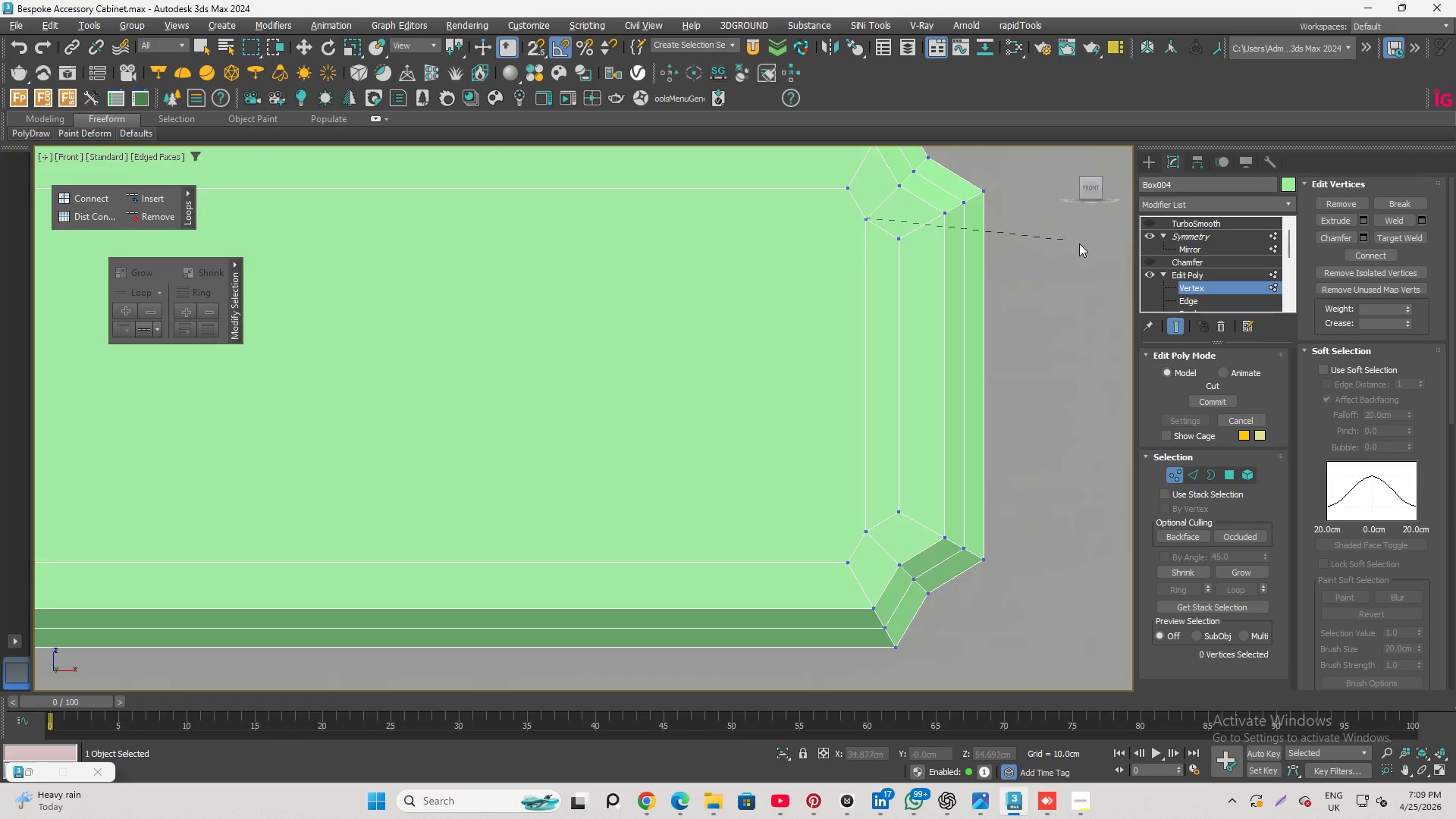 
scroll: coordinate [1121, 275], scroll_direction: down, amount: 3.0
 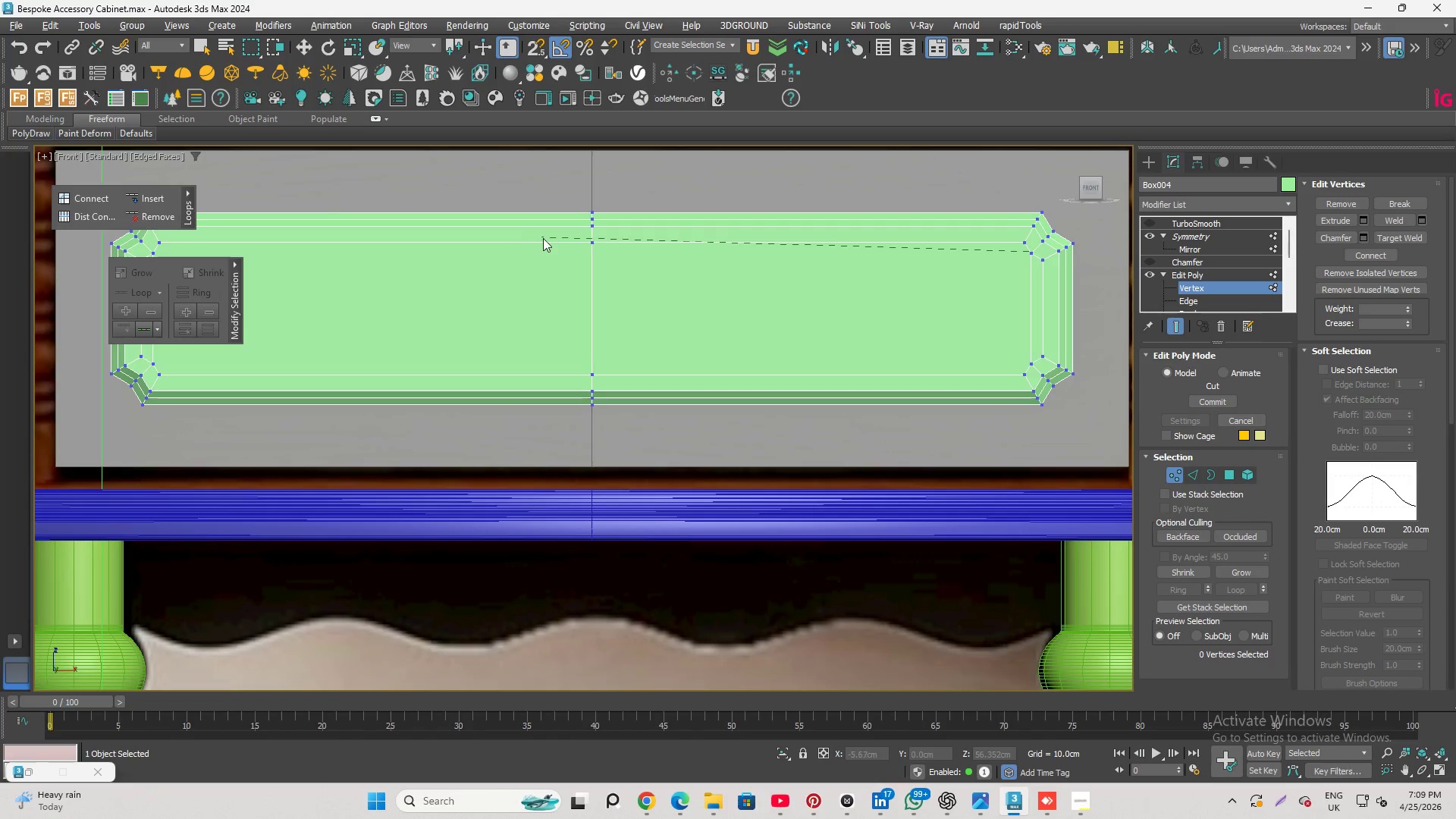 
scroll: coordinate [565, 256], scroll_direction: up, amount: 3.0
 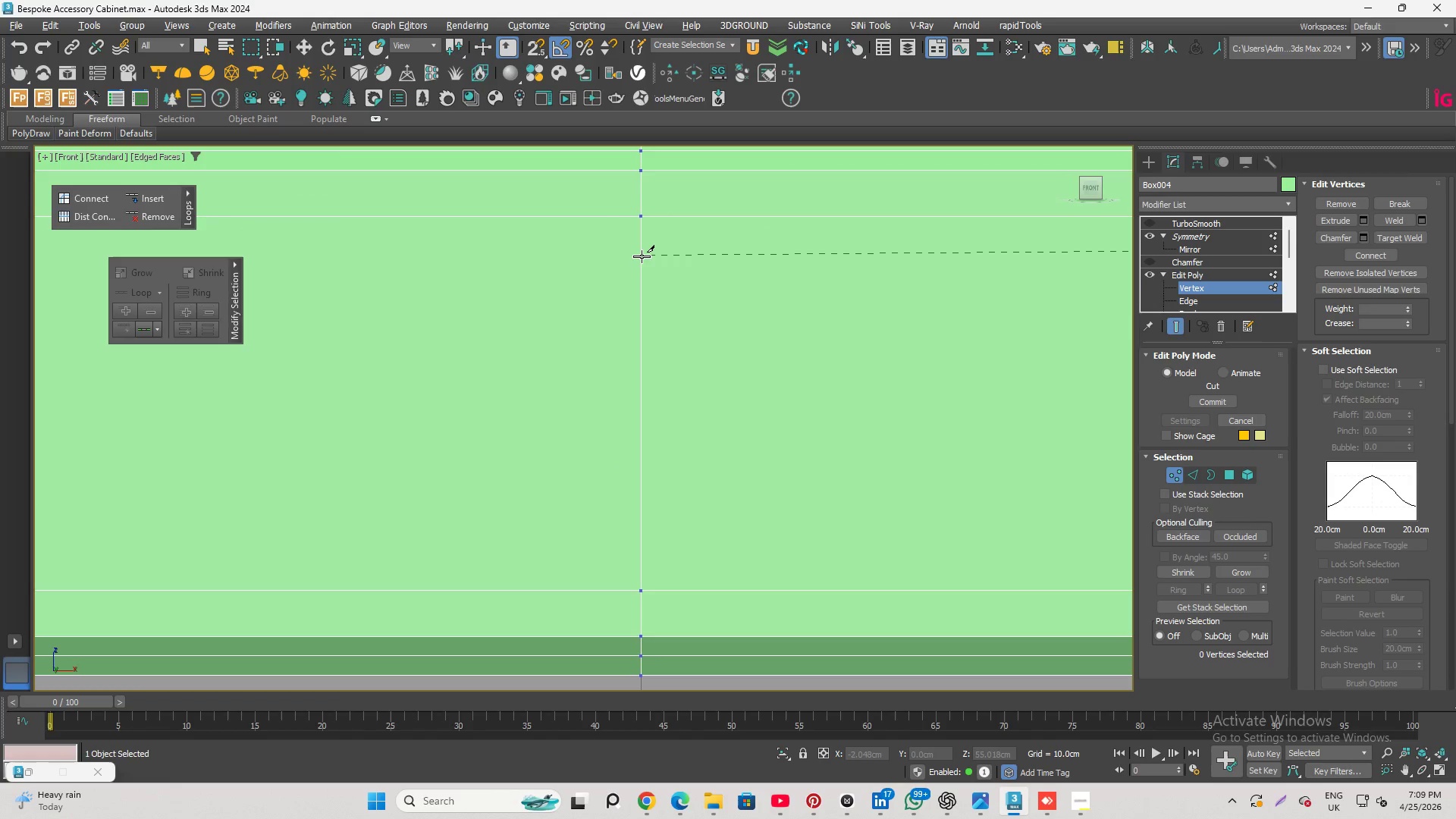 
left_click([642, 256])
 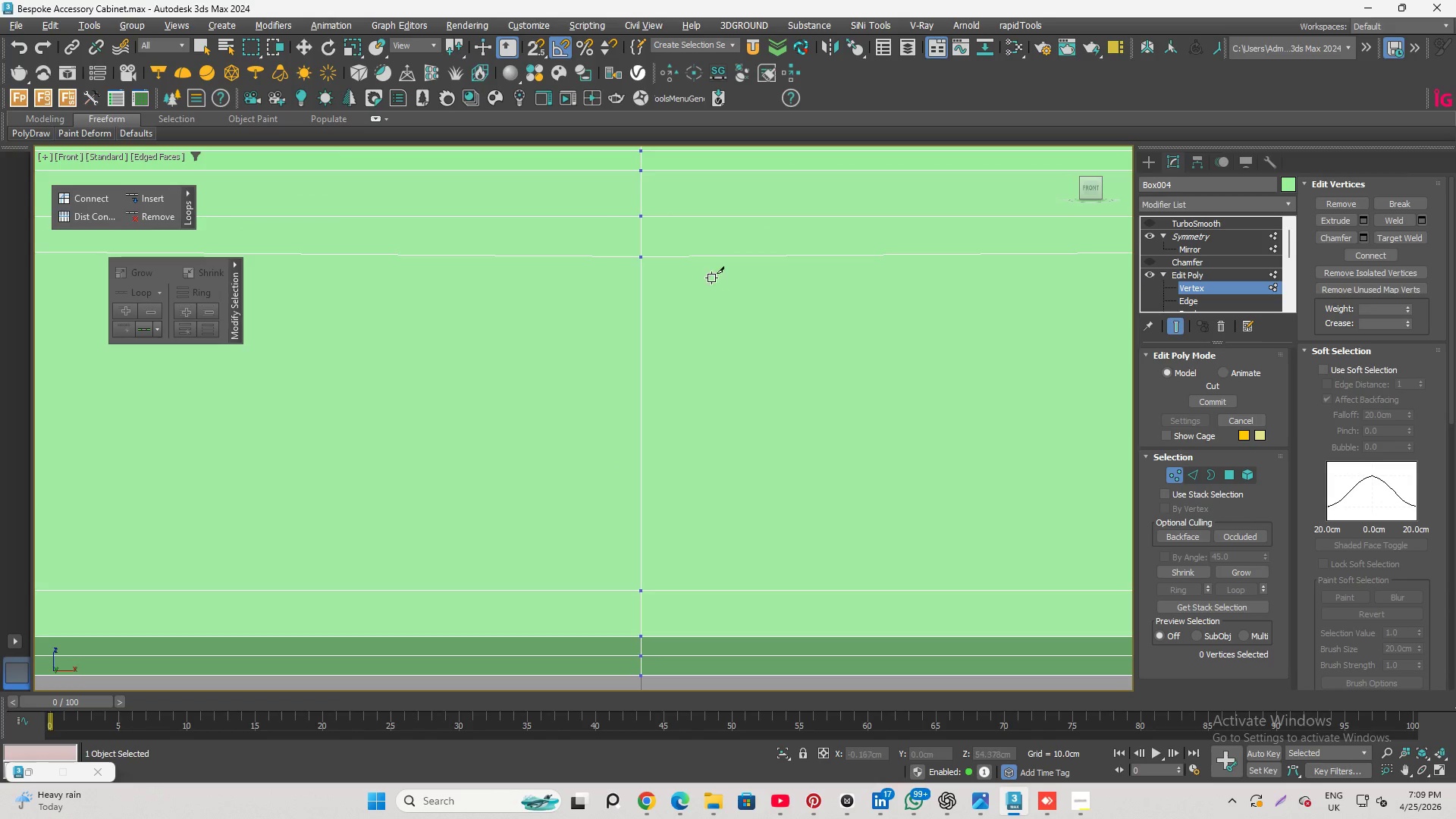 
scroll: coordinate [667, 254], scroll_direction: down, amount: 3.0
 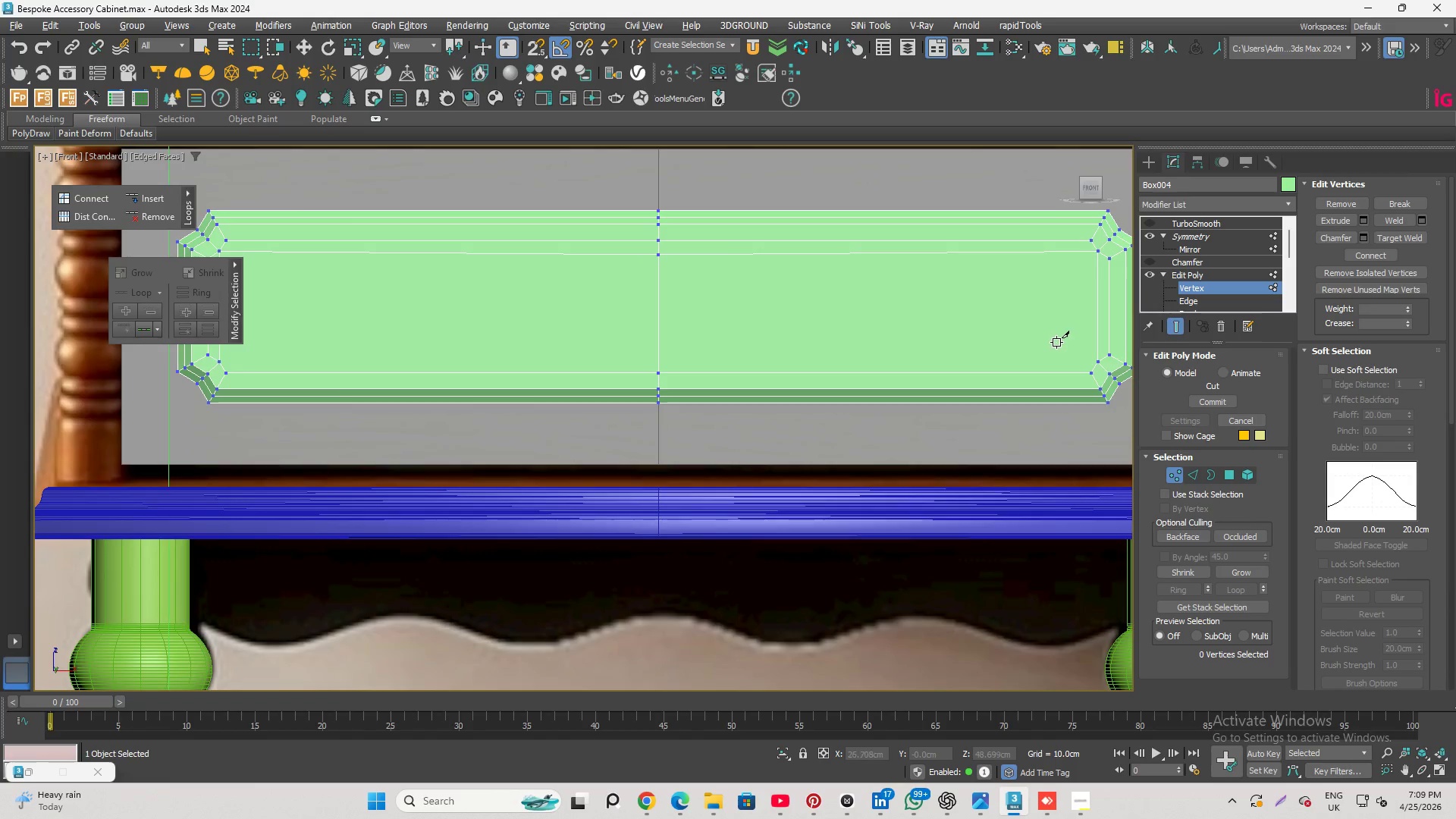 
scroll: coordinate [1060, 341], scroll_direction: up, amount: 1.0
 